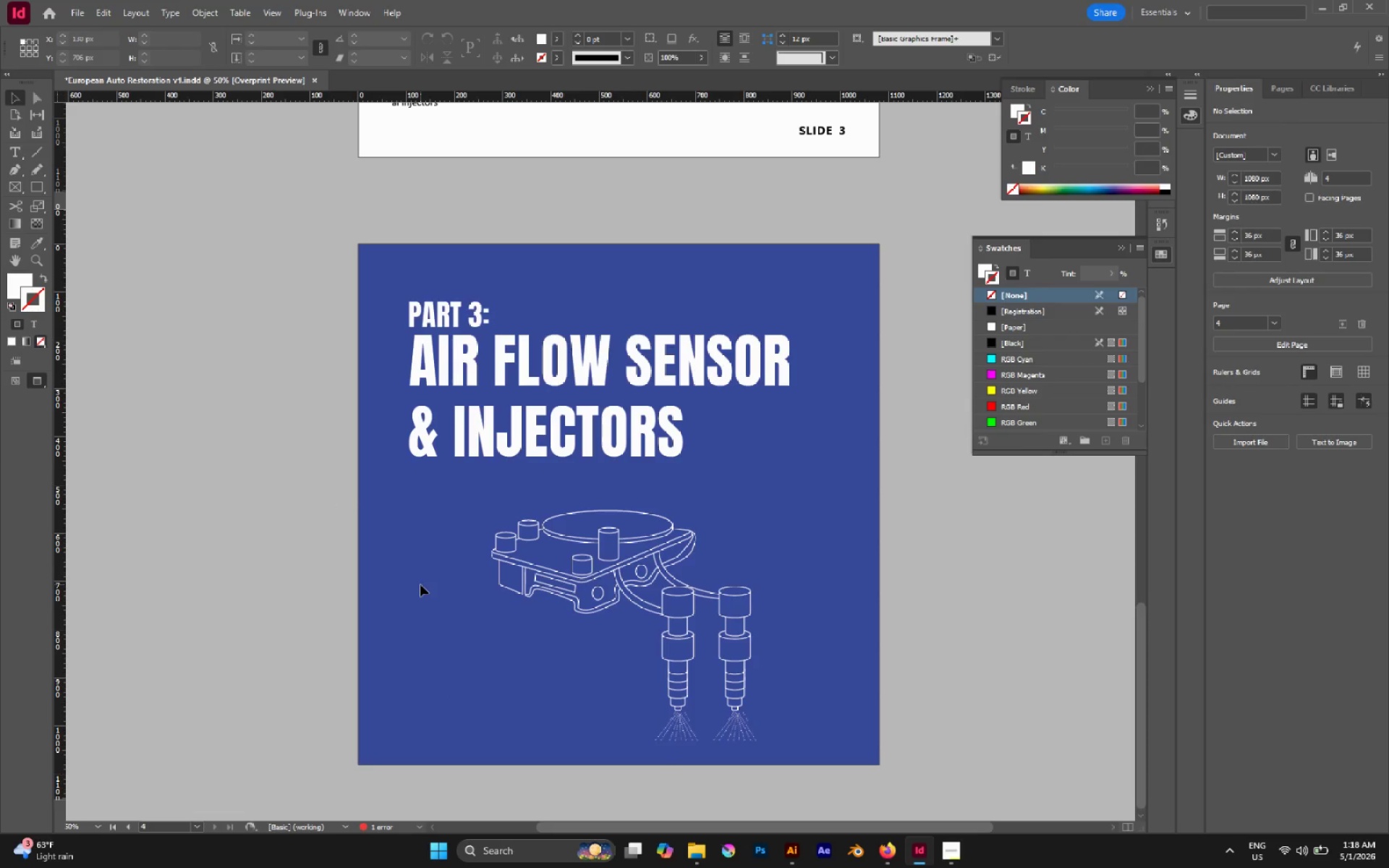 
key(W)
 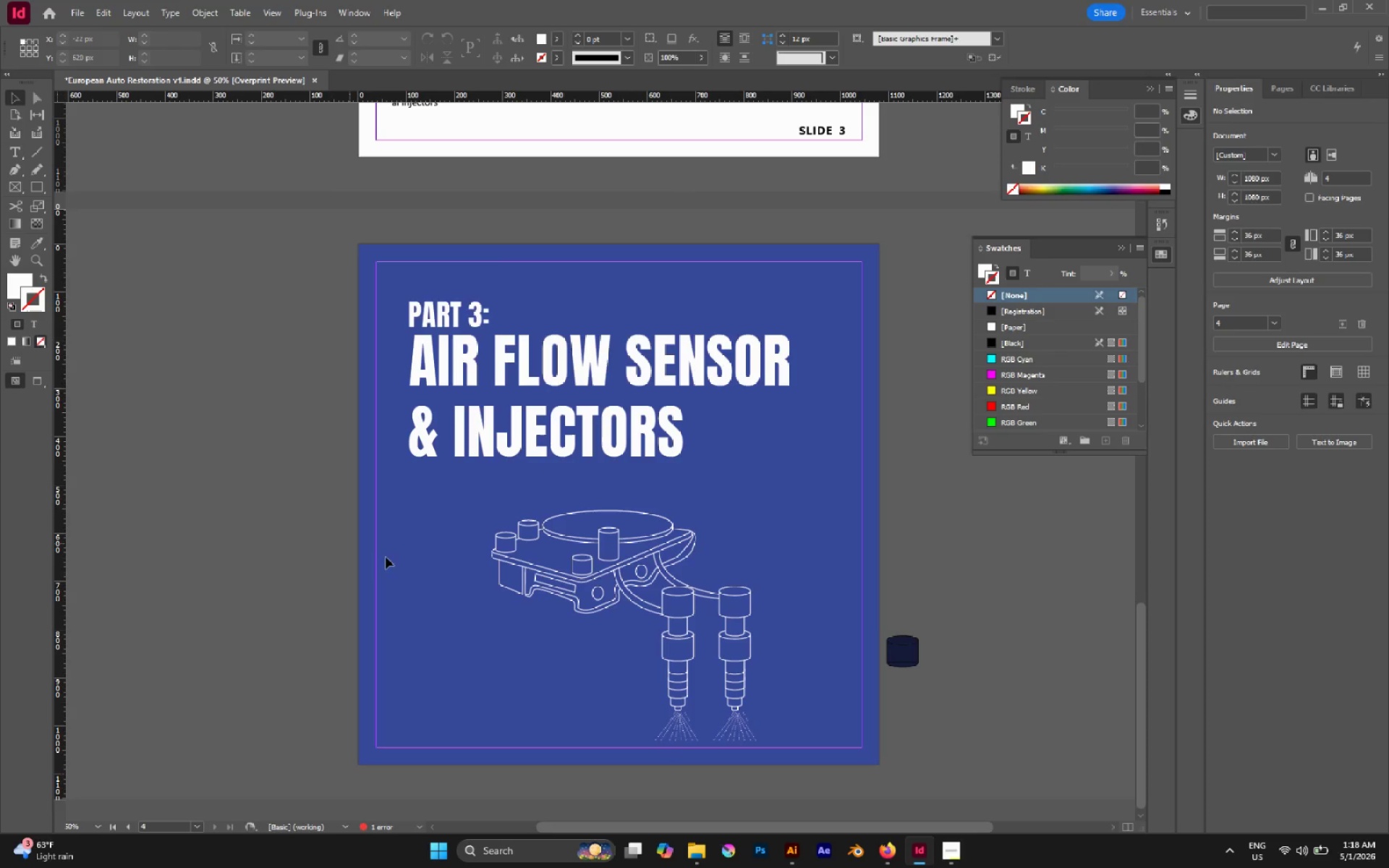 
left_click_drag(start_coordinate=[425, 566], to_coordinate=[361, 602])
 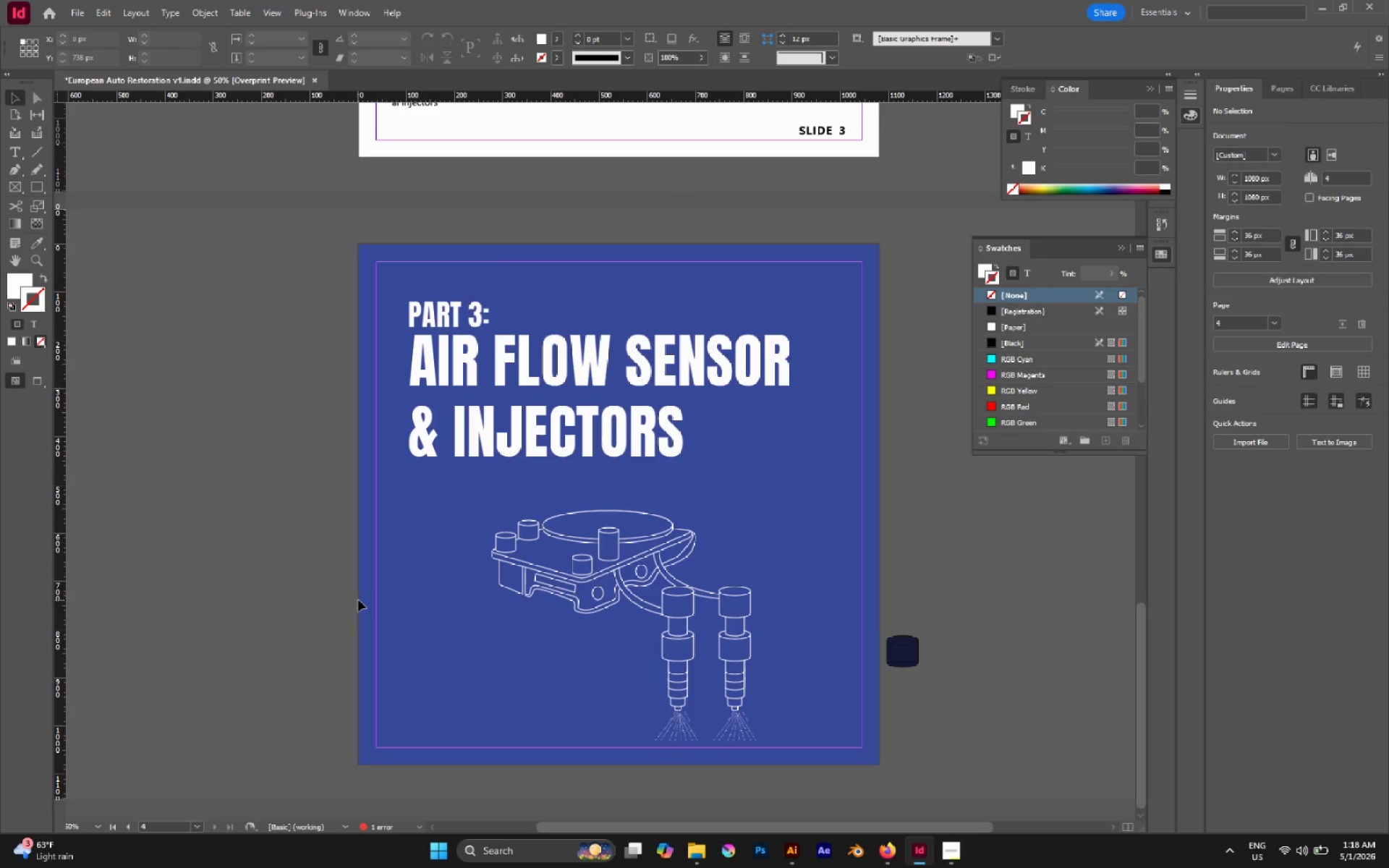 
key(Alt+Control+L)
 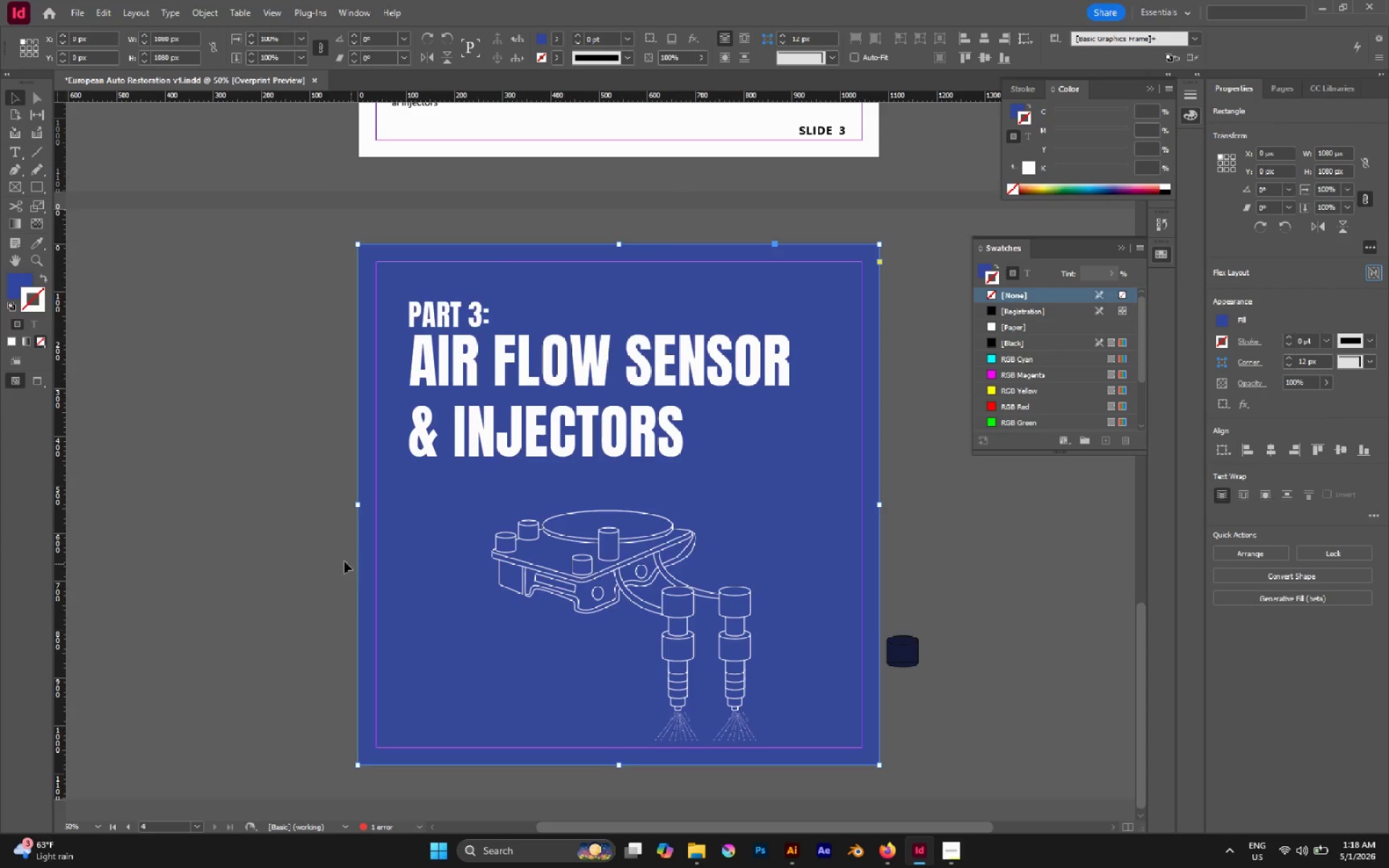 
left_click_drag(start_coordinate=[326, 543], to_coordinate=[326, 548])
 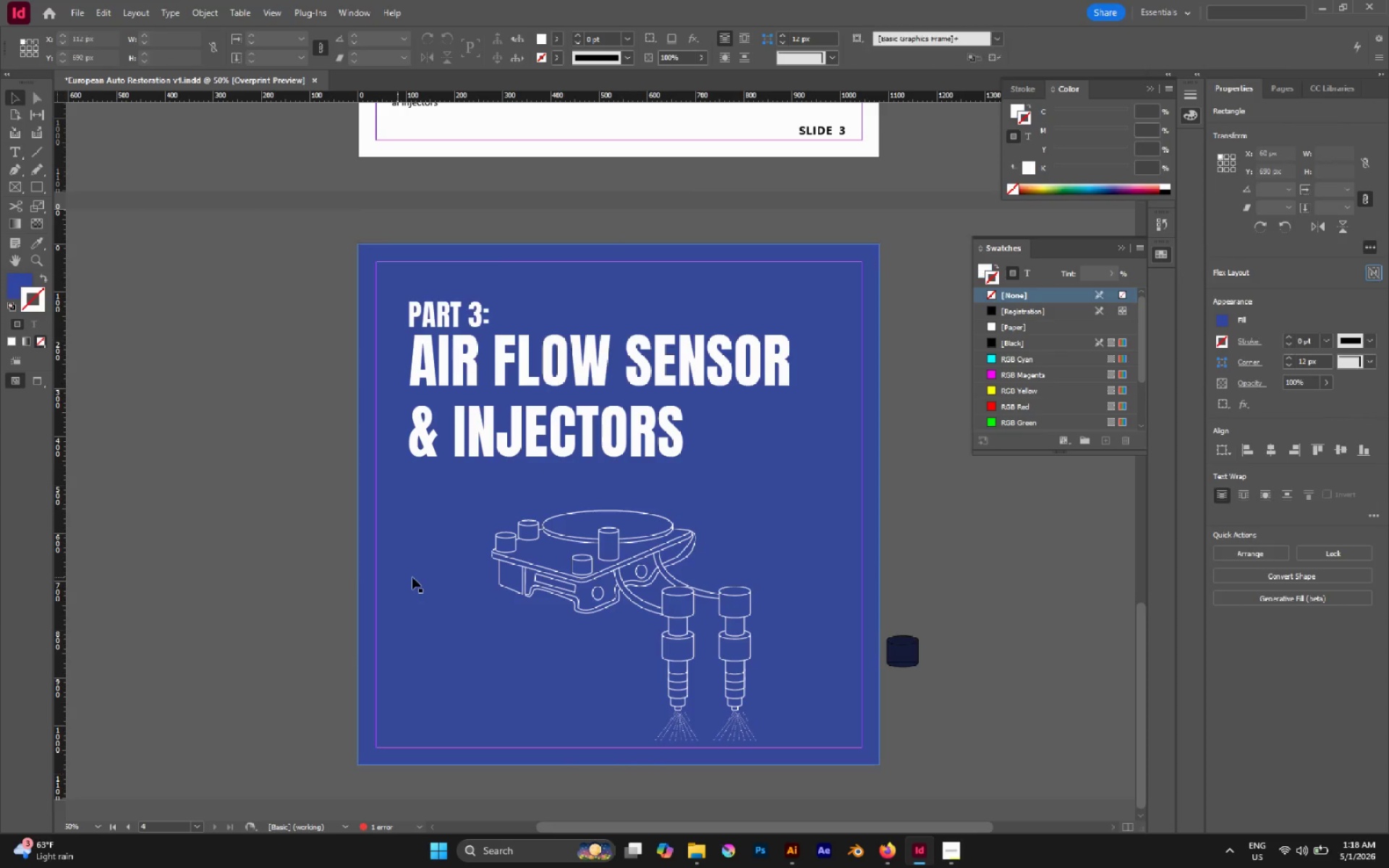 
left_click_drag(start_coordinate=[412, 577], to_coordinate=[792, 545])
 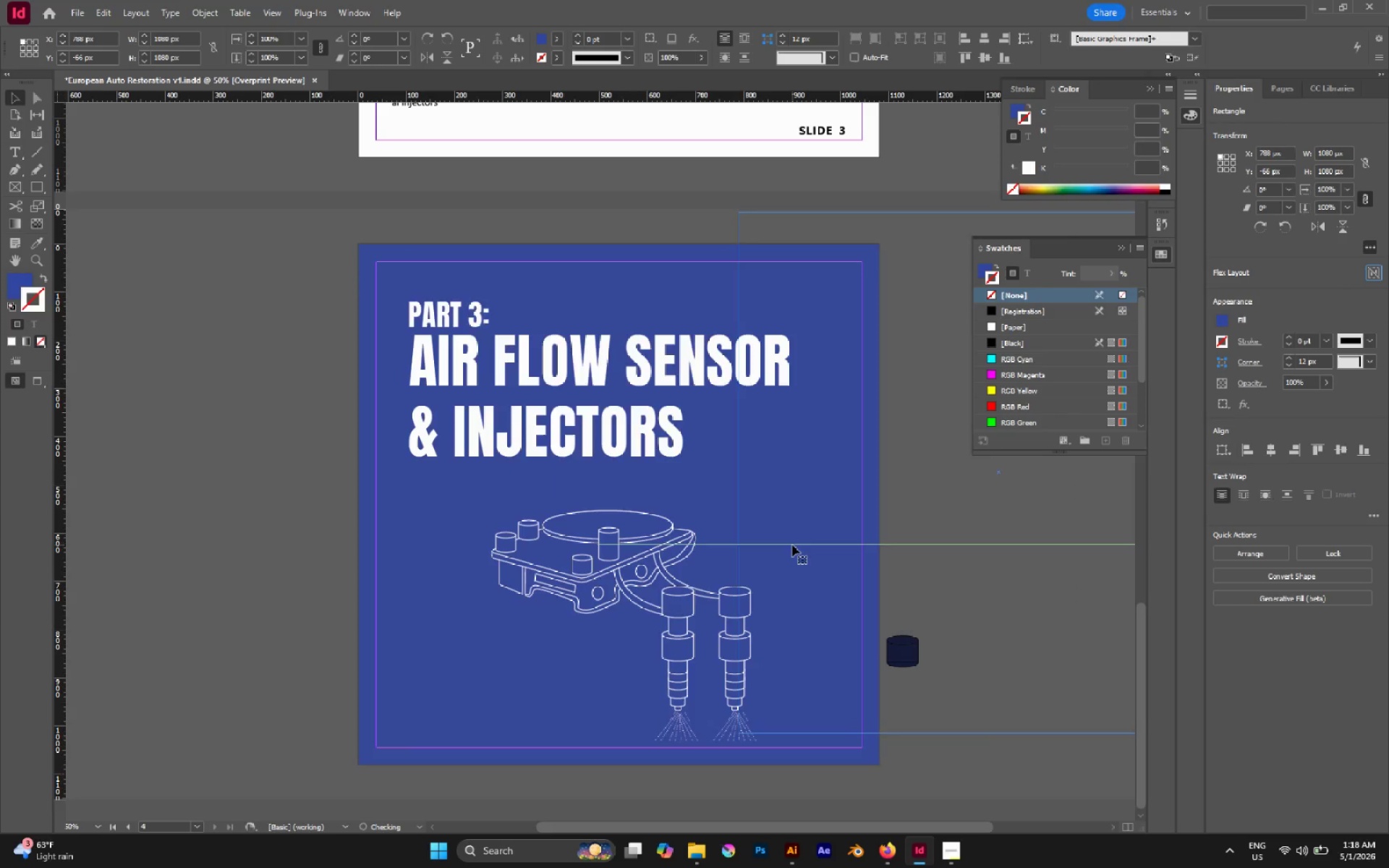 
key(Control+Z)
 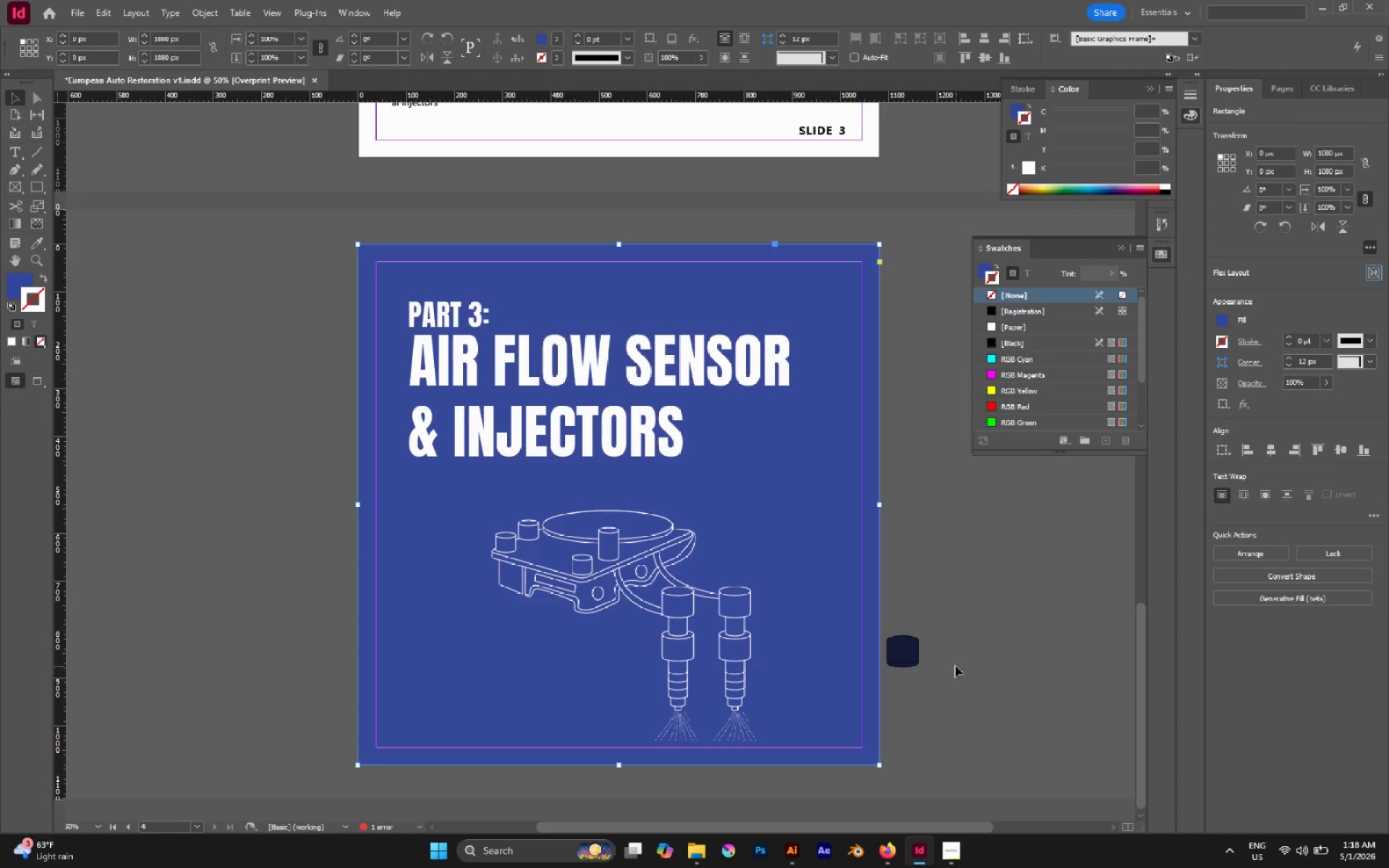 
wait(5.38)
 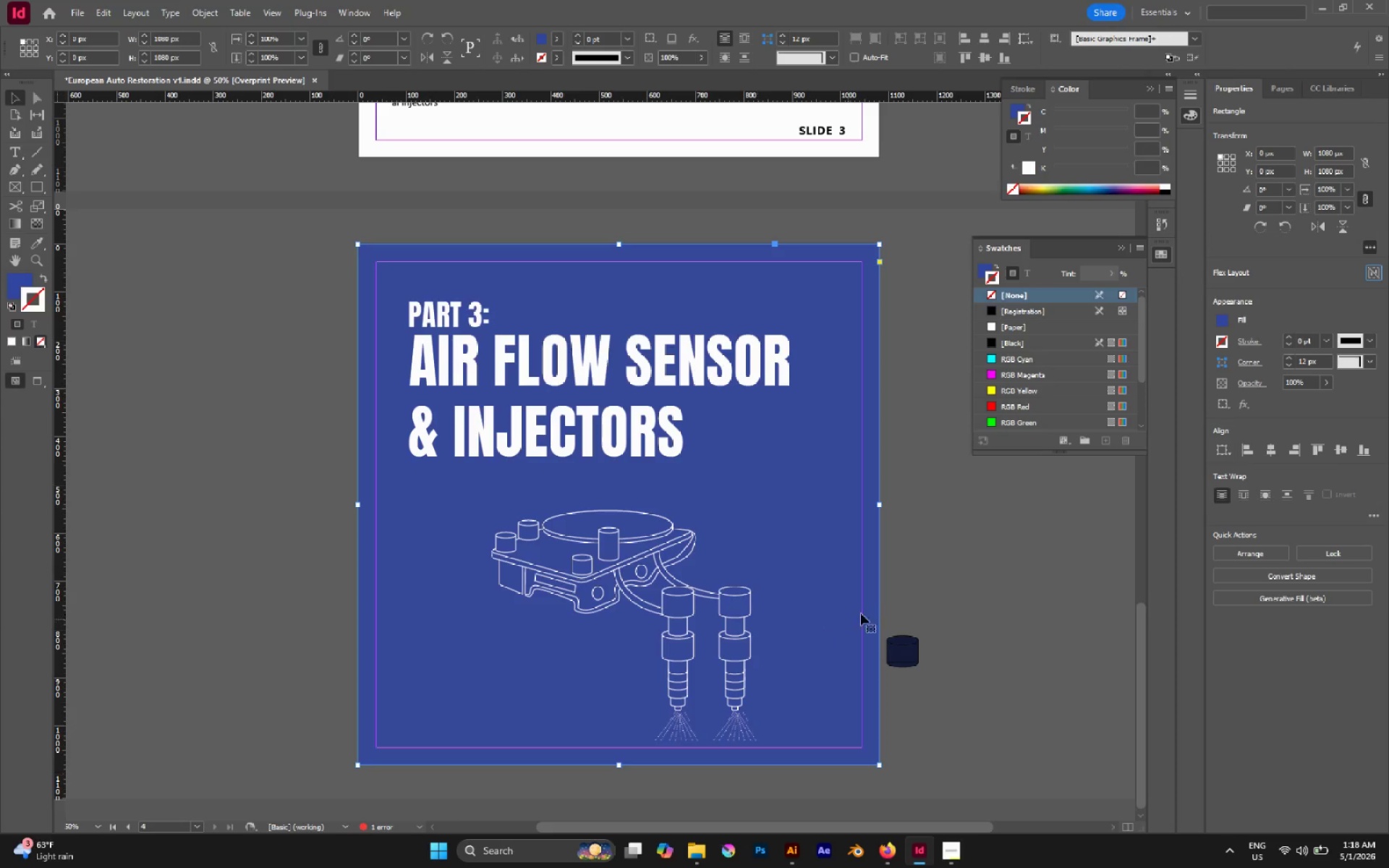 
key(Control+L)
 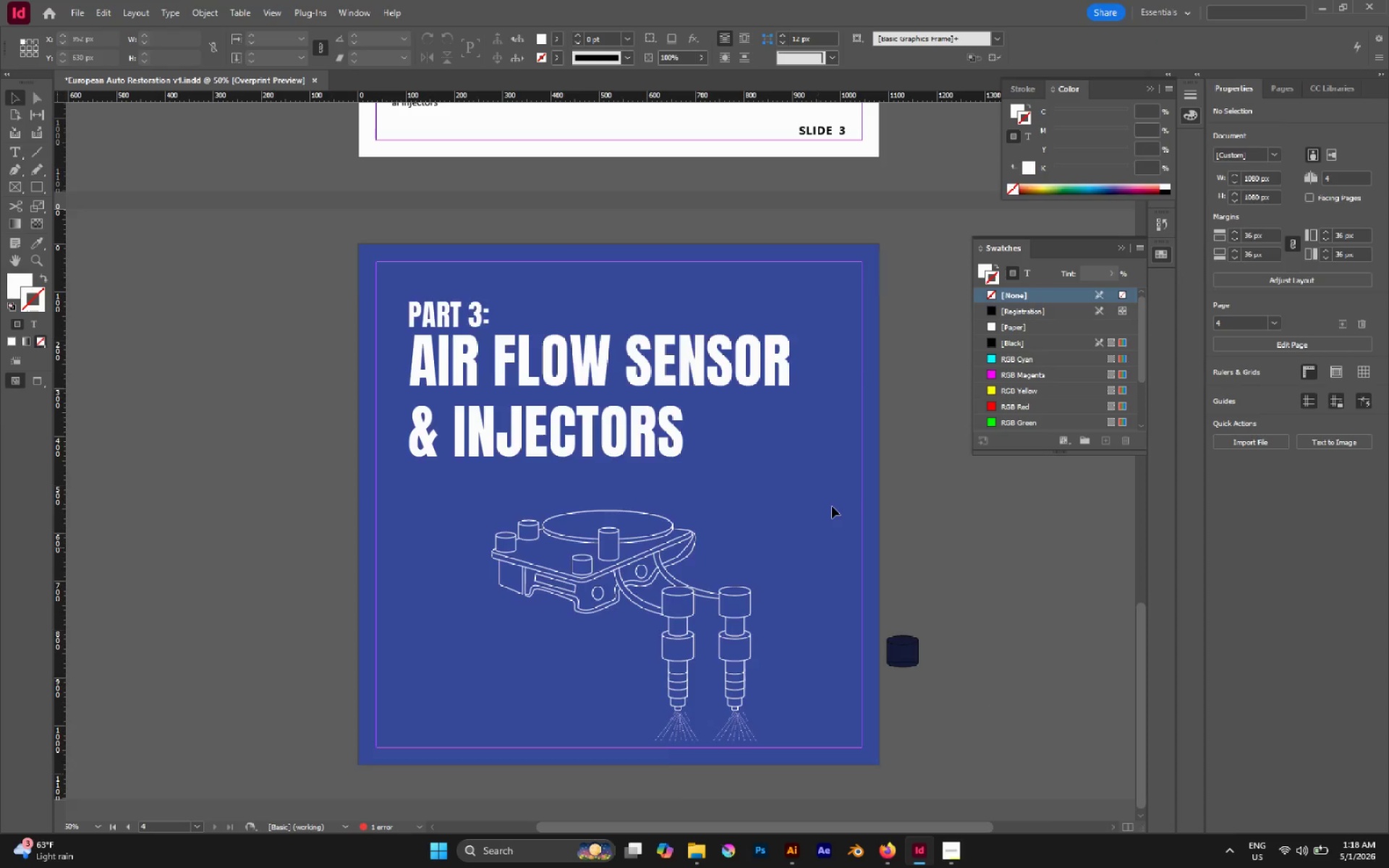 
hold_key(key=AltLeft, duration=0.36)
scroll: coordinate [558, 231], scroll_direction: up, amount: 8.0
 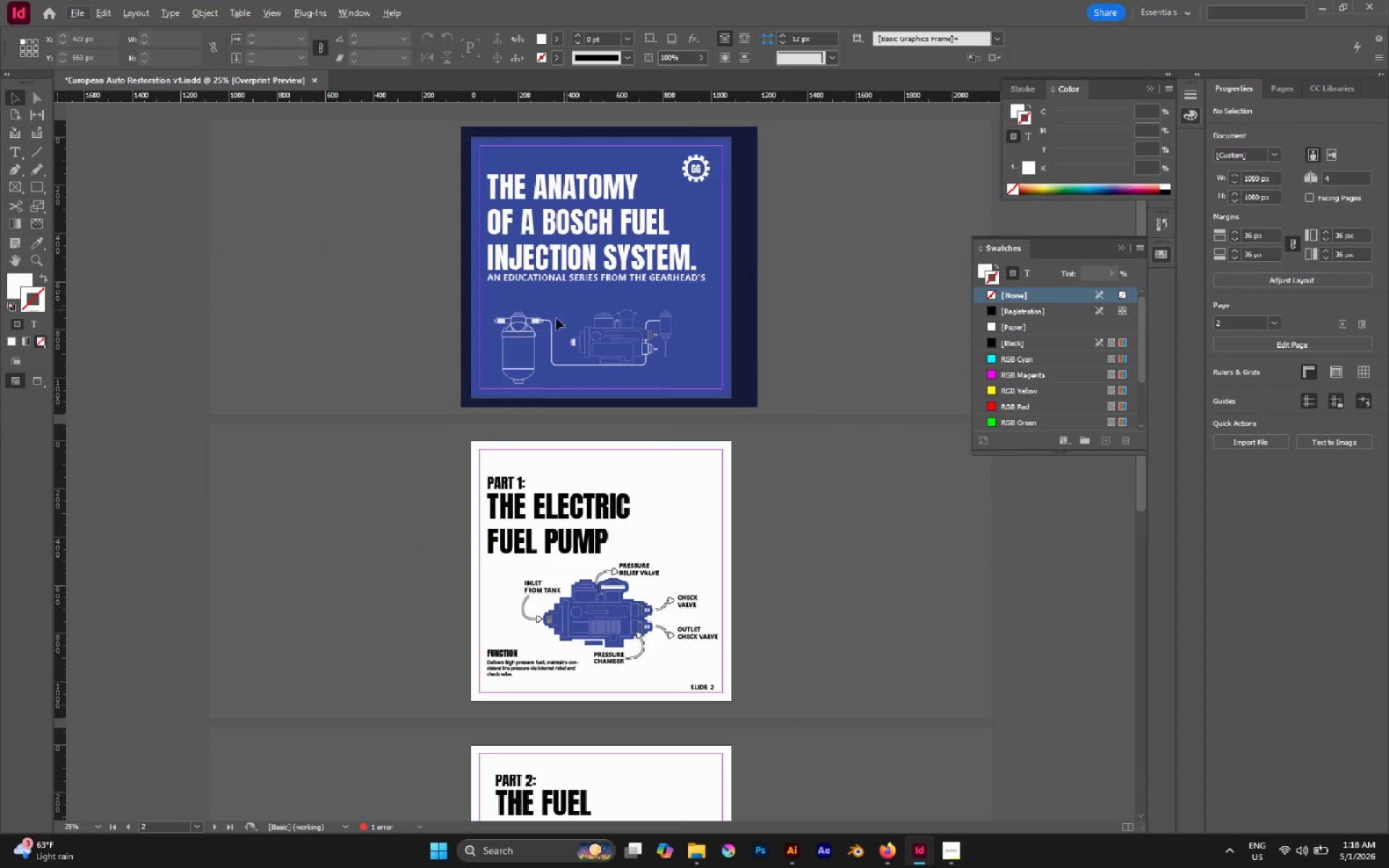 
scroll: coordinate [549, 353], scroll_direction: down, amount: 1.0
 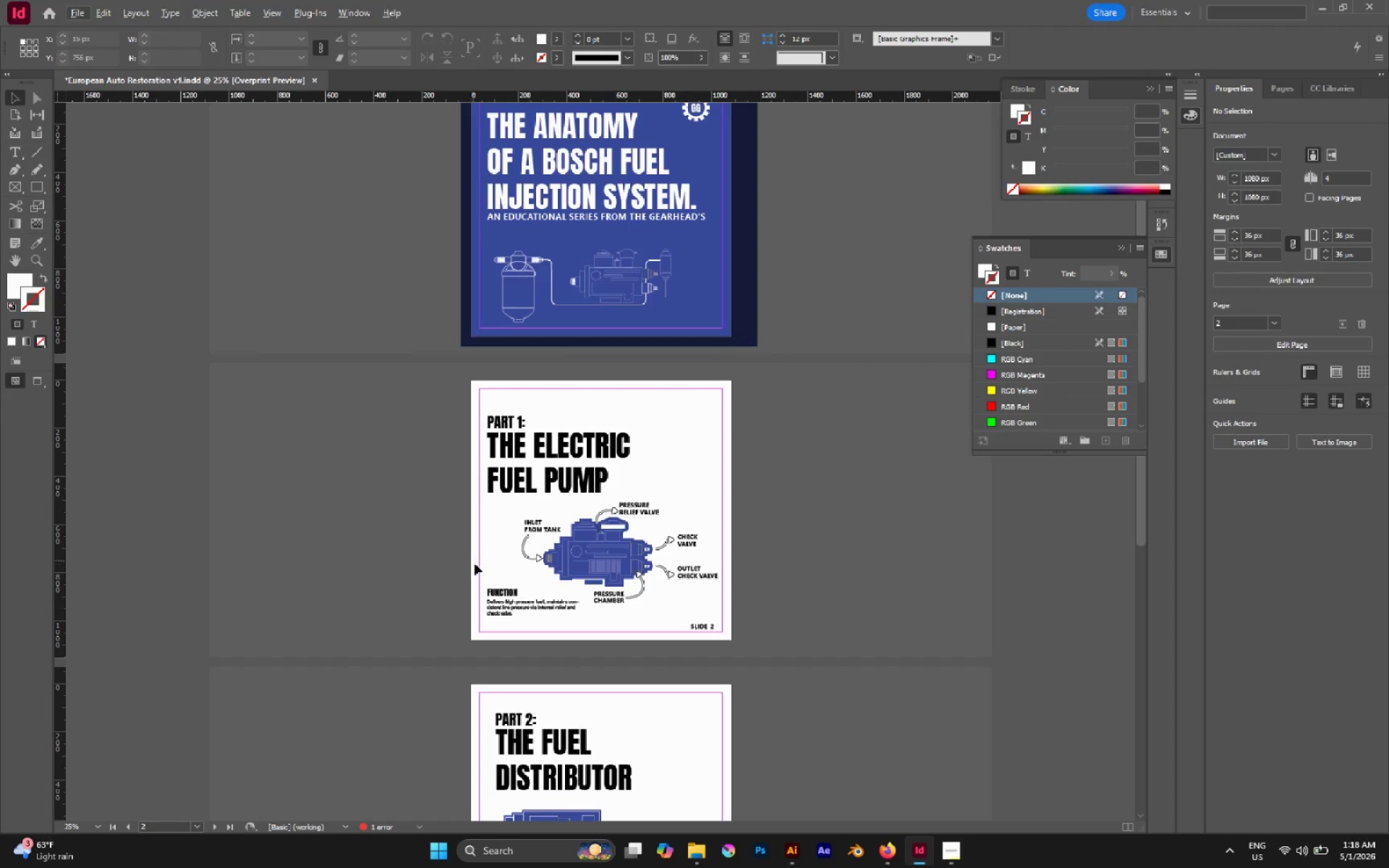 
left_click_drag(start_coordinate=[479, 574], to_coordinate=[496, 627])
 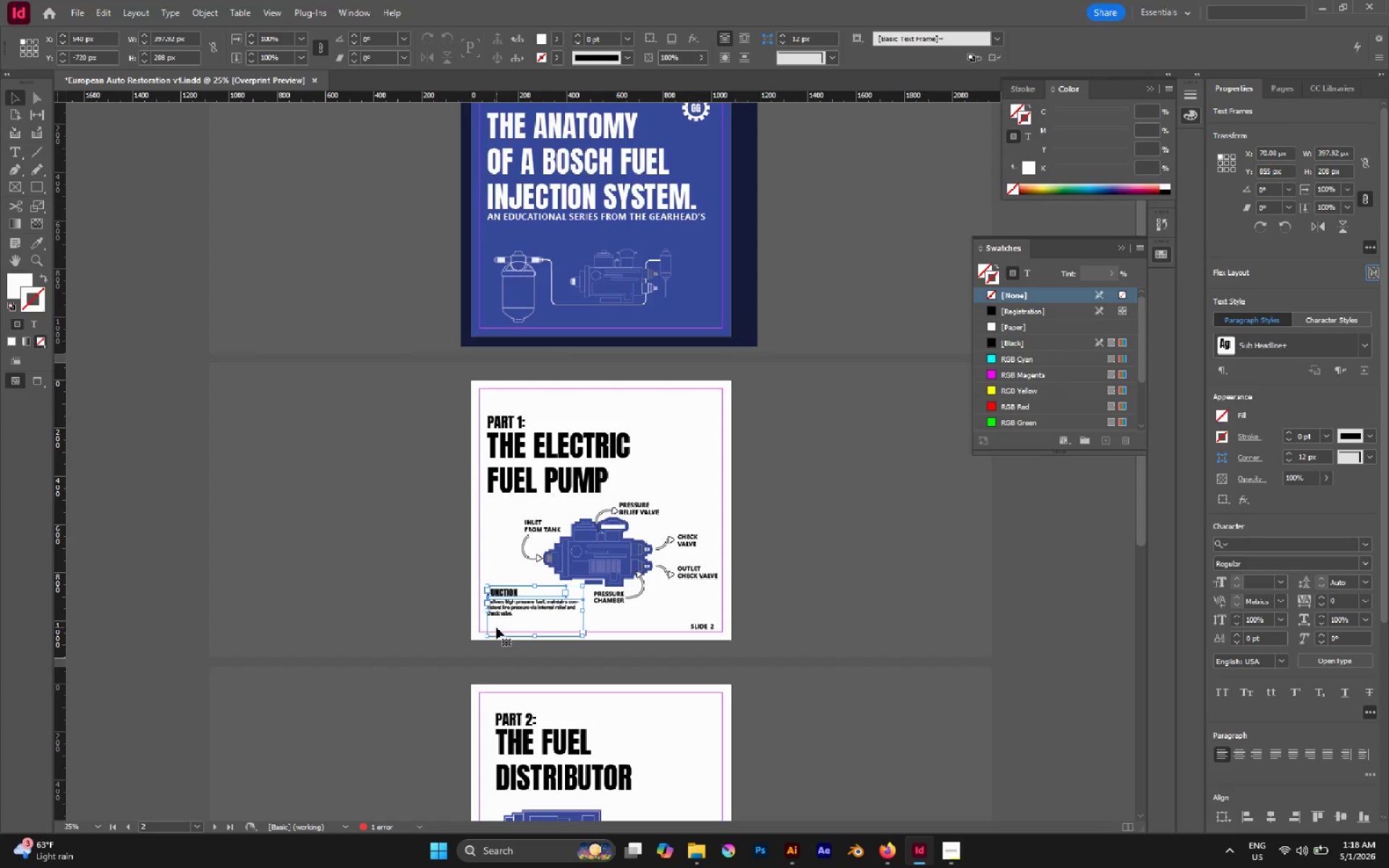 
key(Control+C)
 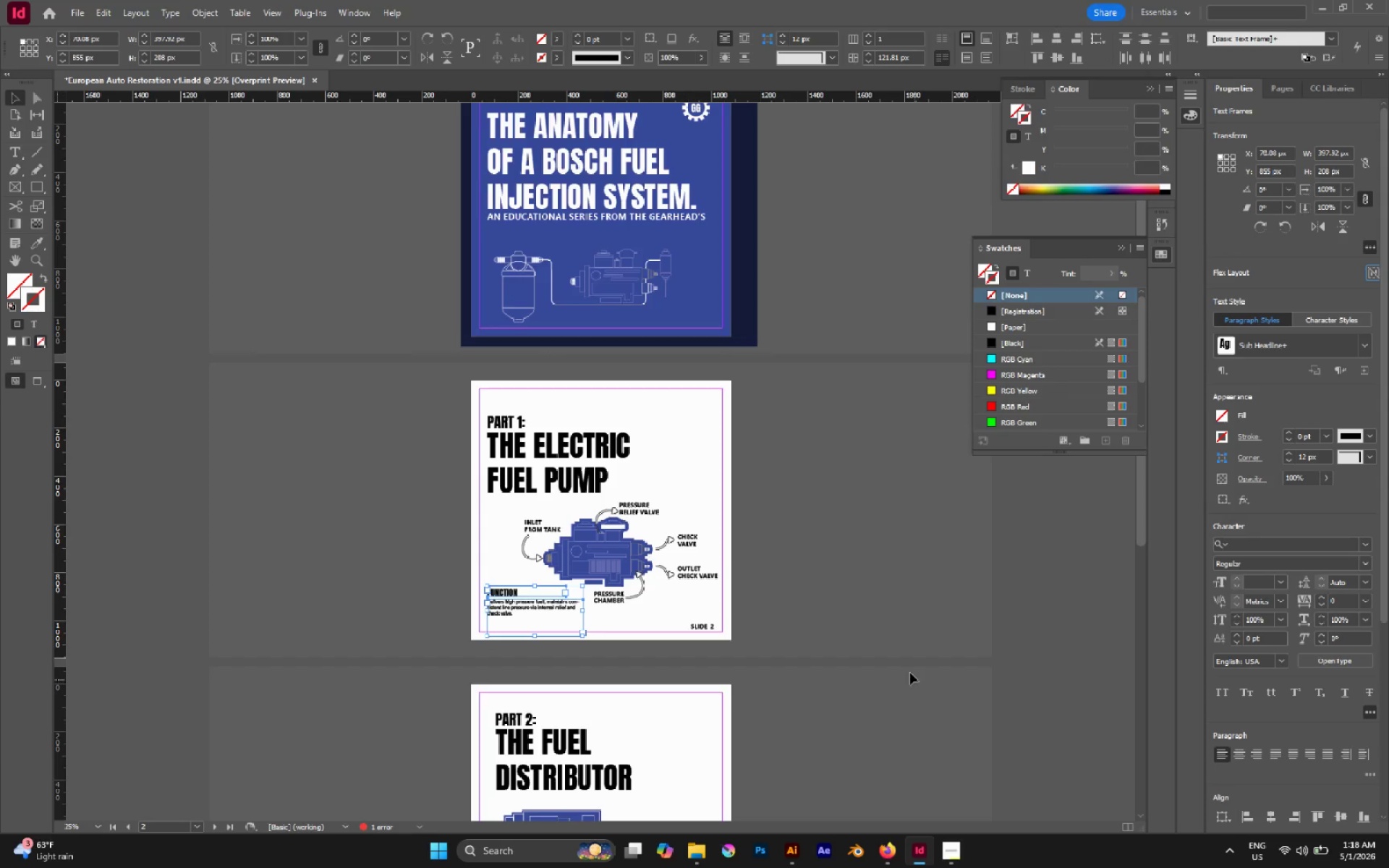 
scroll: coordinate [679, 602], scroll_direction: down, amount: 13.0
 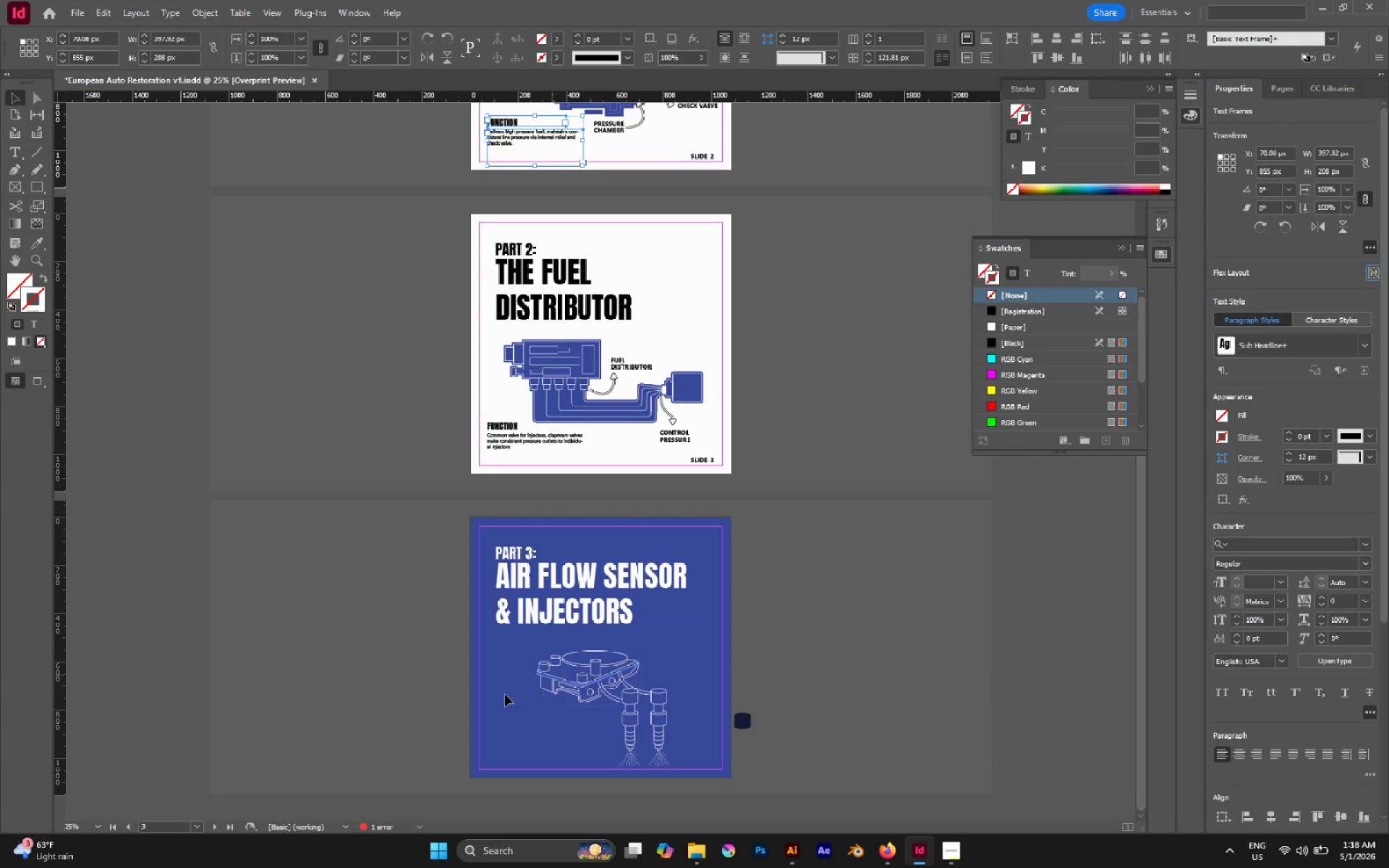 
left_click([504, 696])
 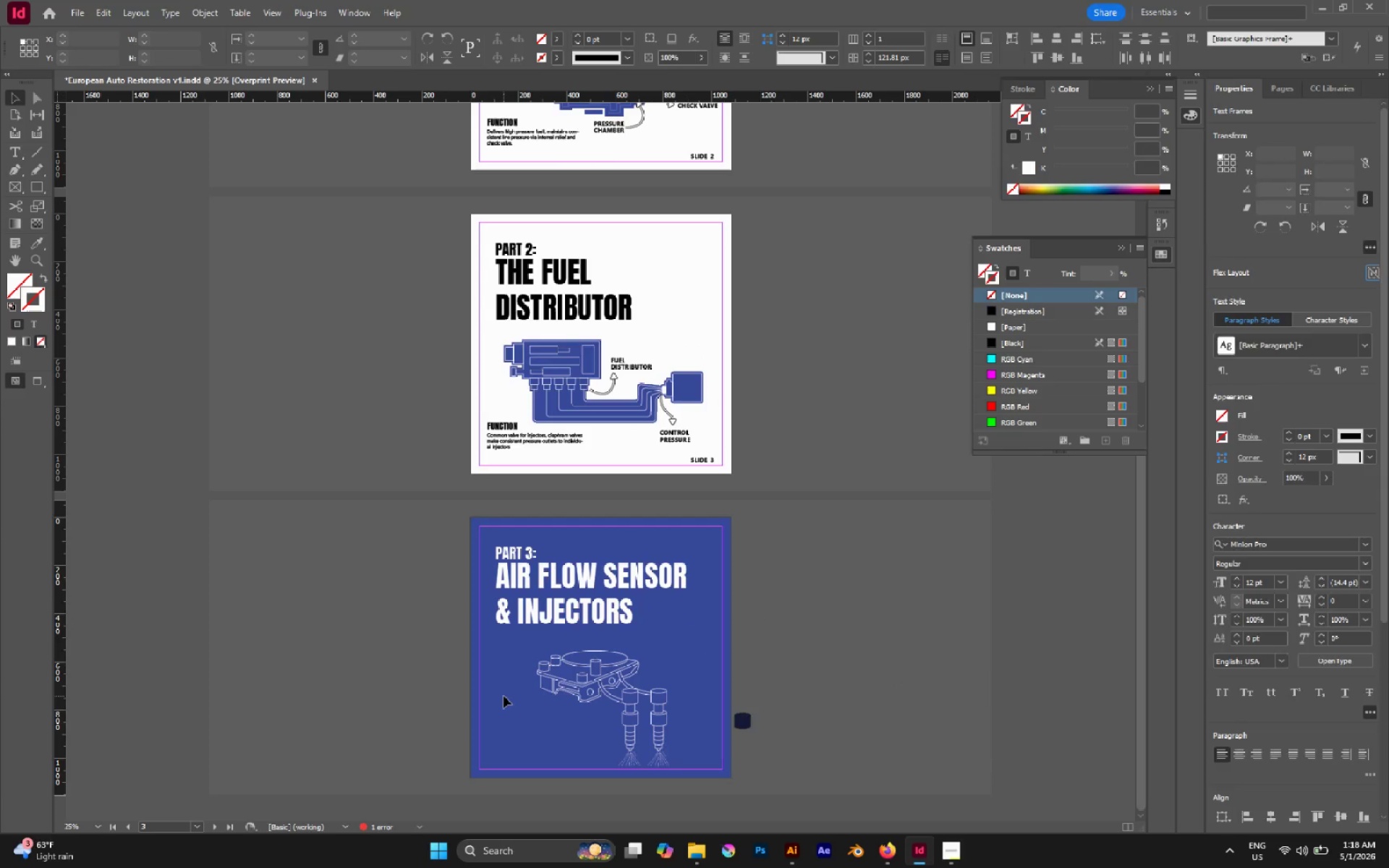 
key(Alt+Control+Shift+V)
 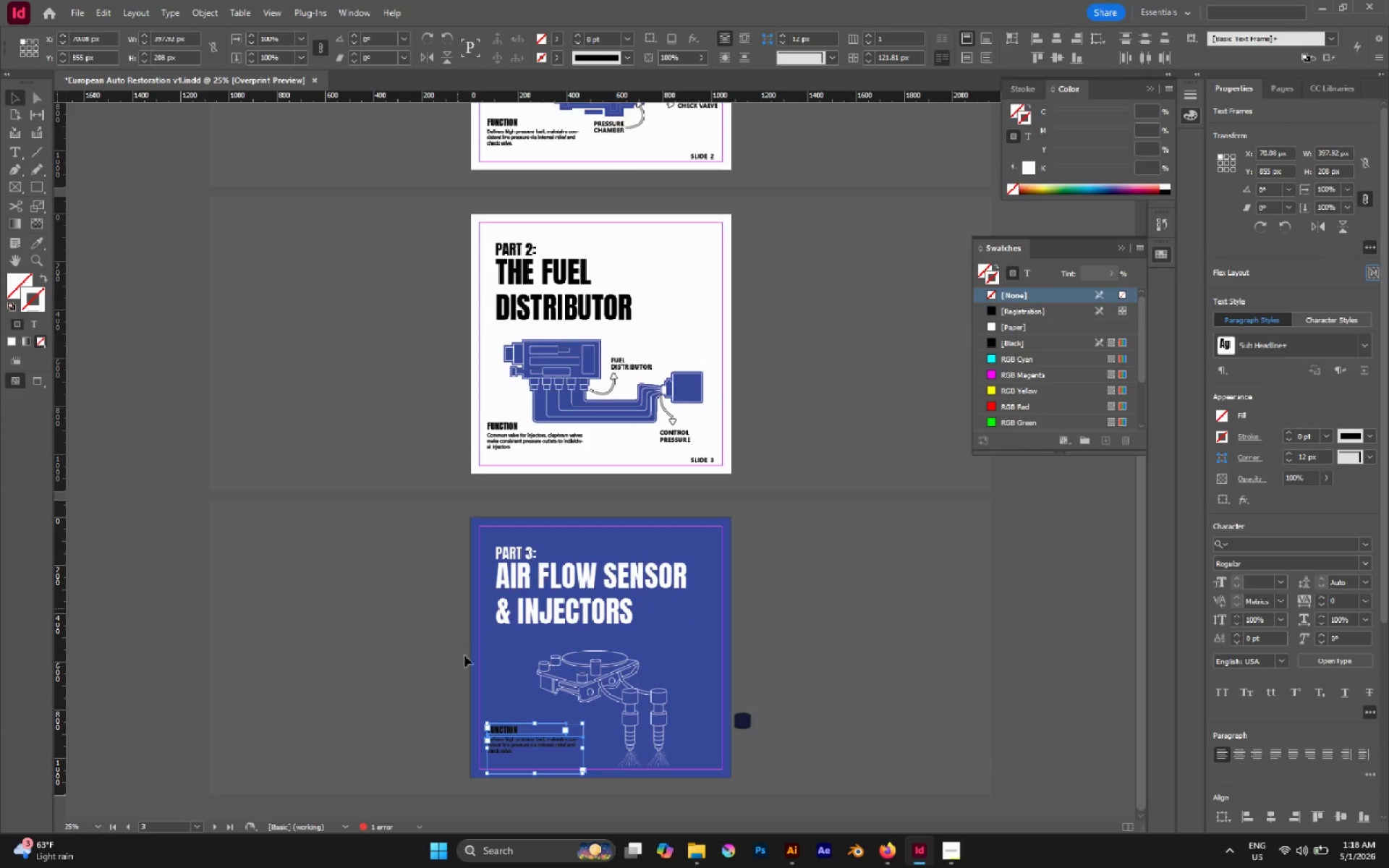 
left_click([434, 740])
 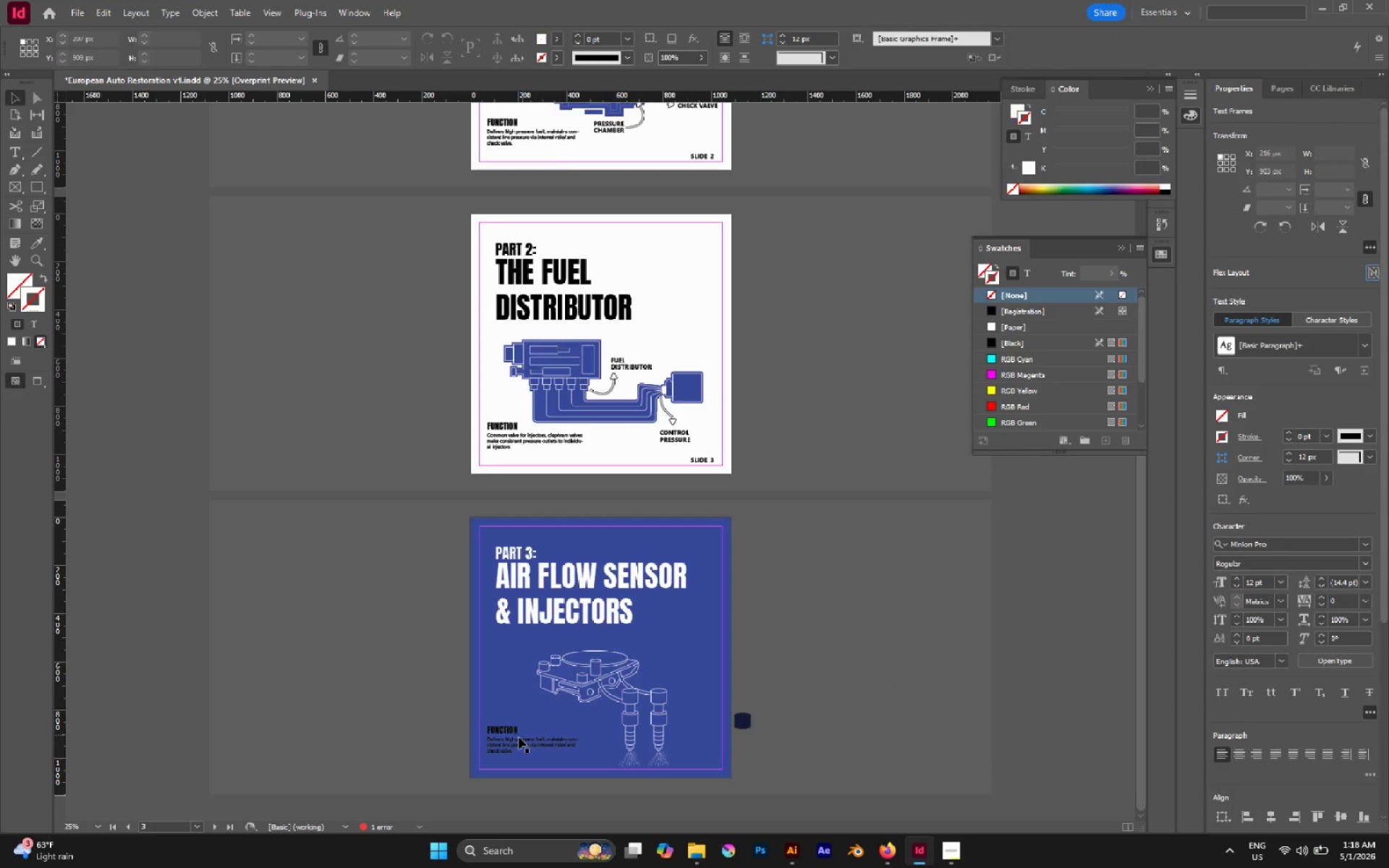 
left_click([517, 739])
 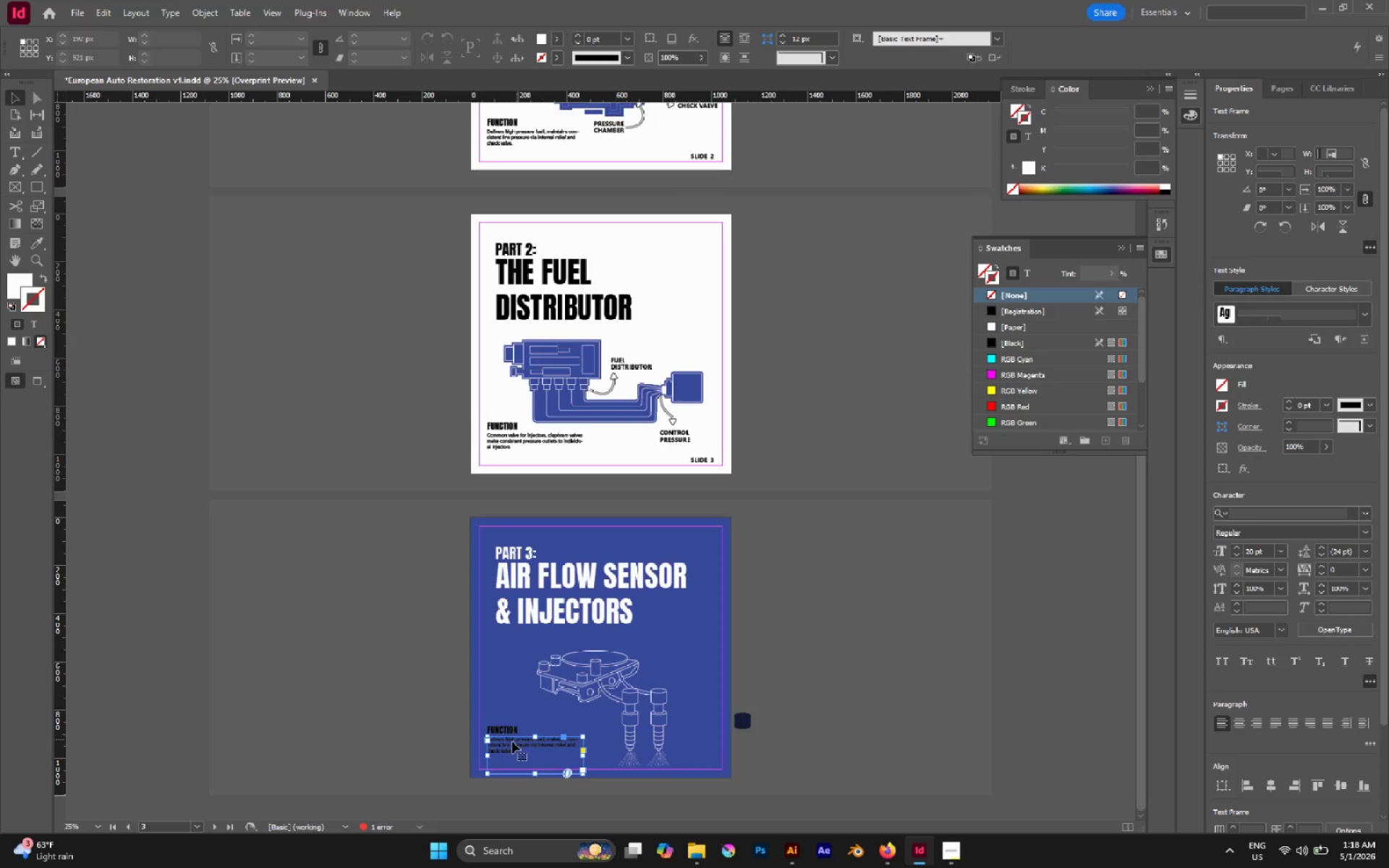 
double_click([512, 741])
 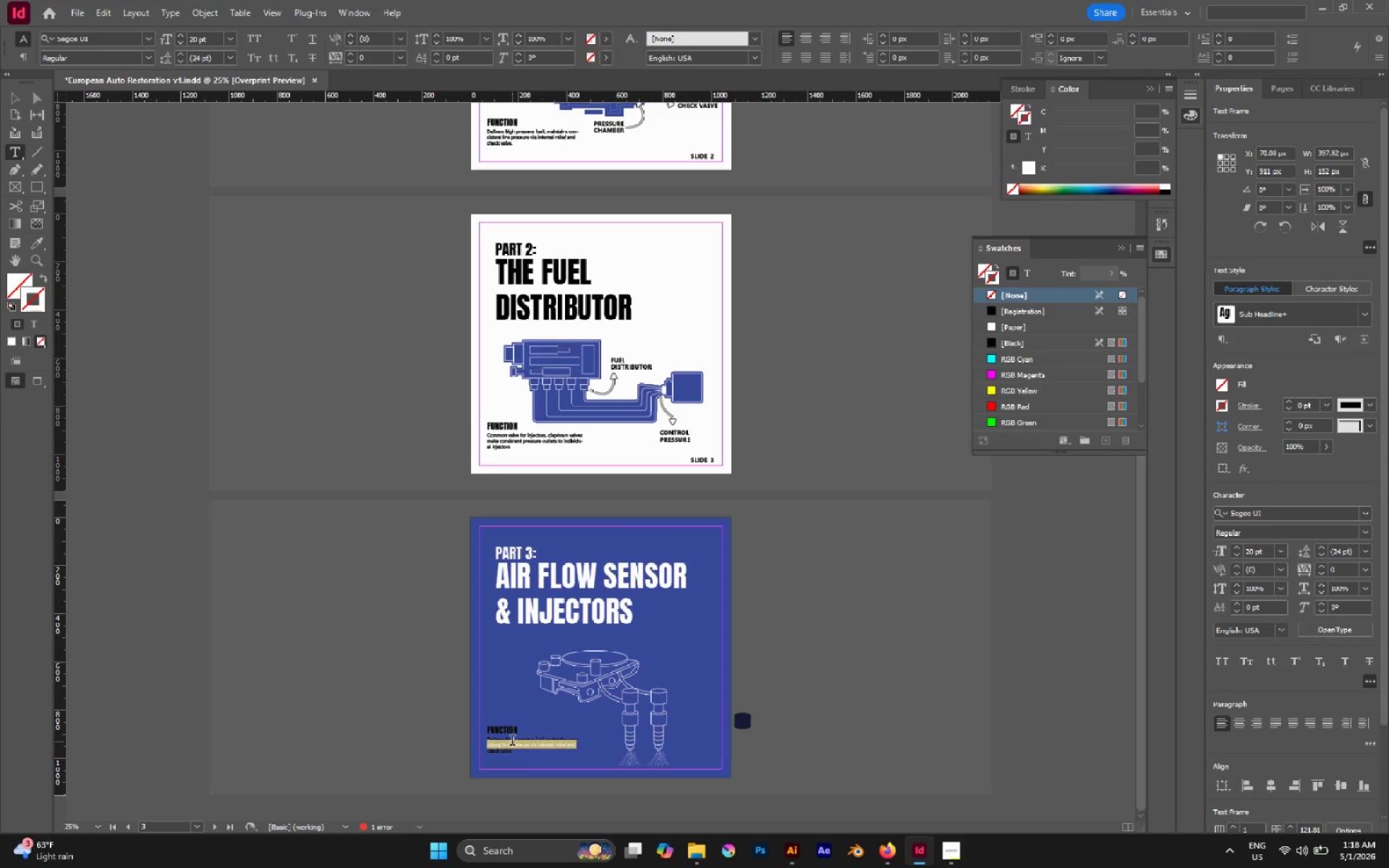 
triple_click([512, 741])
 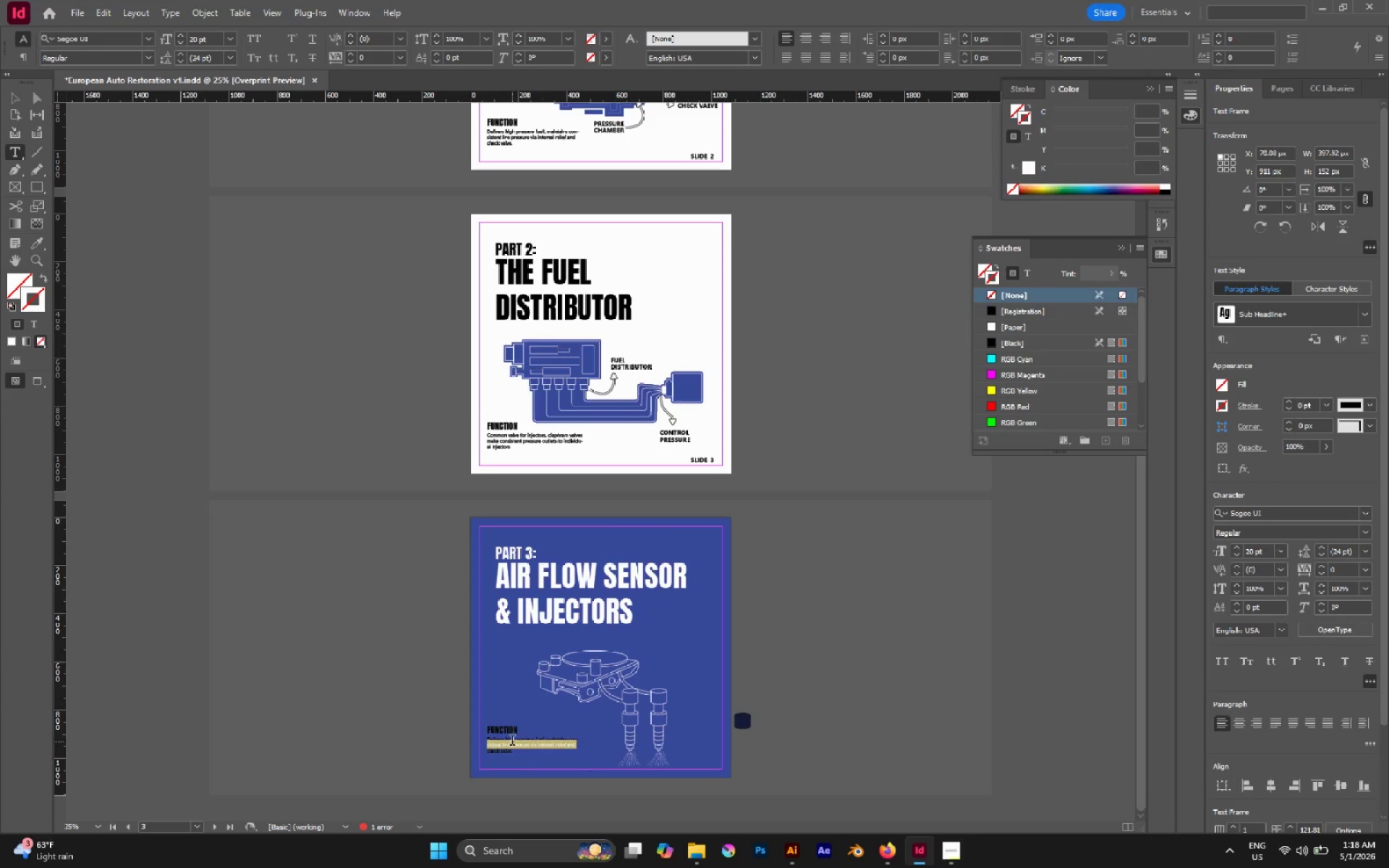 
triple_click([512, 741])
 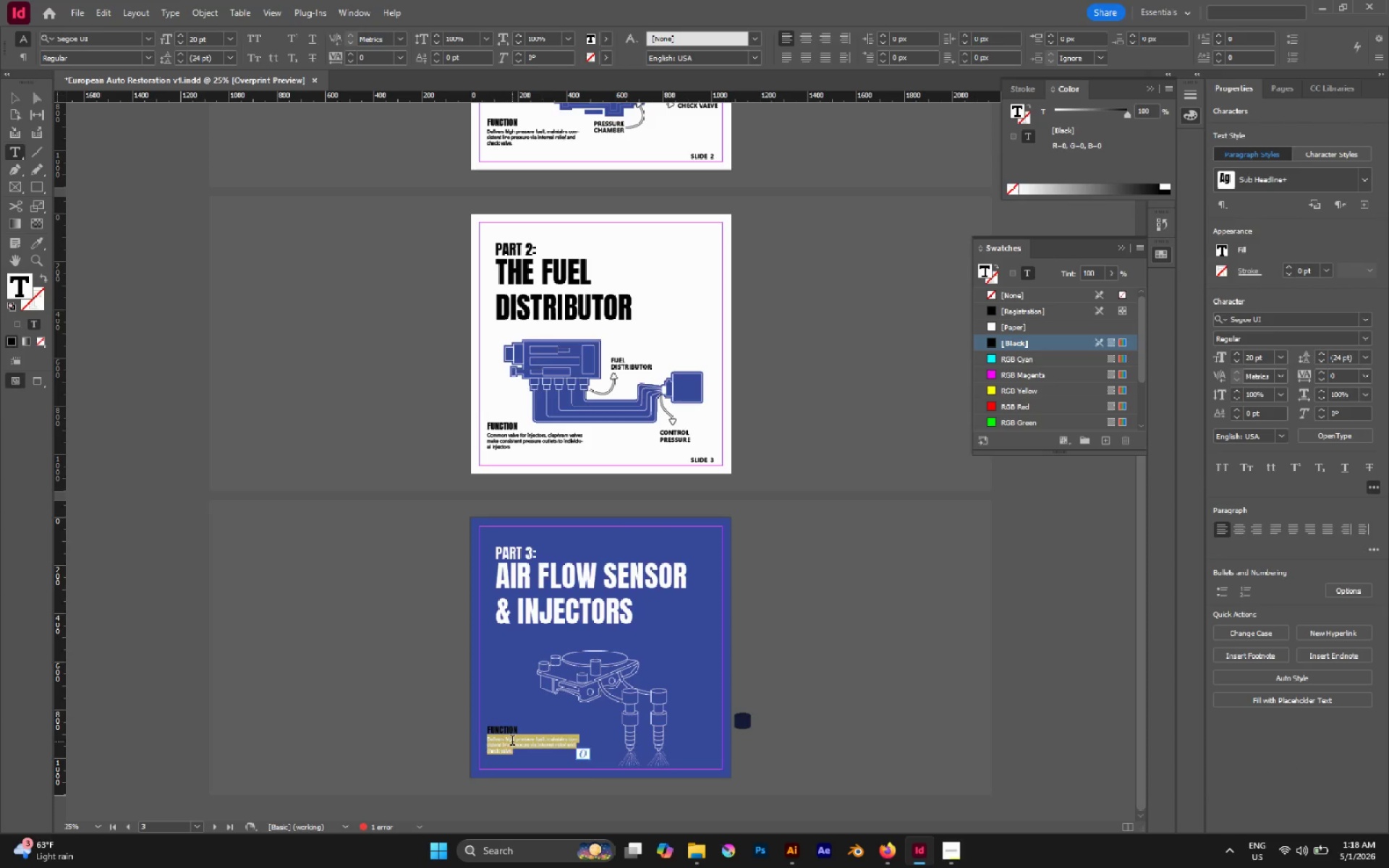 
key(Control+A)
 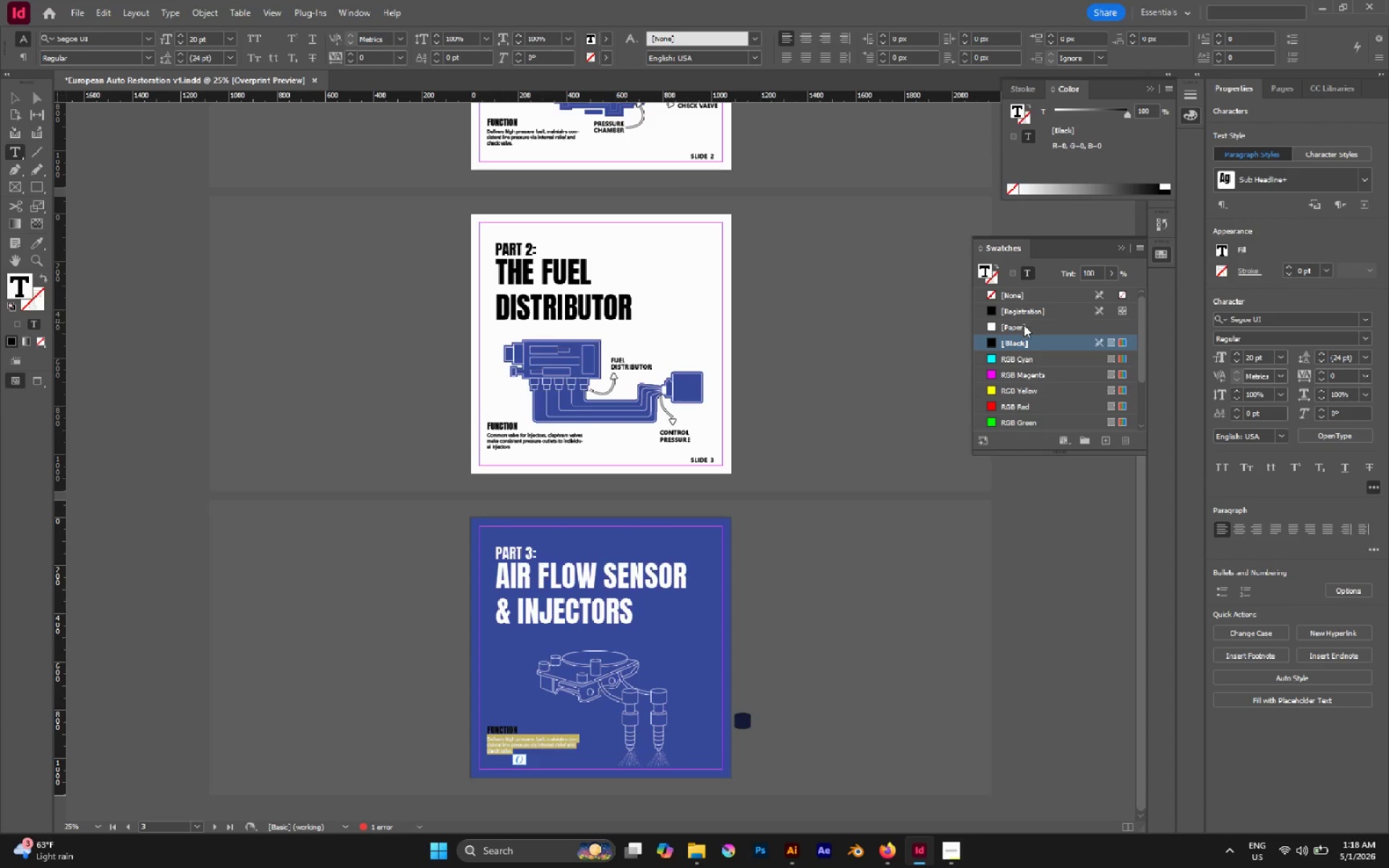 
left_click([1021, 331])
 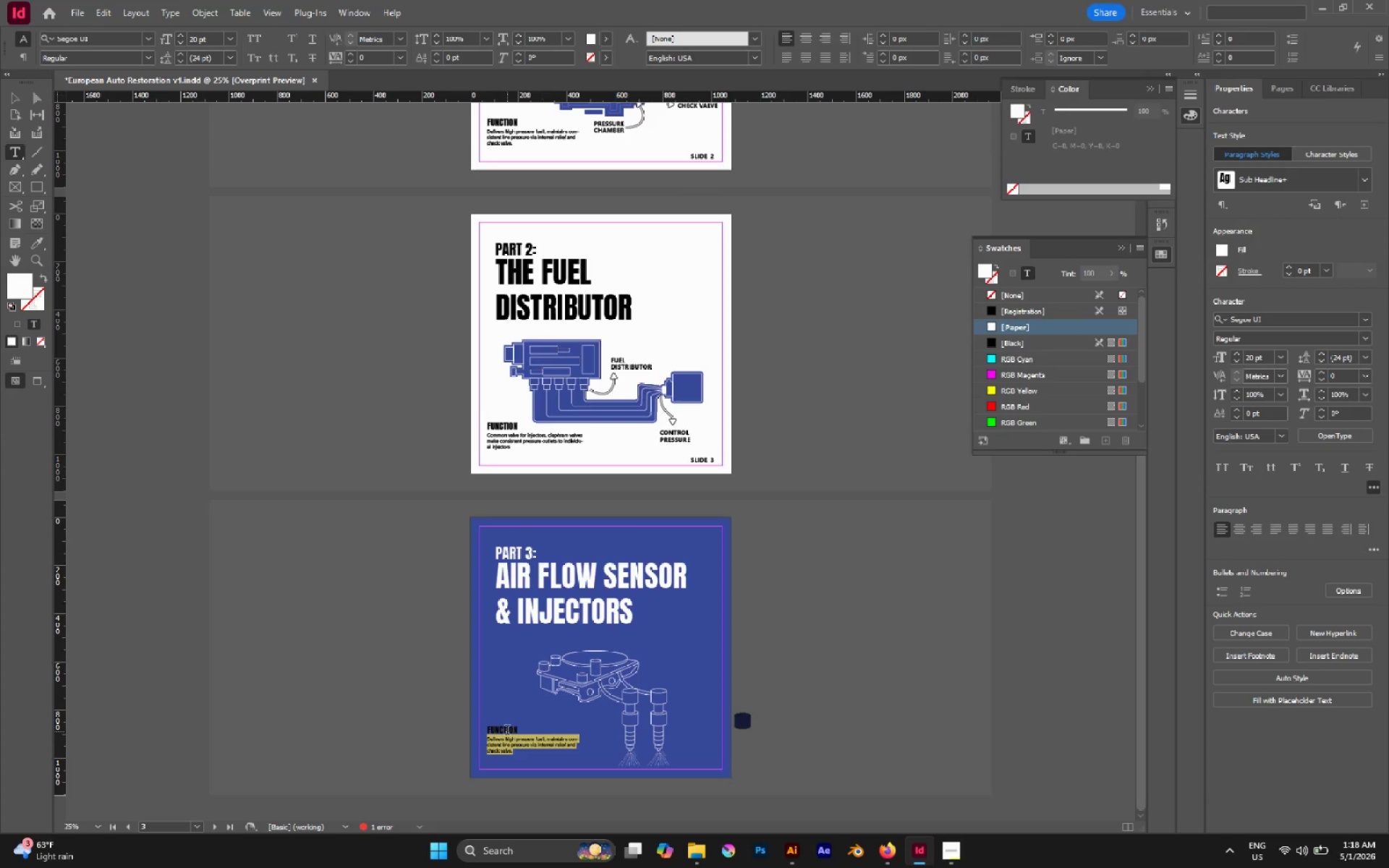 
double_click([507, 732])
 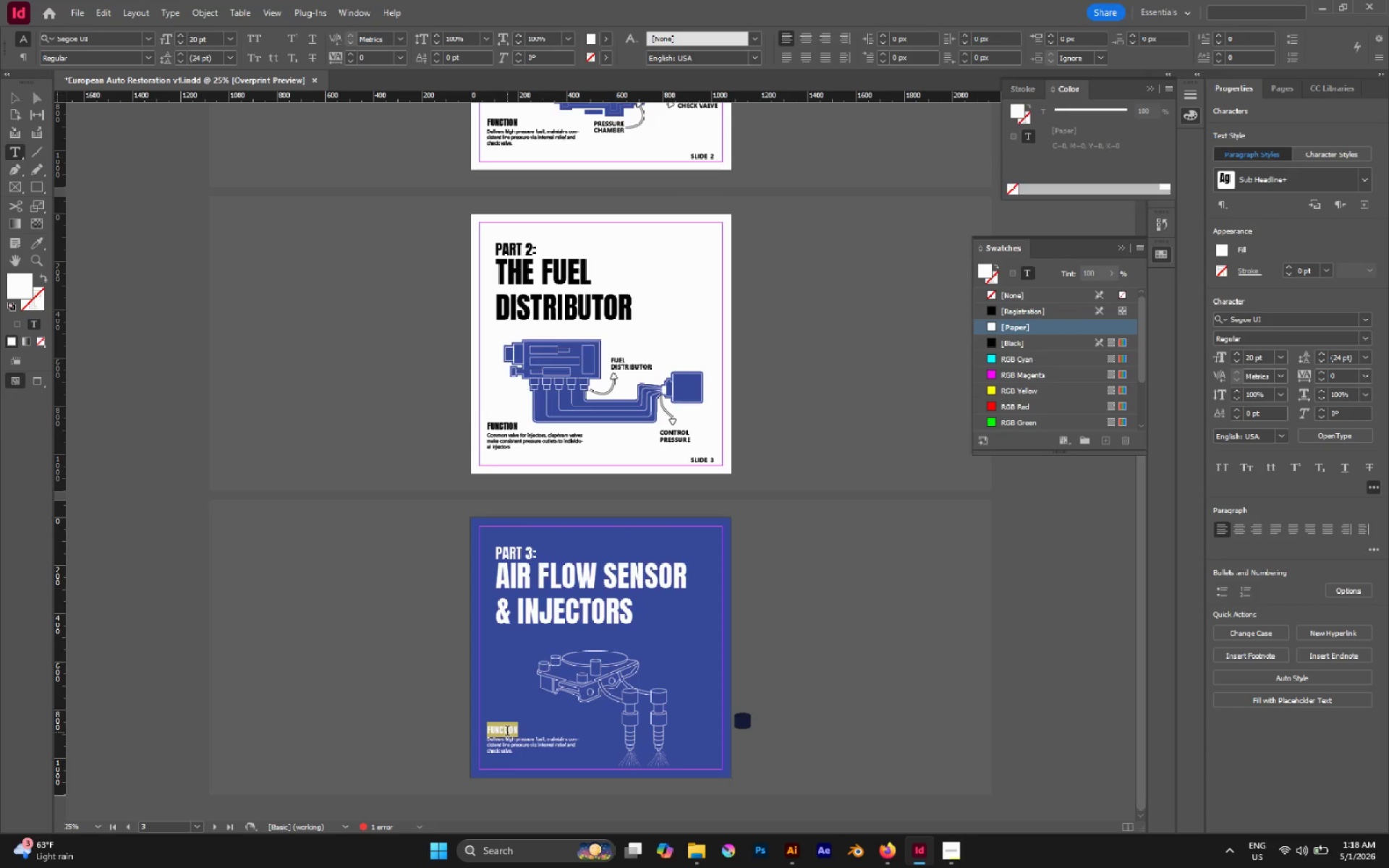 
triple_click([507, 732])
 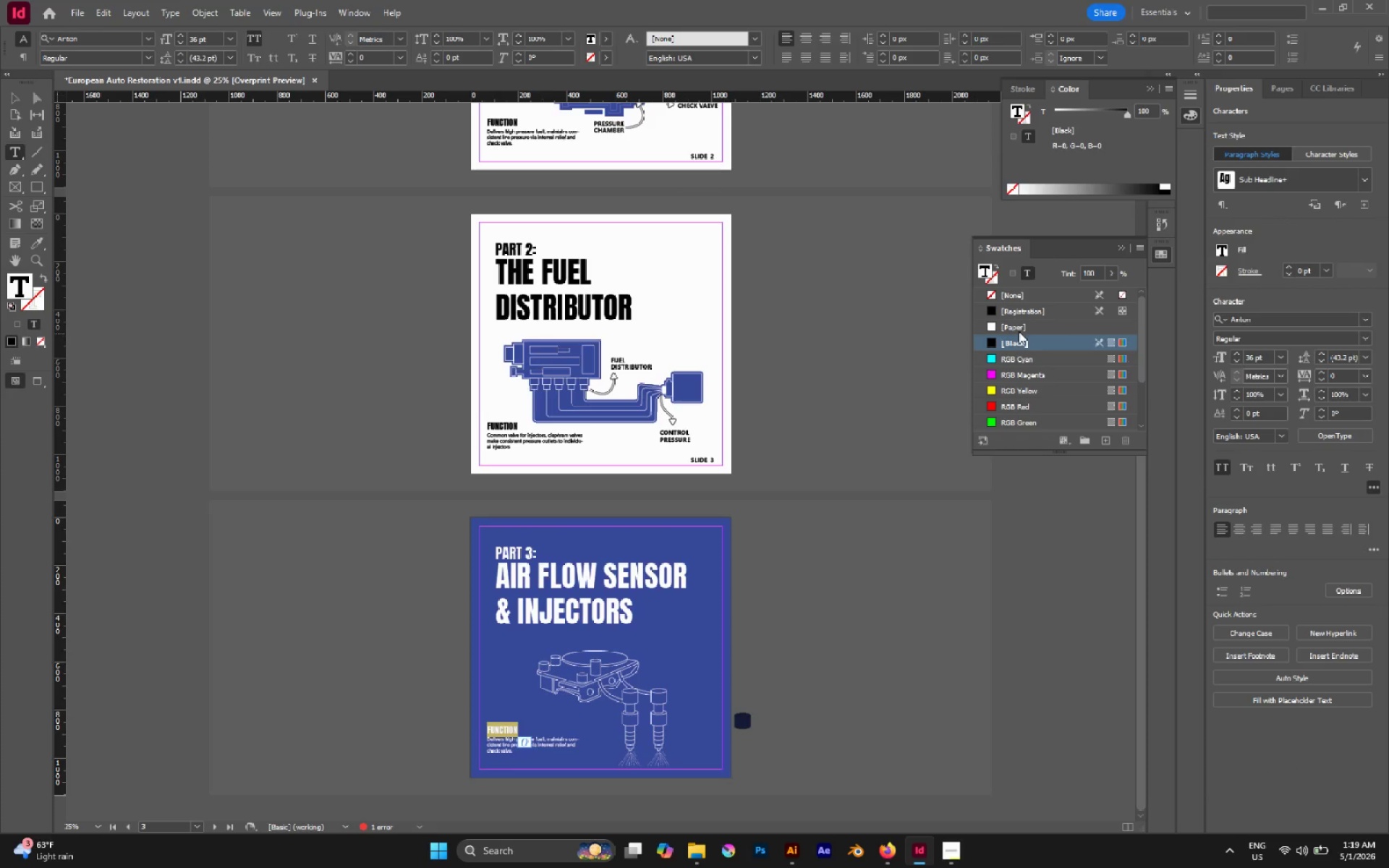 
double_click([1019, 331])
 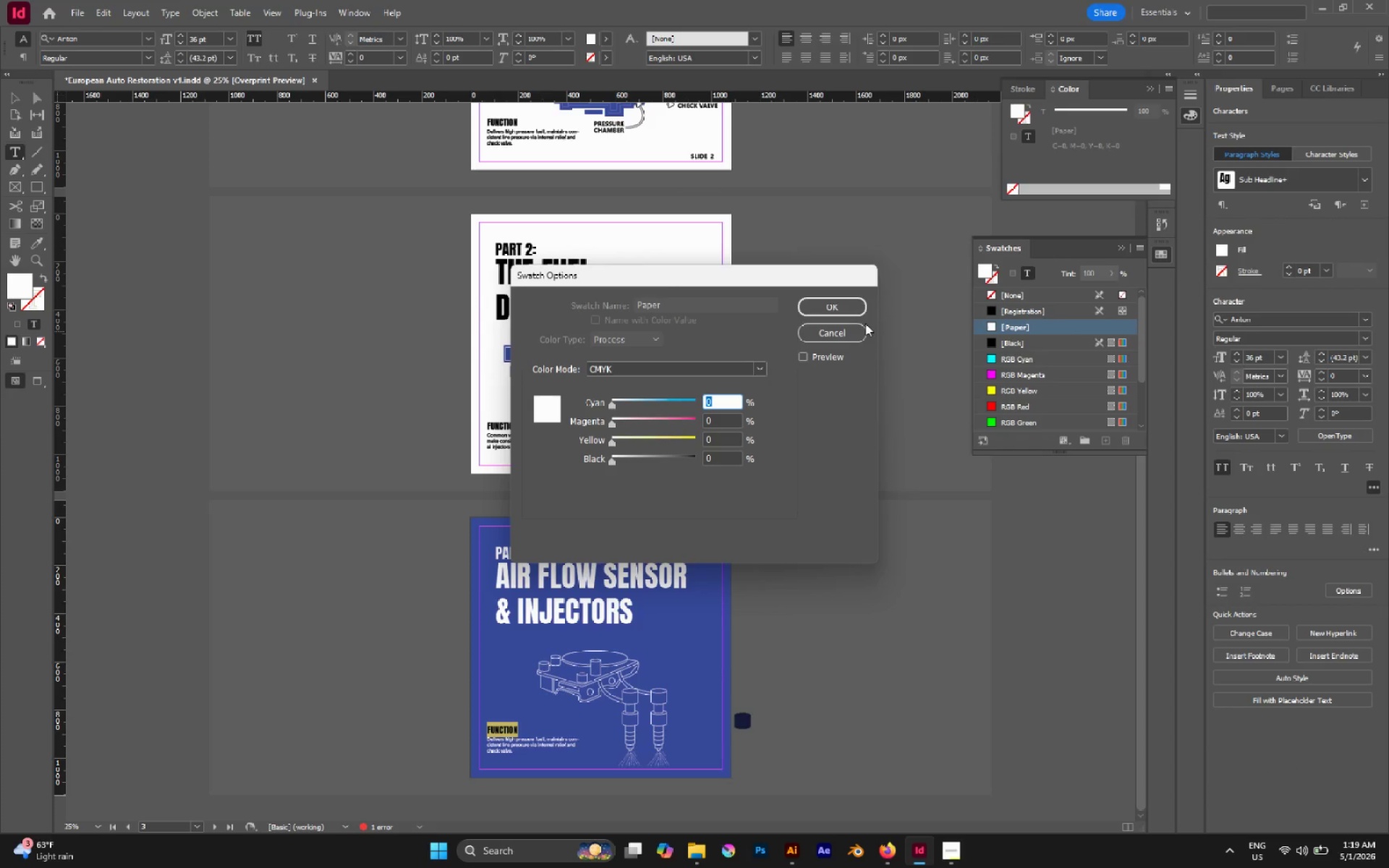 
left_click([858, 328])
 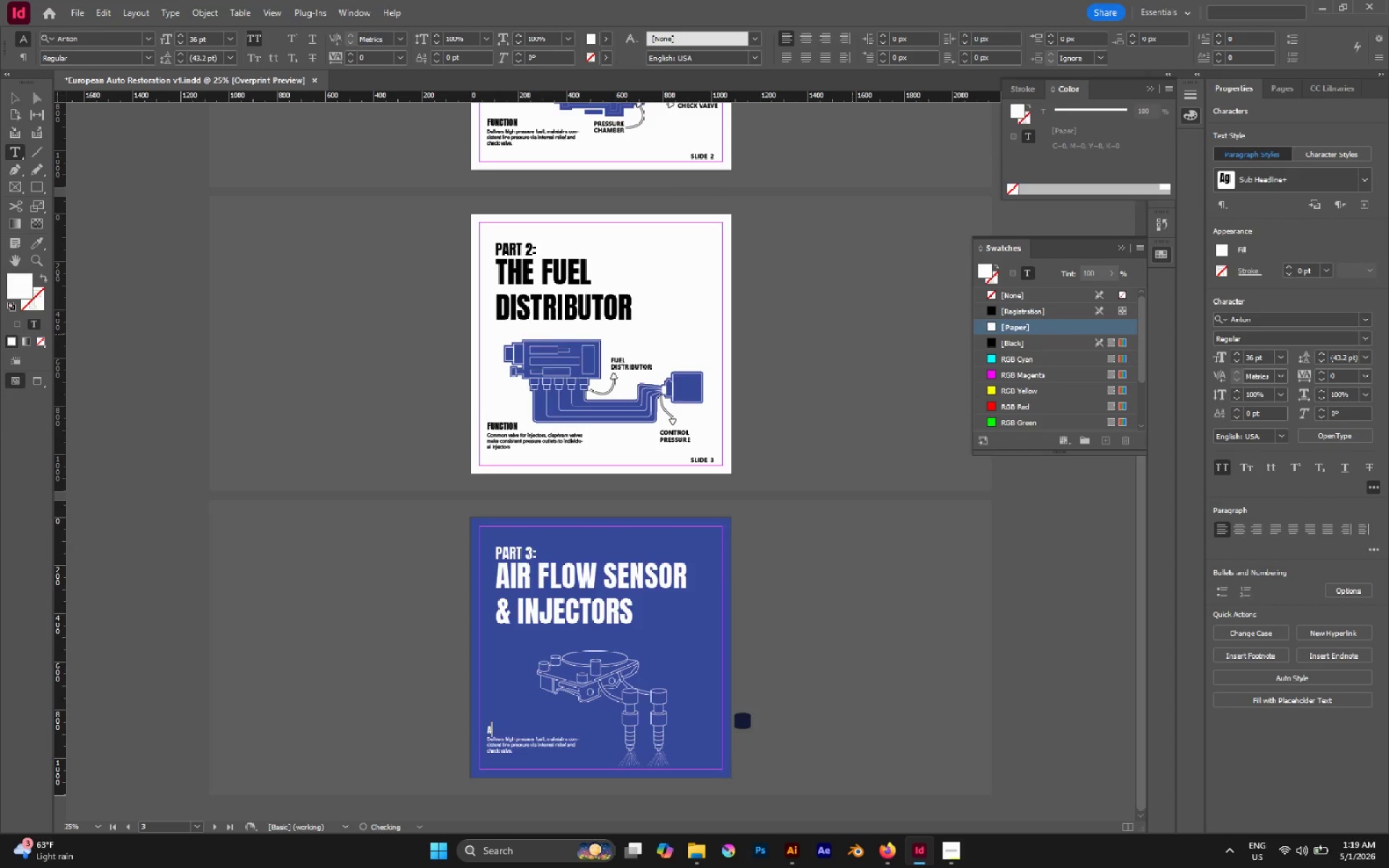 
key(A)
 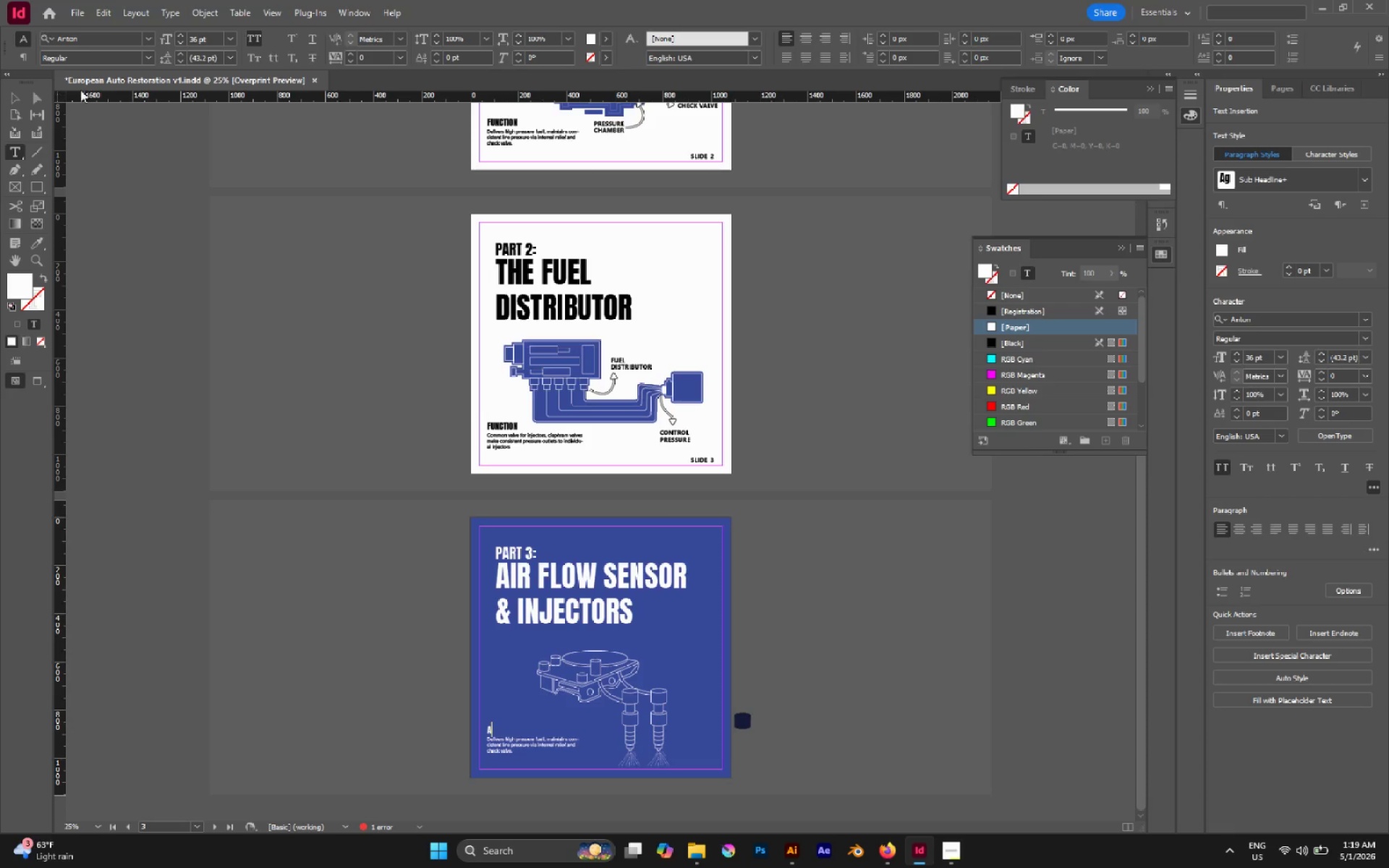 
left_click([38, 95])
 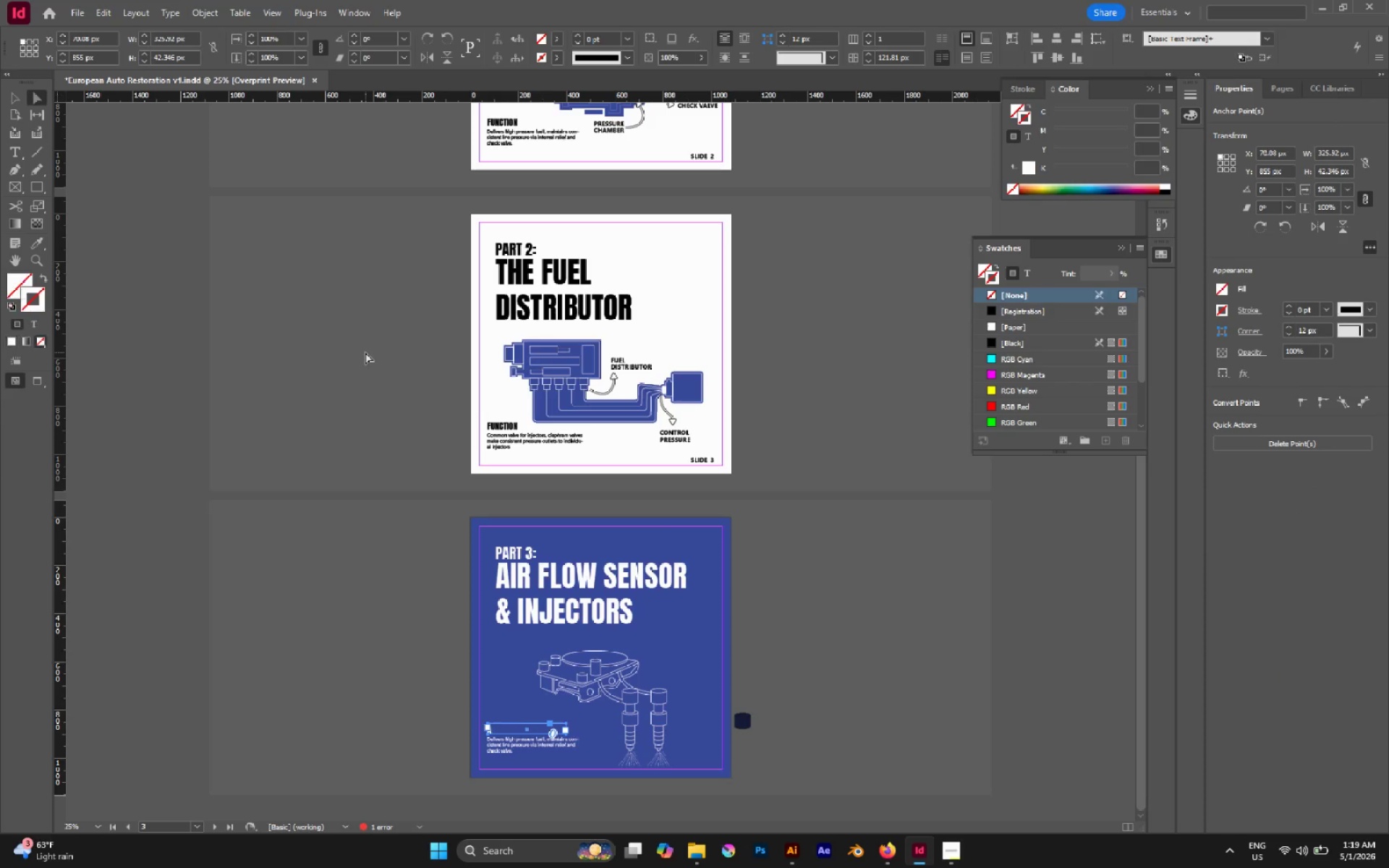 
left_click([365, 352])
 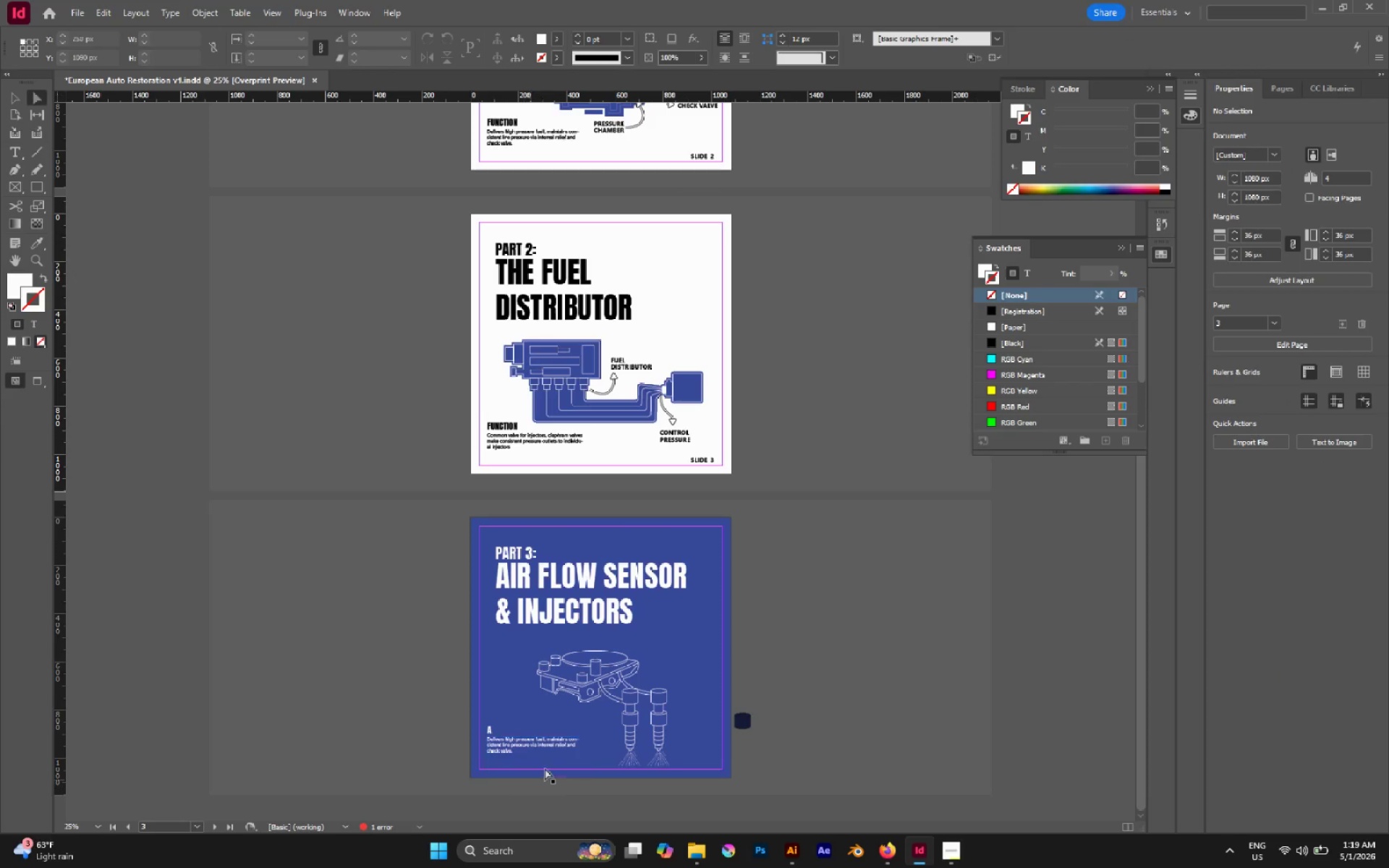 
key(Control+Z)
 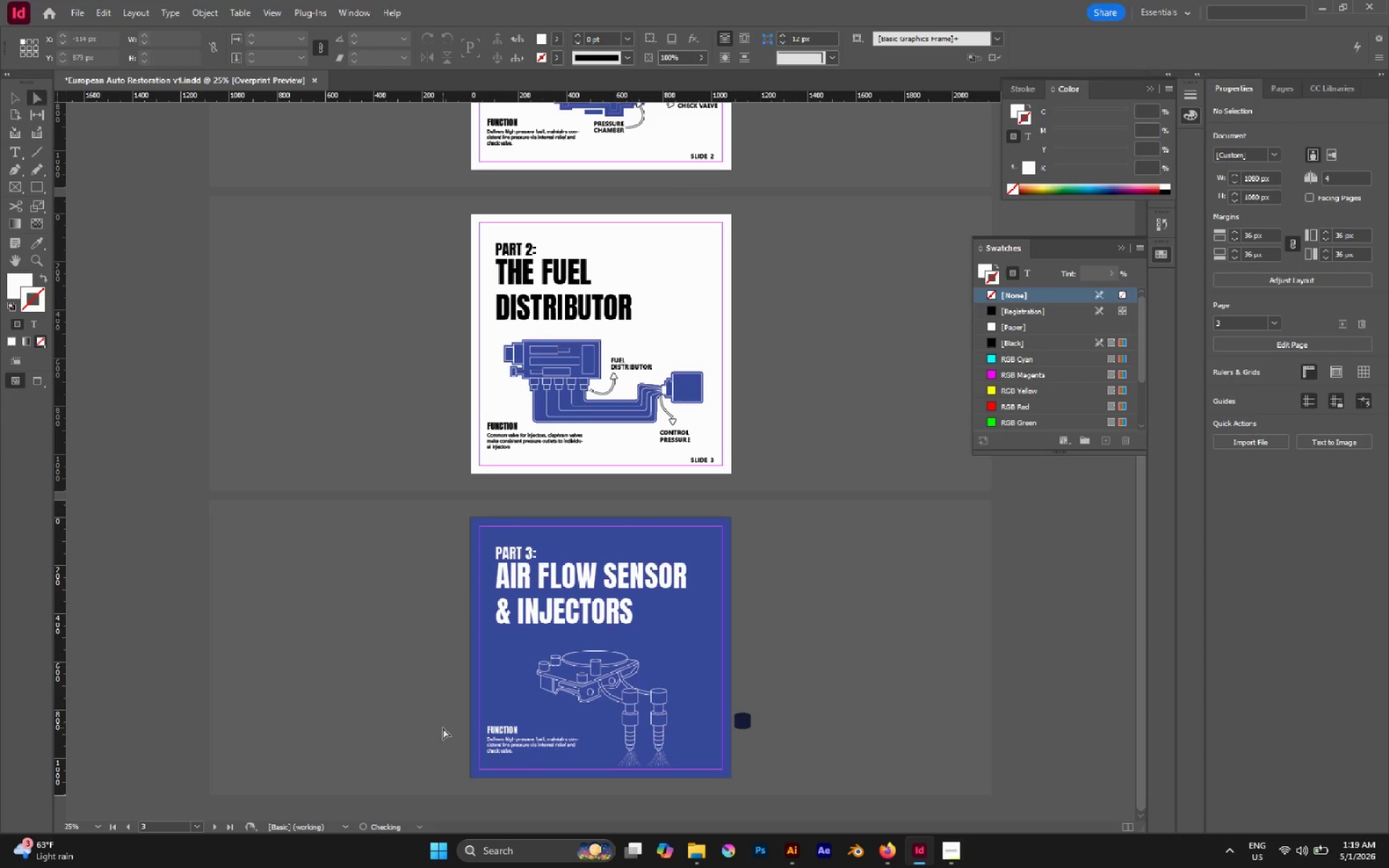 
left_click([443, 728])
 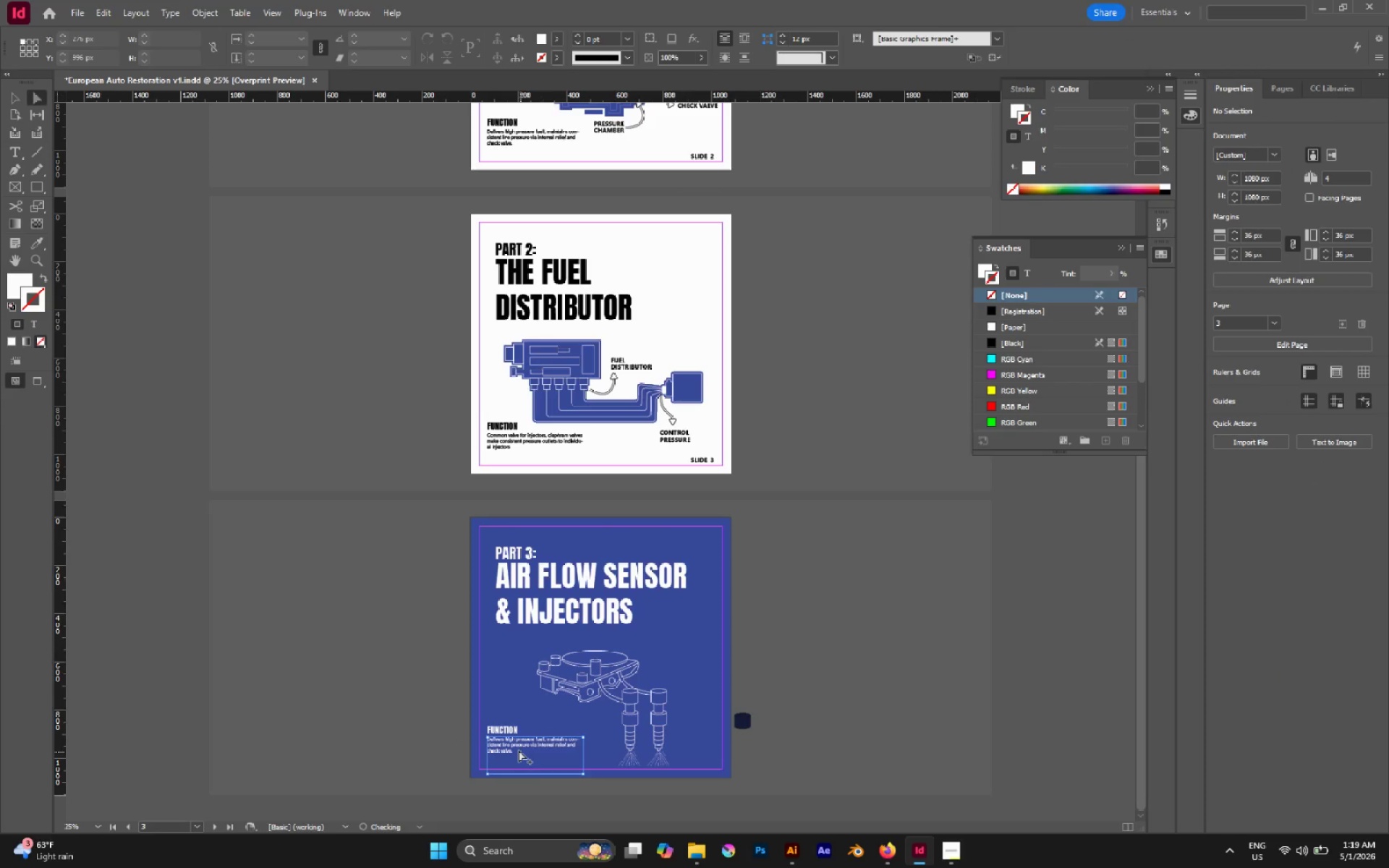 
hold_key(key=AltLeft, duration=0.88)
scroll: coordinate [519, 750], scroll_direction: up, amount: 1.0
 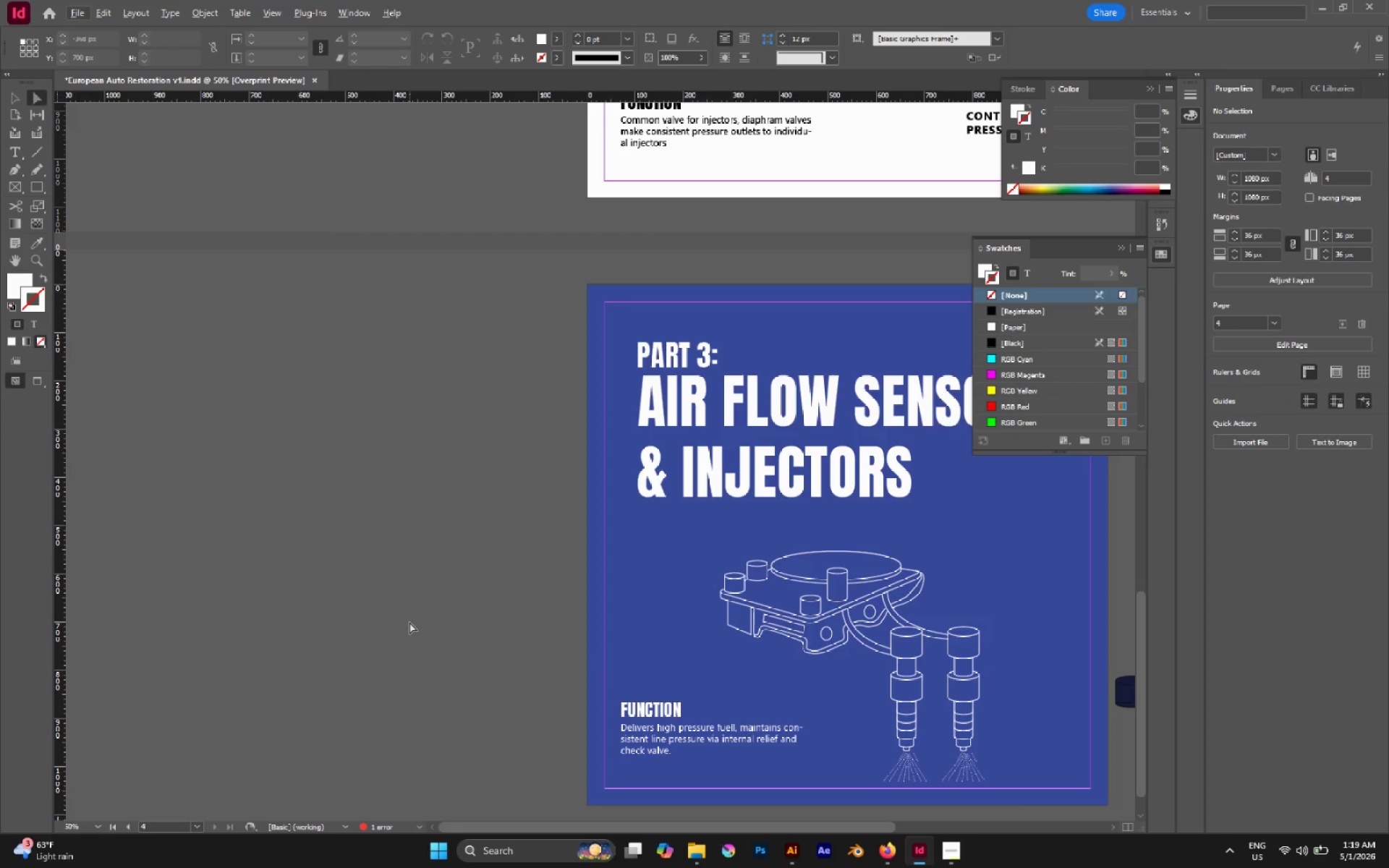 
wait(30.73)
 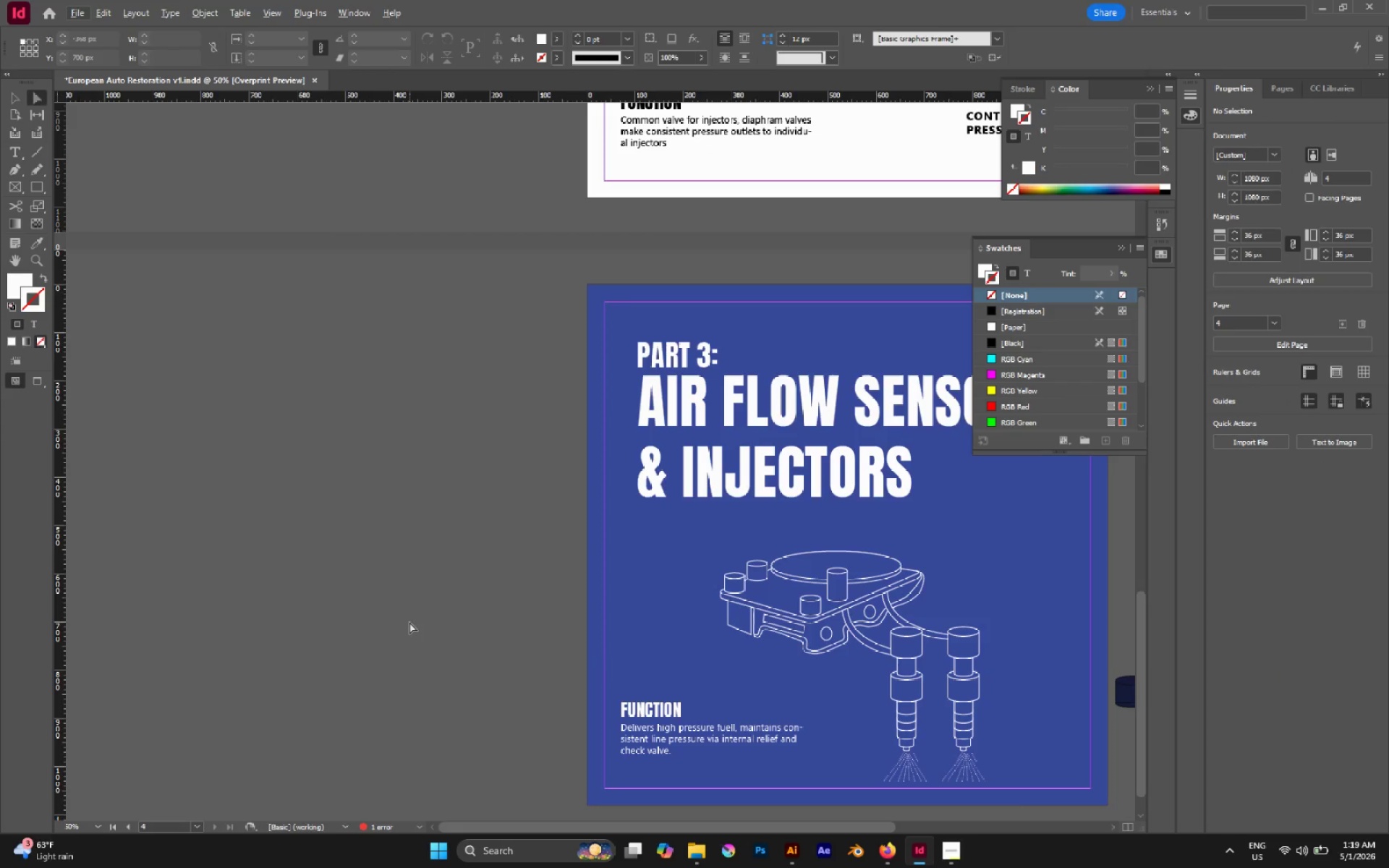 
left_click([1125, 244])
 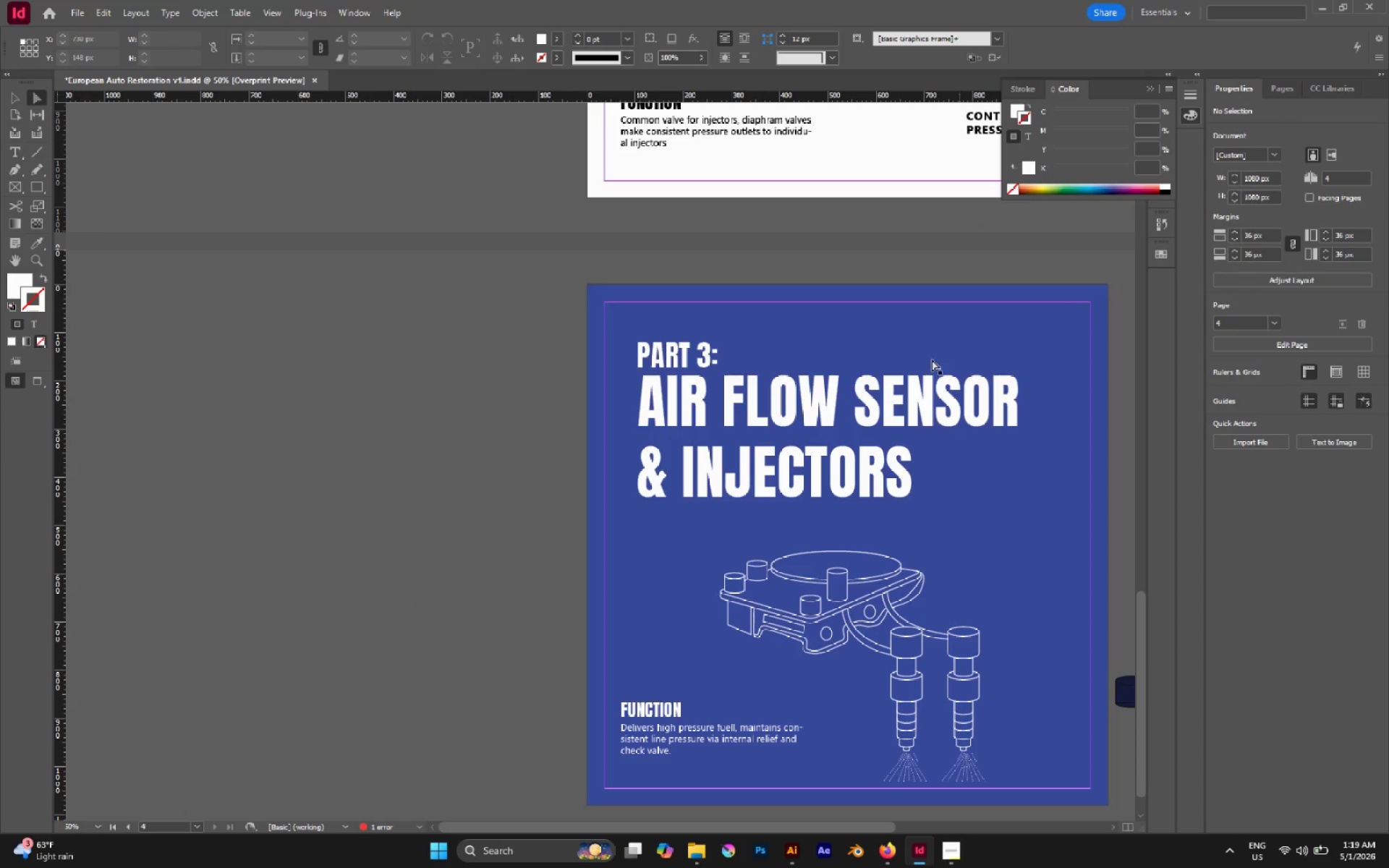 
hold_key(key=AltLeft, duration=0.45)
scroll: coordinate [932, 359], scroll_direction: down, amount: 2.0
 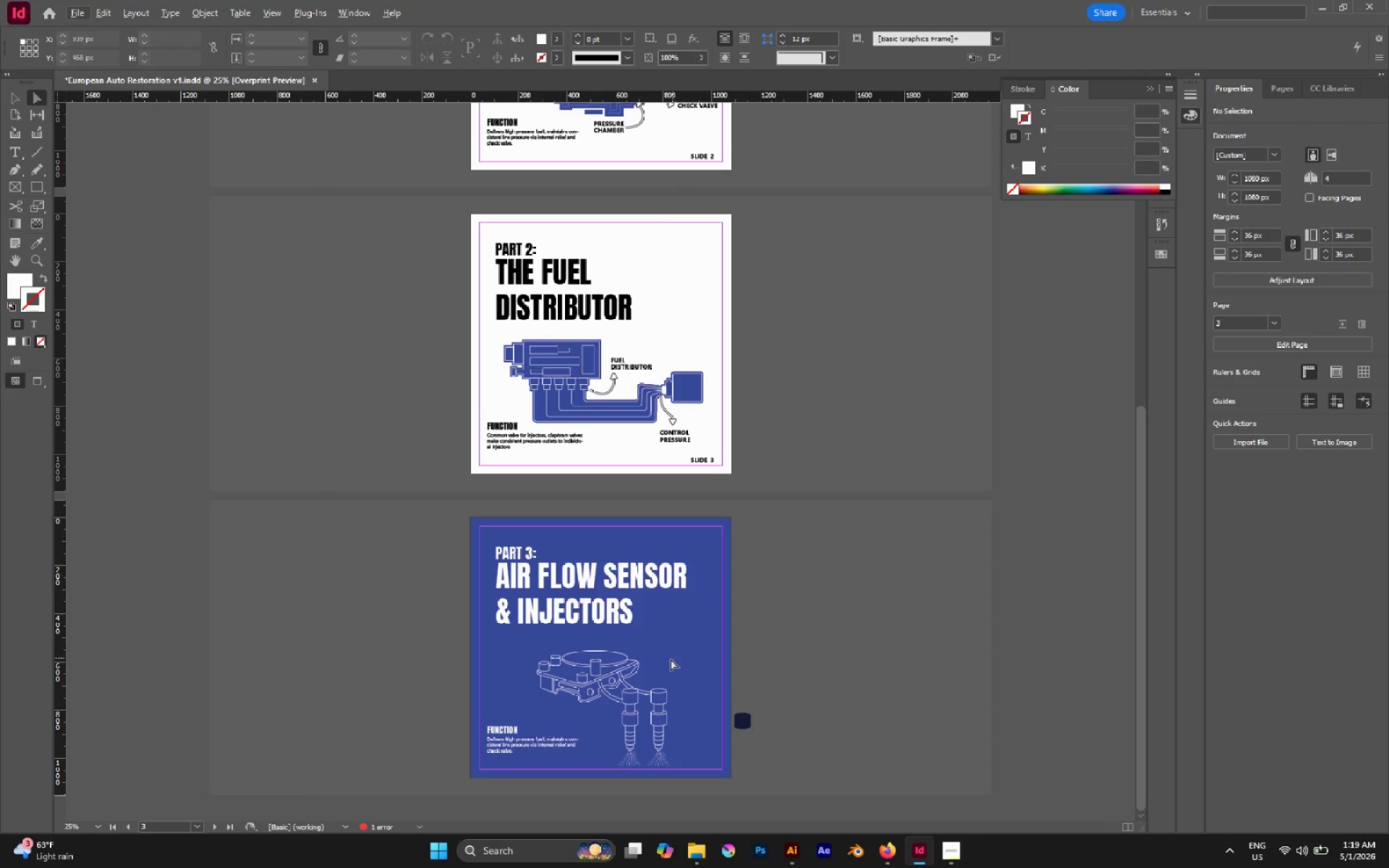 
hold_key(key=AltLeft, duration=0.55)
 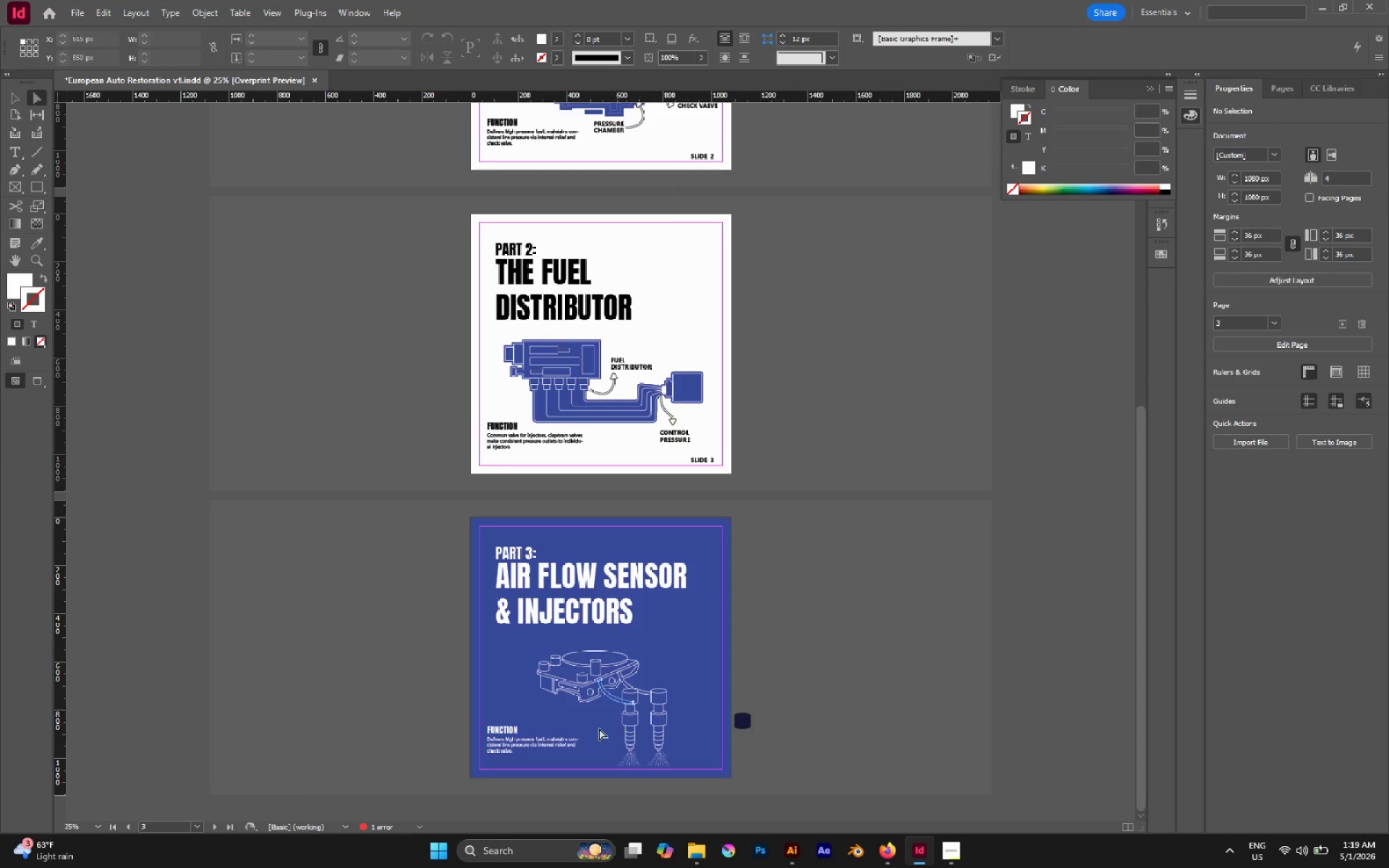 
scroll: coordinate [669, 660], scroll_direction: down, amount: 1.0
 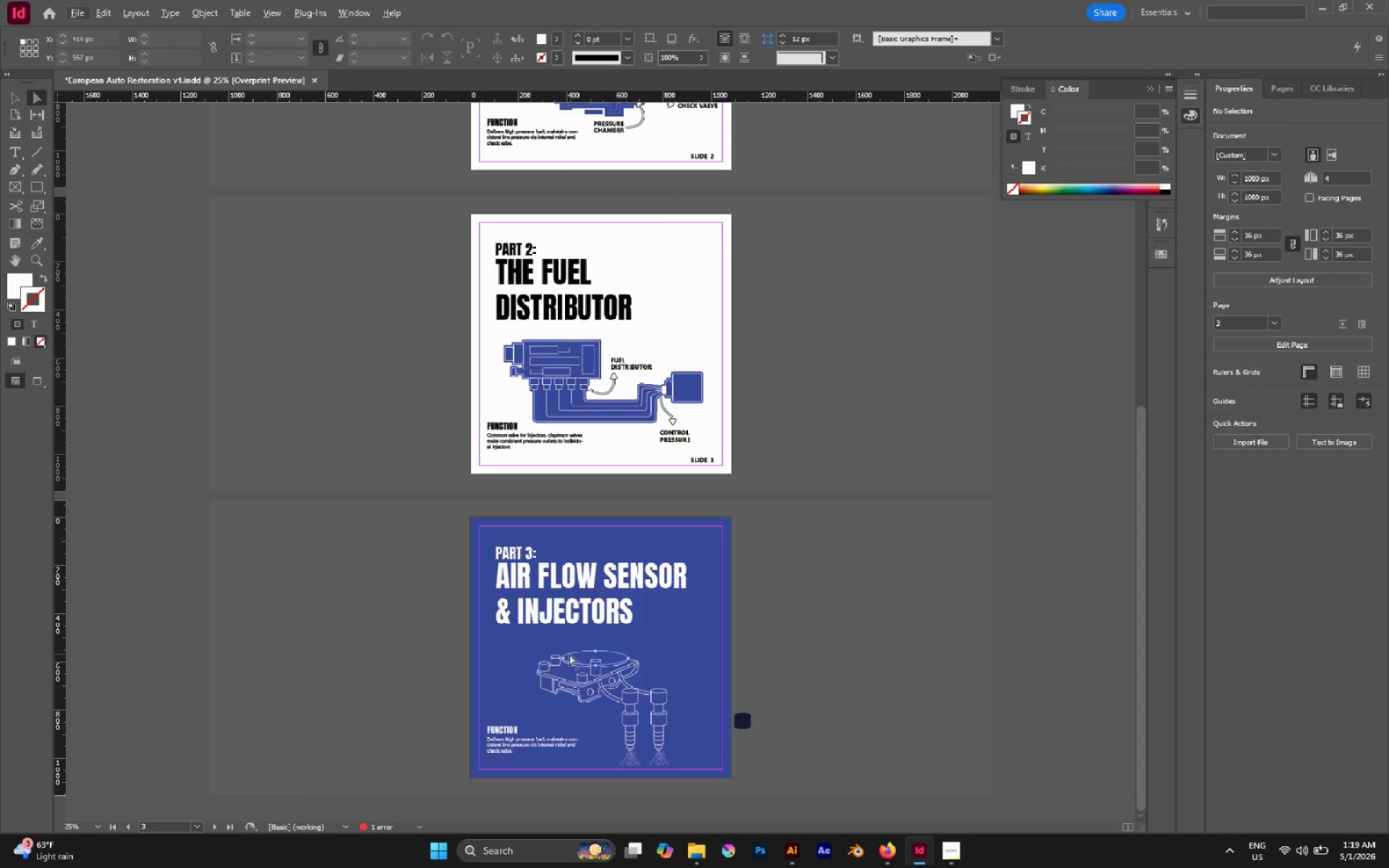 
hold_key(key=Space, duration=0.67)
 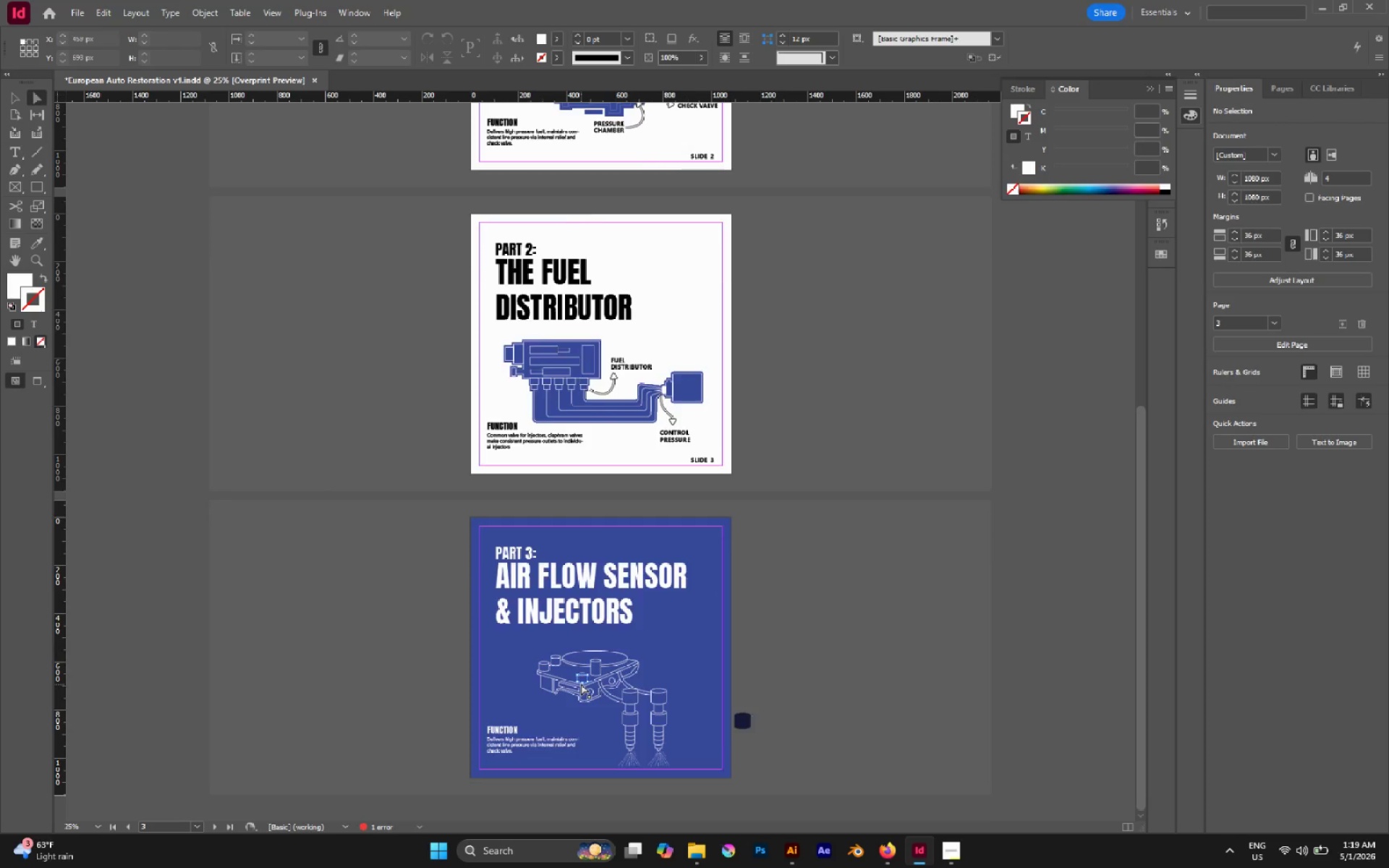 
left_click_drag(start_coordinate=[591, 729], to_coordinate=[582, 644])
 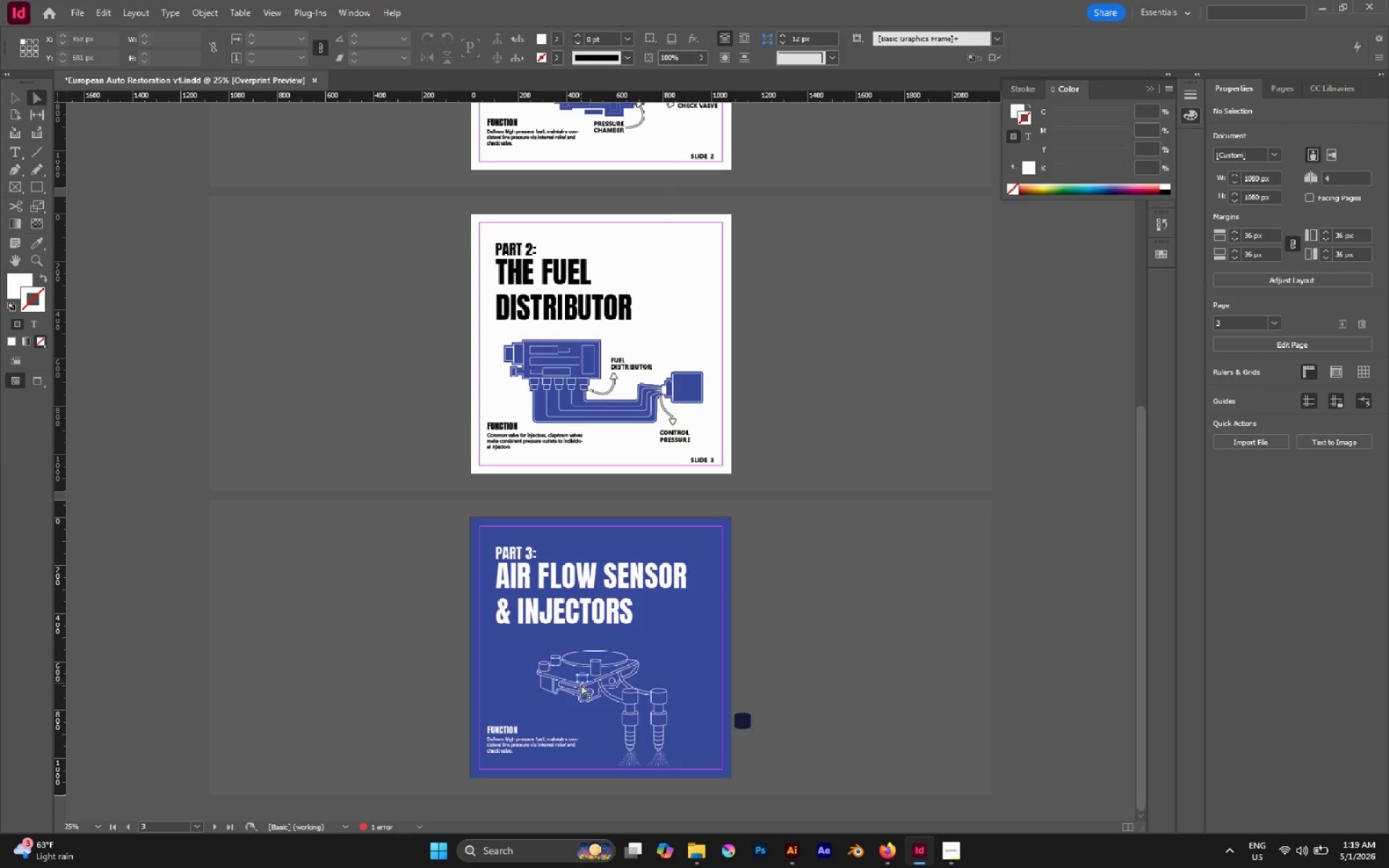 
scroll: coordinate [581, 683], scroll_direction: down, amount: 4.0
 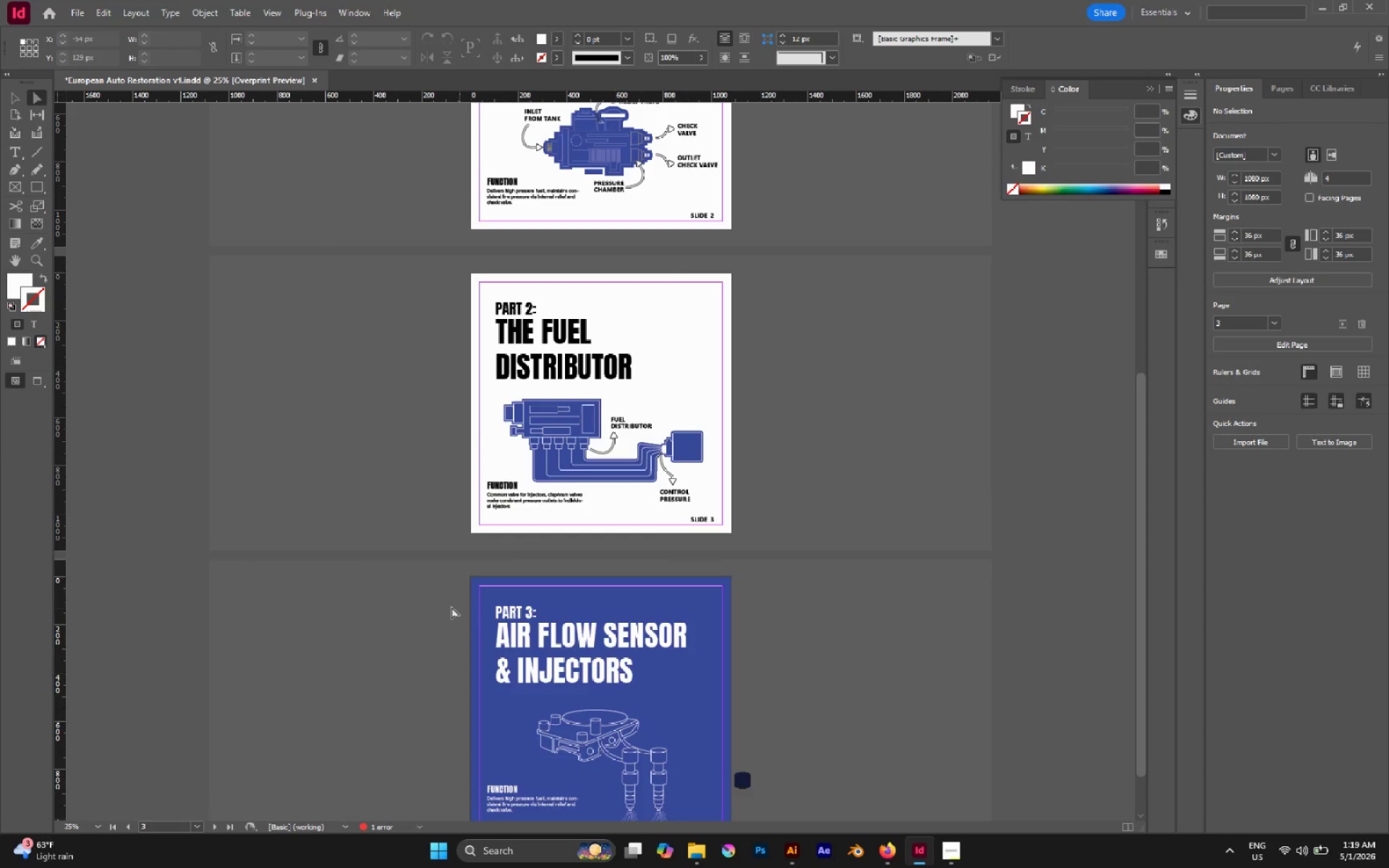 
double_click([451, 607])
 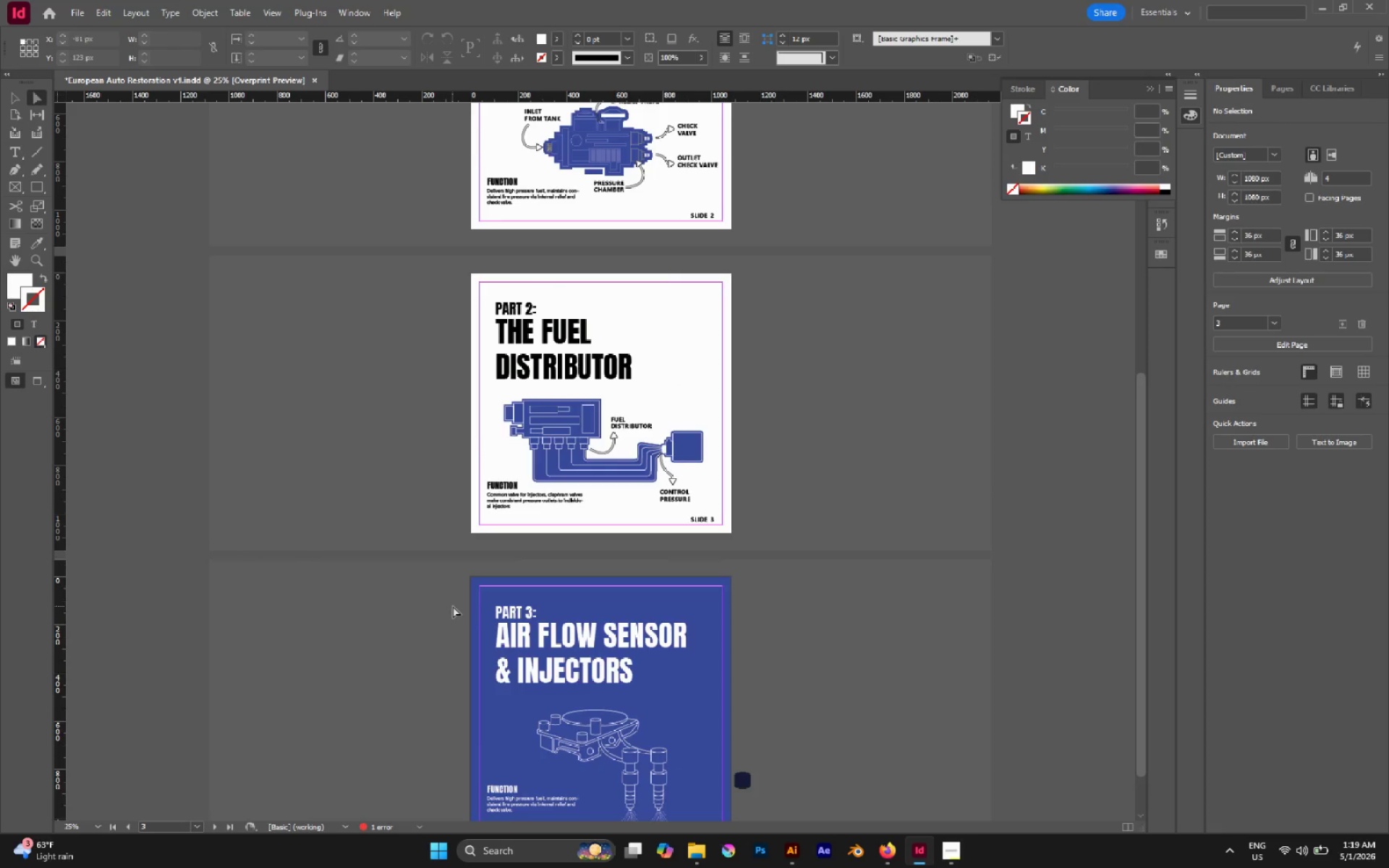 
hold_key(key=AltLeft, duration=1.33)
scroll: coordinate [461, 611], scroll_direction: down, amount: 21.0
 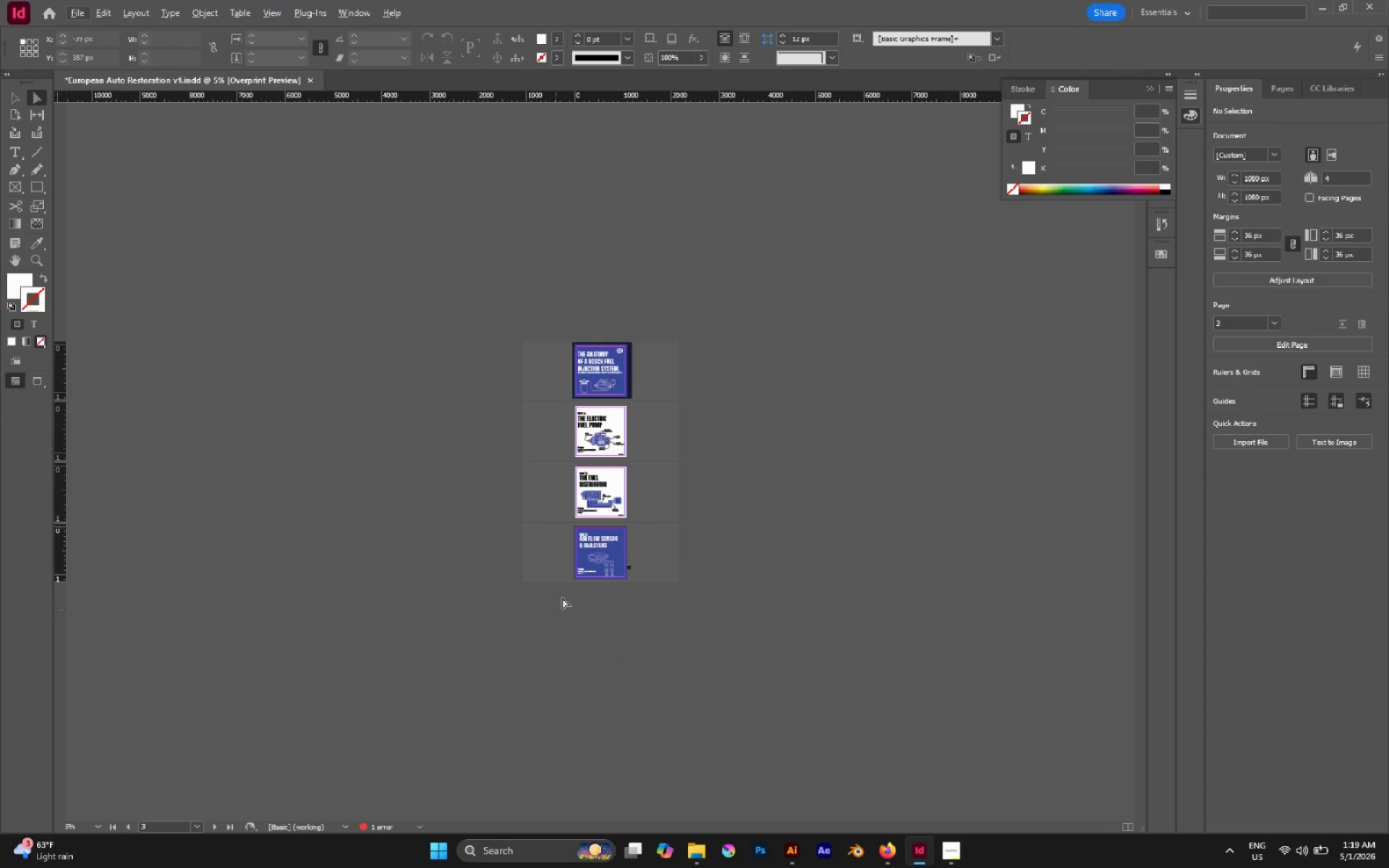 
hold_key(key=AltLeft, duration=0.77)
scroll: coordinate [592, 577], scroll_direction: none, amount: 0.0
 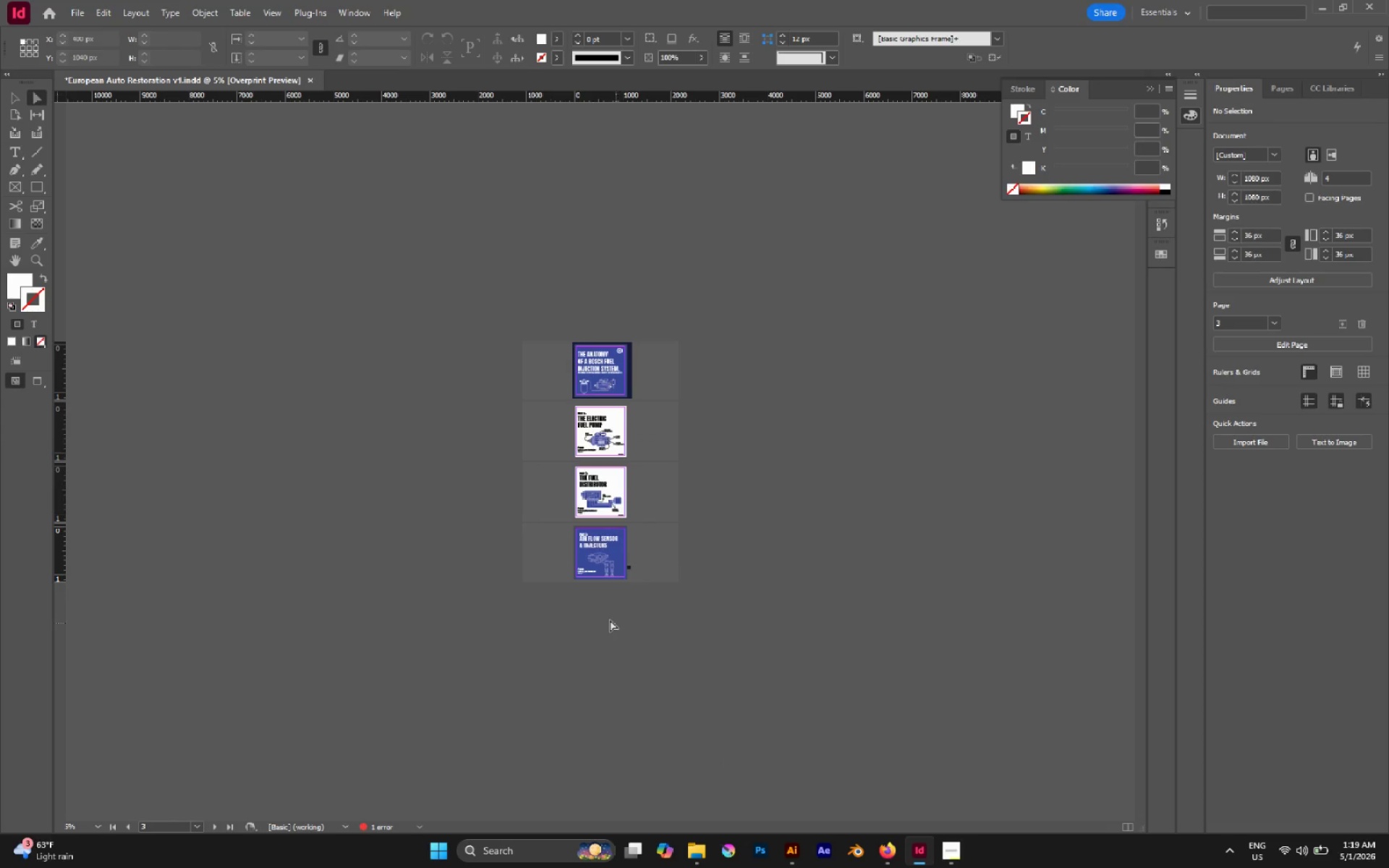 
hold_key(key=AltLeft, duration=0.67)
scroll: coordinate [575, 581], scroll_direction: up, amount: 2.0
 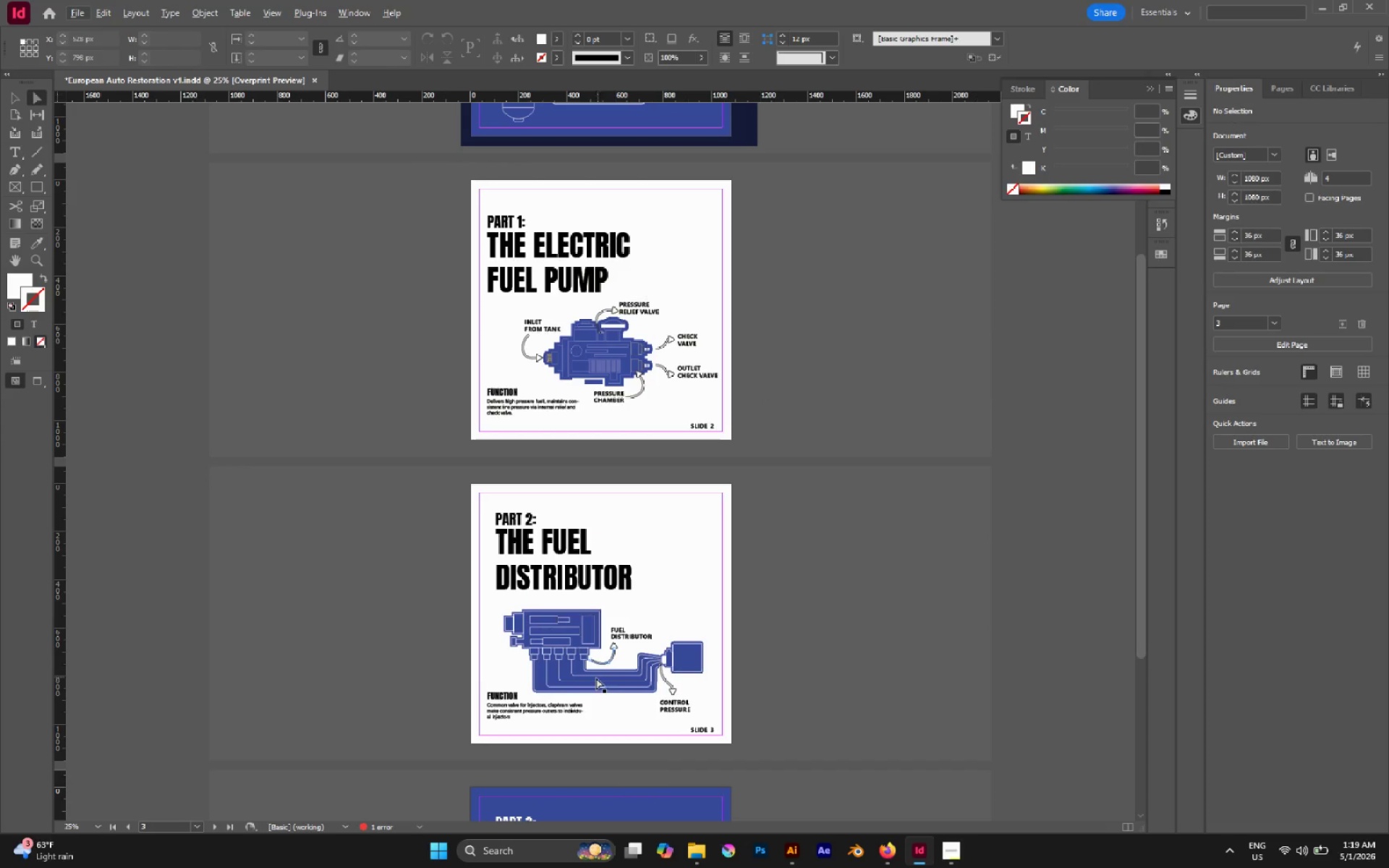 
scroll: coordinate [582, 684], scroll_direction: down, amount: 9.0
 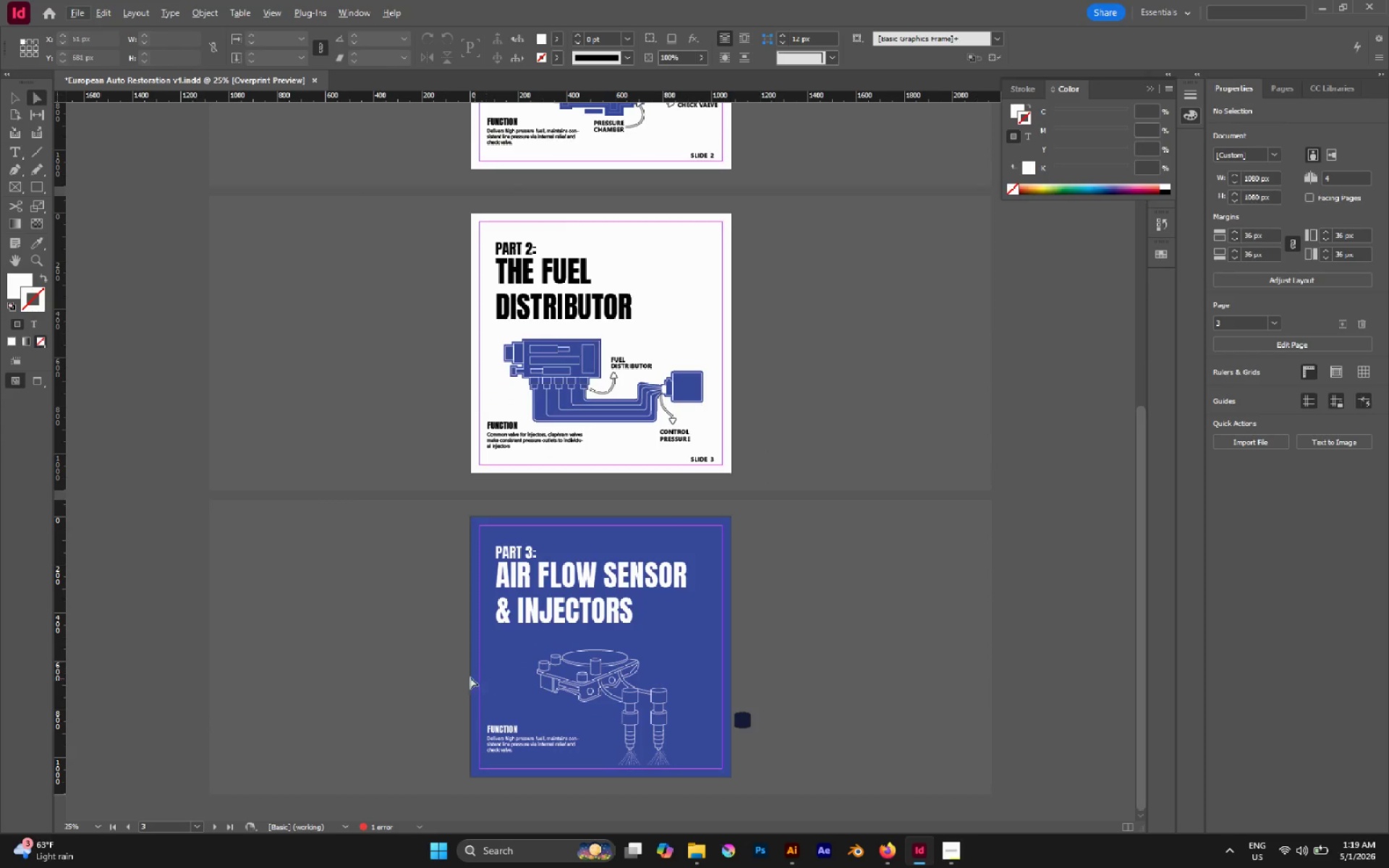 
left_click([470, 677])
 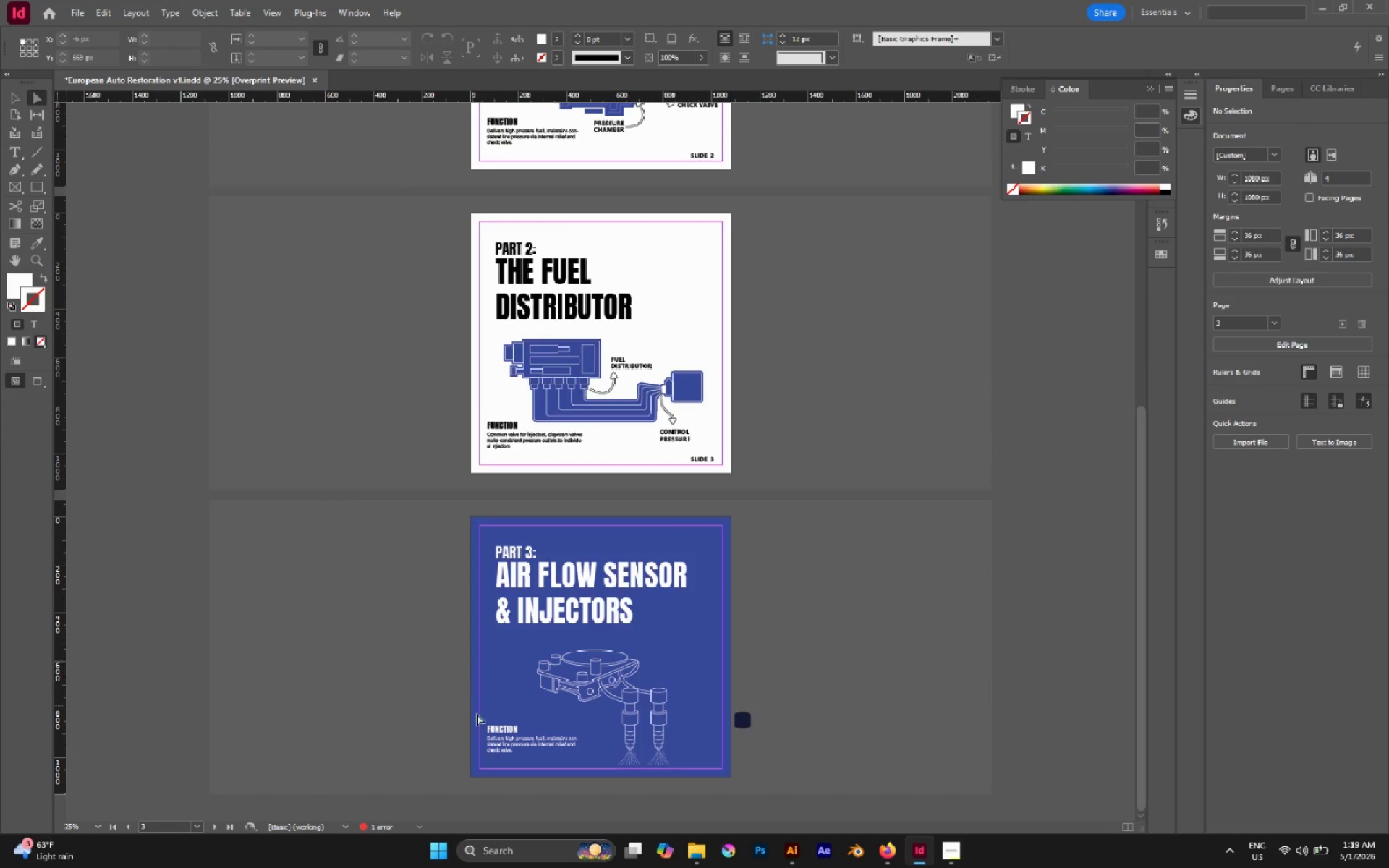 
hold_key(key=AltLeft, duration=0.55)
scroll: coordinate [536, 732], scroll_direction: up, amount: 2.0
 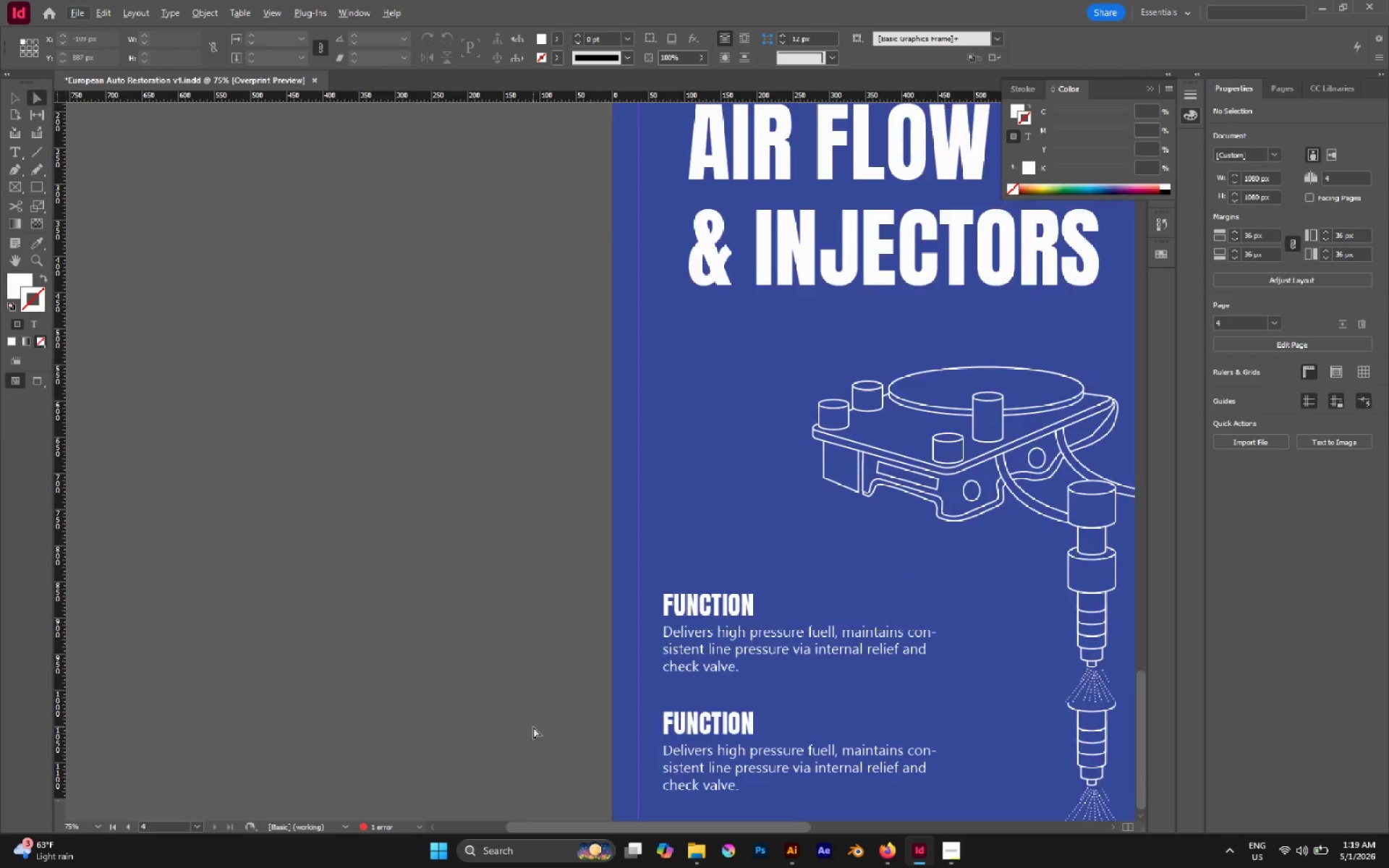 
hold_key(key=Space, duration=0.73)
 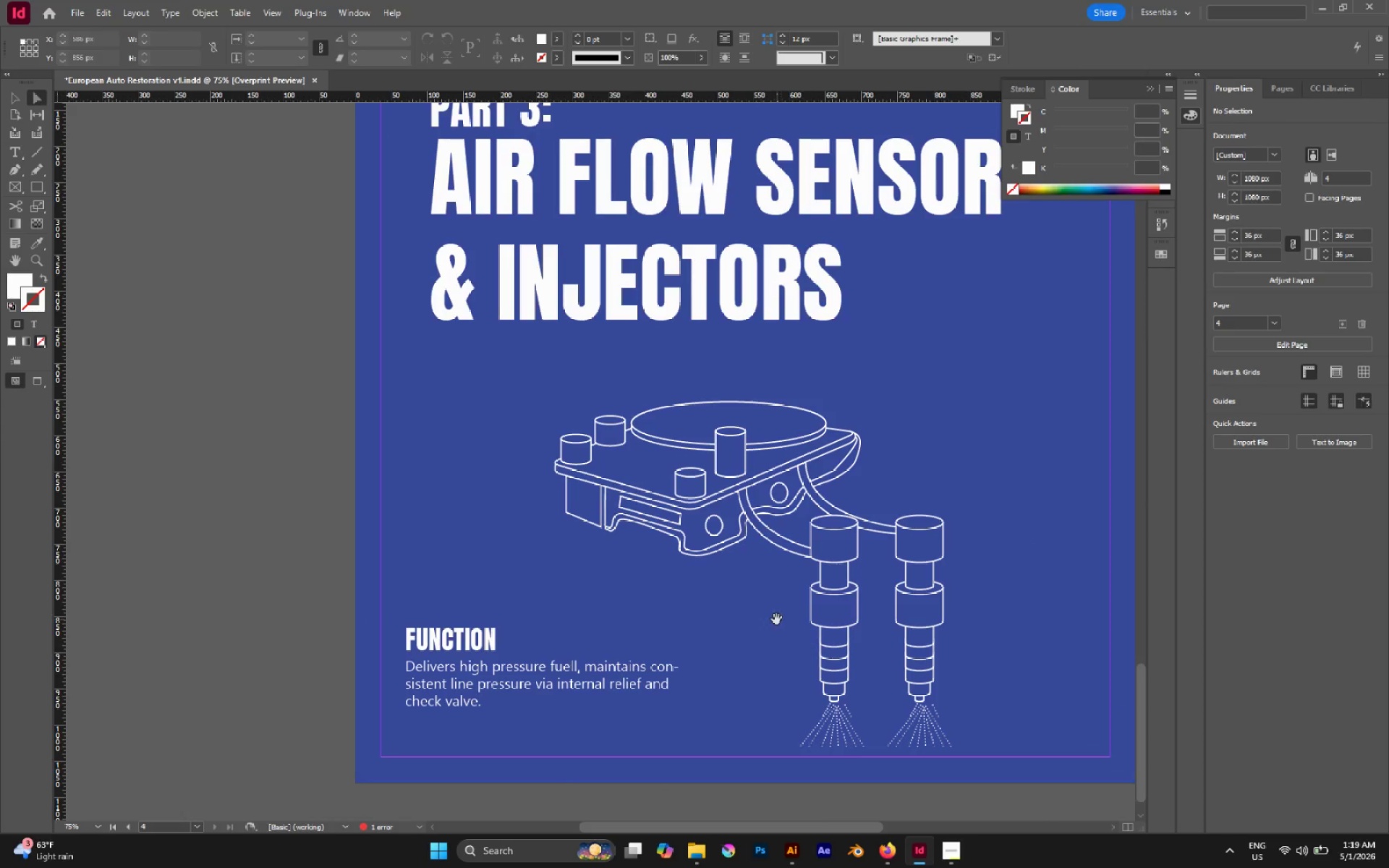 
scroll: coordinate [533, 727], scroll_direction: down, amount: 3.0
 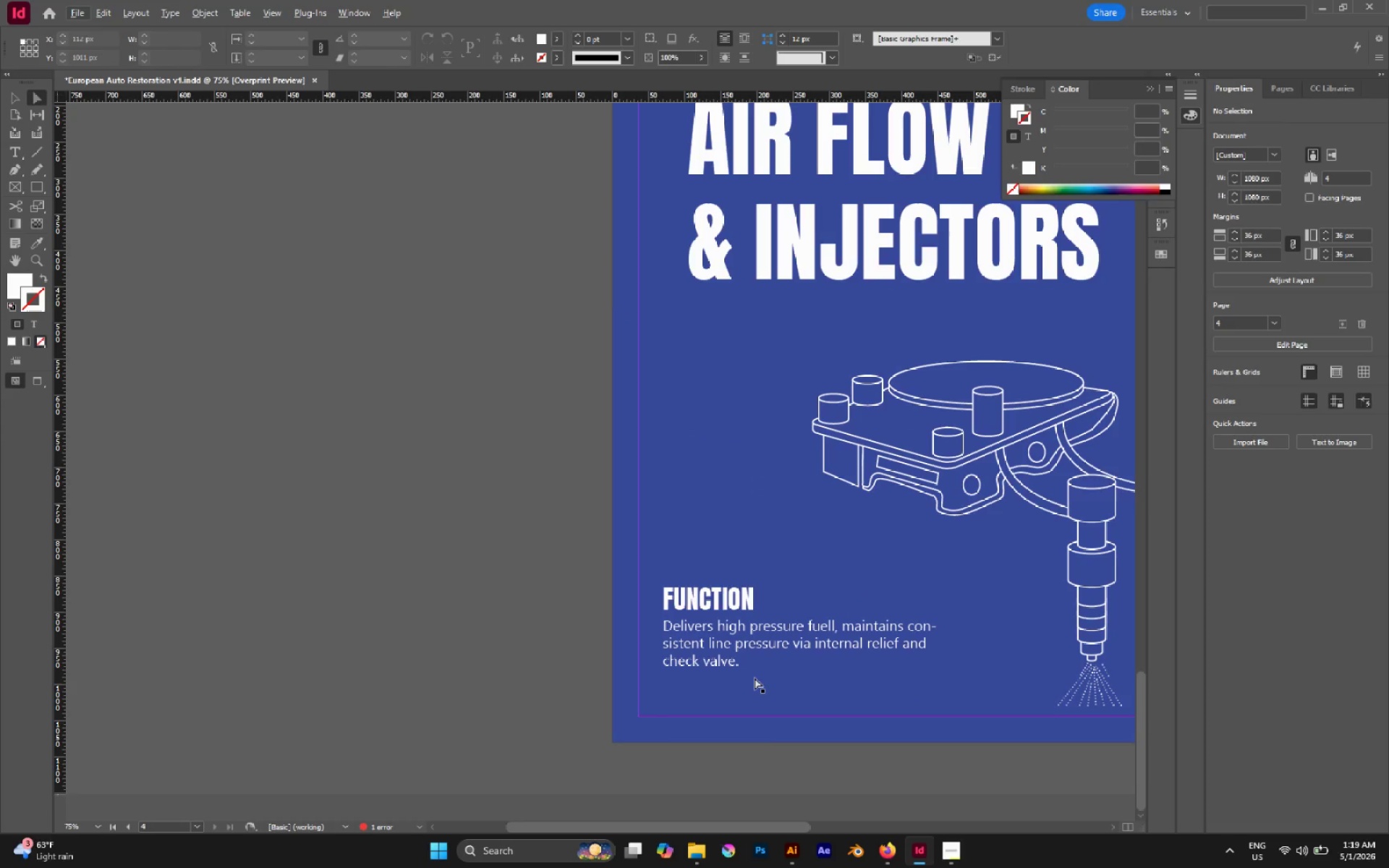 
left_click_drag(start_coordinate=[756, 673], to_coordinate=[499, 713])
 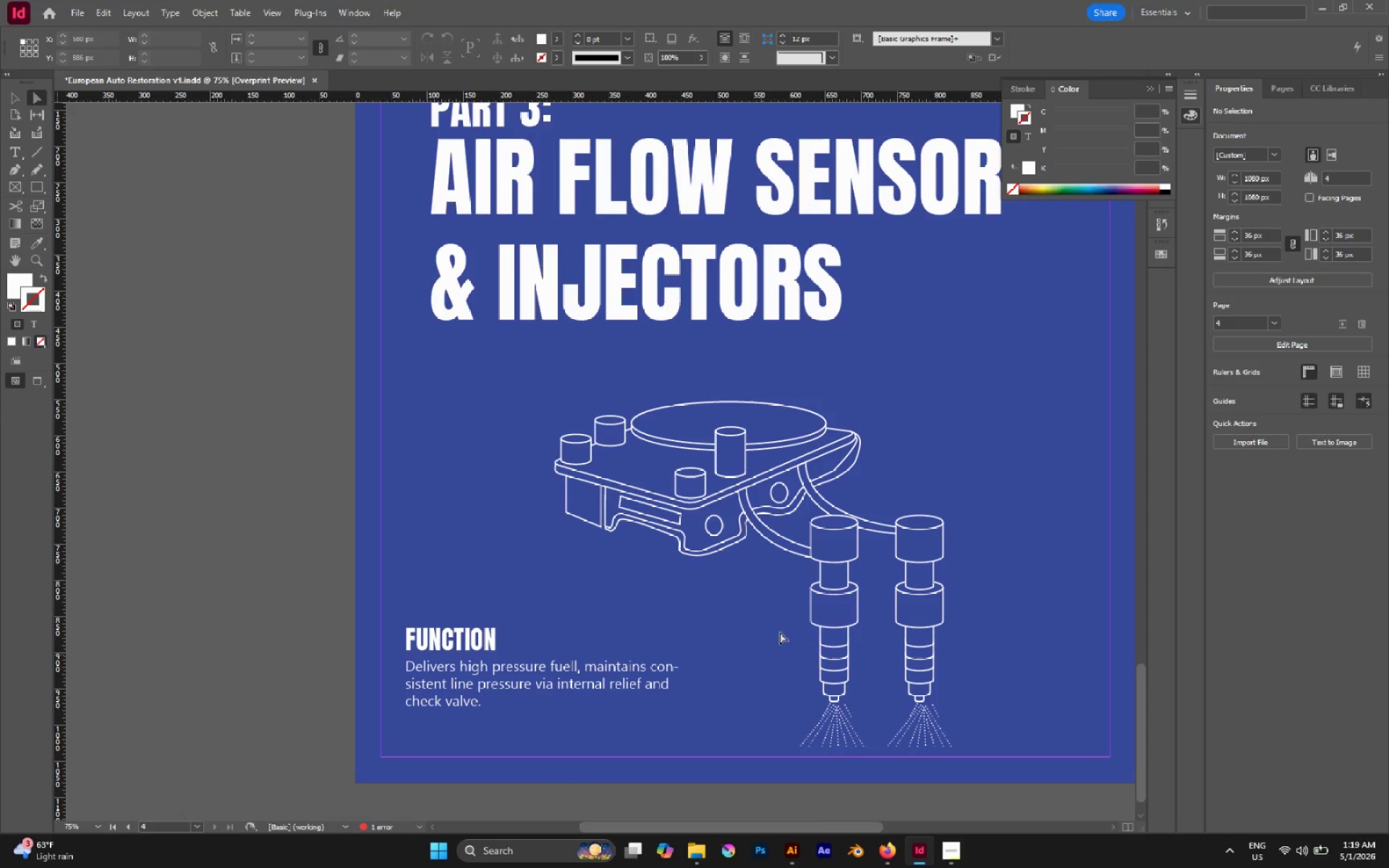 
hold_key(key=Space, duration=0.66)
 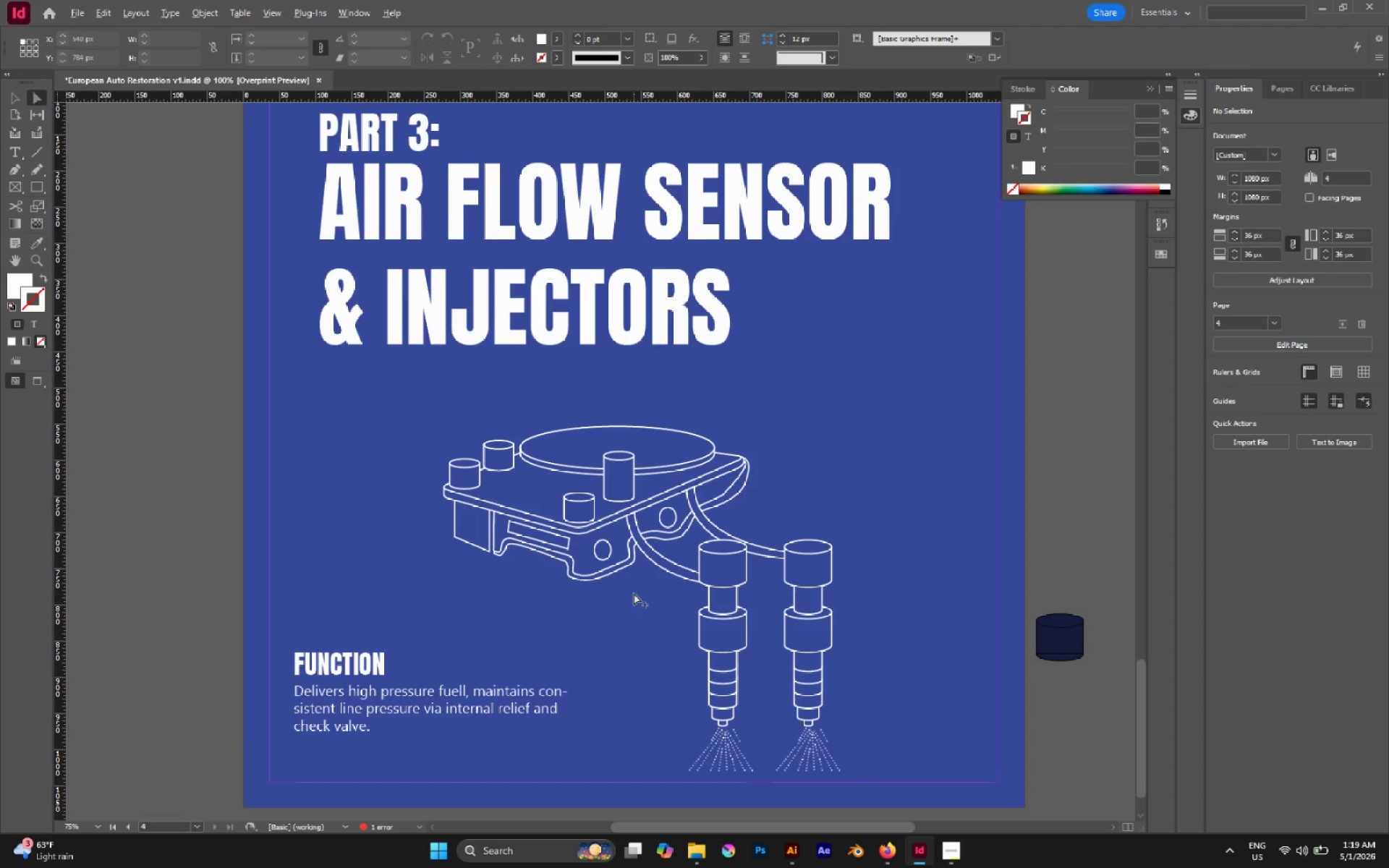 
left_click_drag(start_coordinate=[773, 618], to_coordinate=[663, 643])
 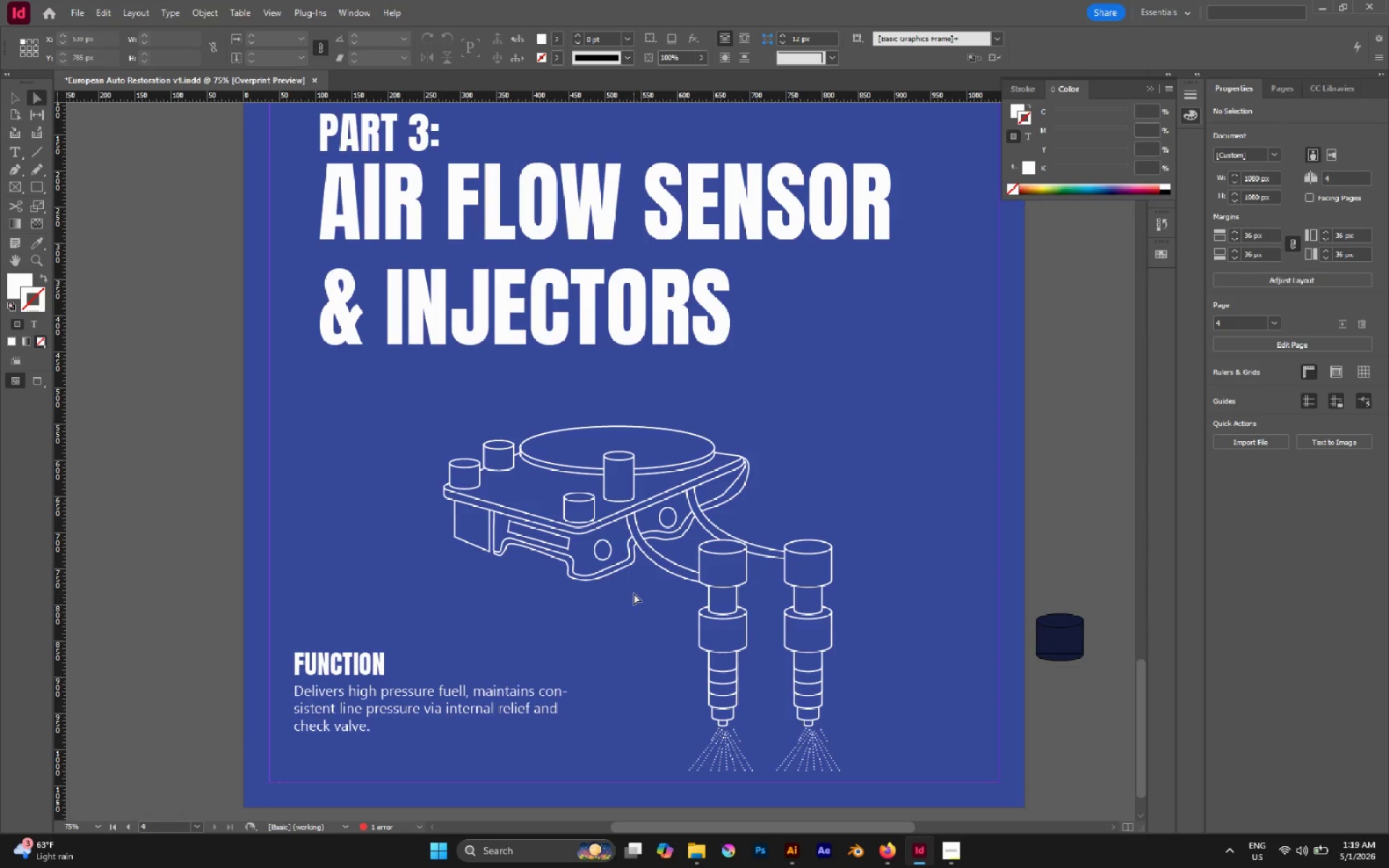 
hold_key(key=AltLeft, duration=0.45)
scroll: coordinate [634, 593], scroll_direction: up, amount: 1.0
 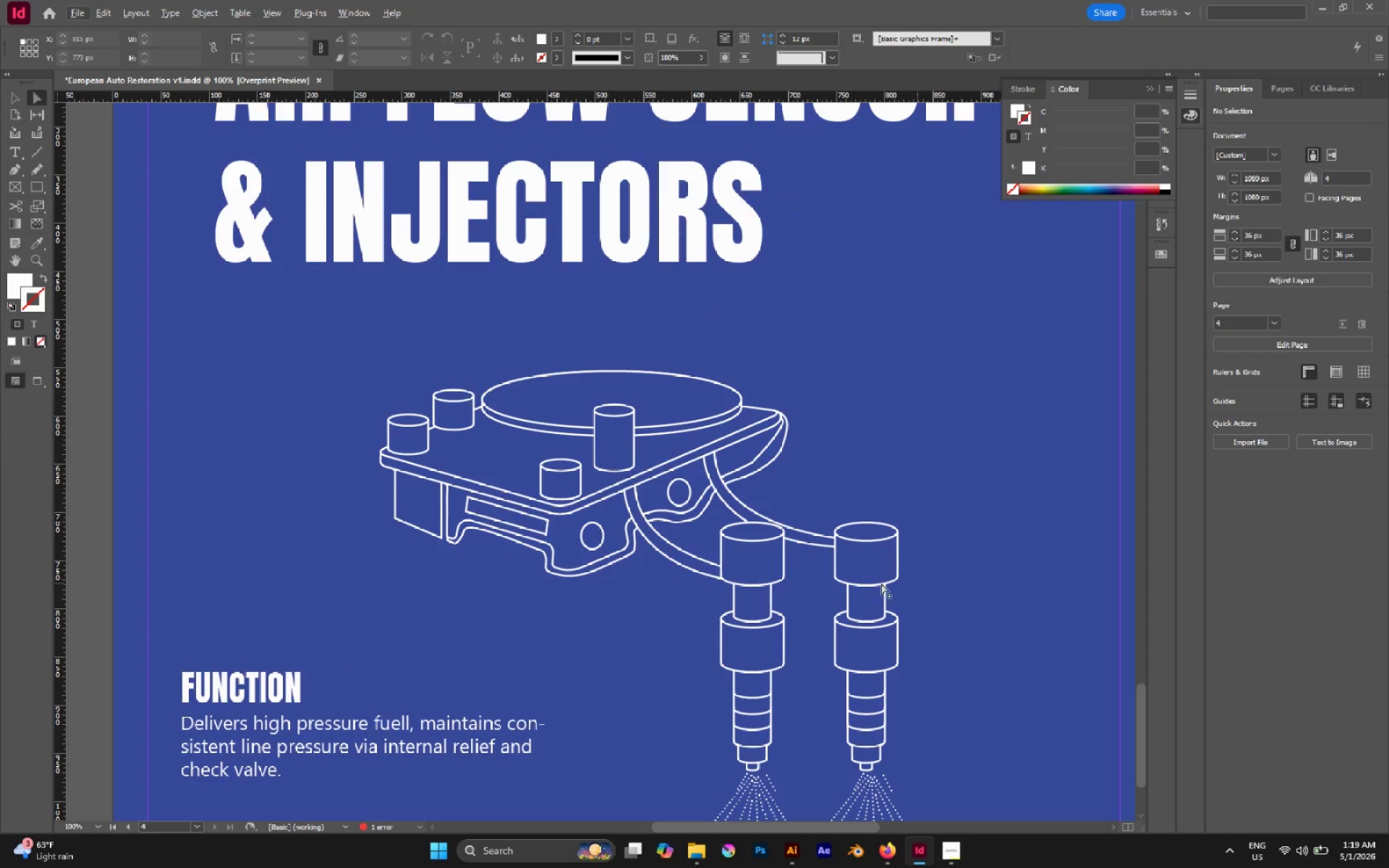 
hold_key(key=AltLeft, duration=0.44)
scroll: coordinate [839, 588], scroll_direction: none, amount: 0.0
 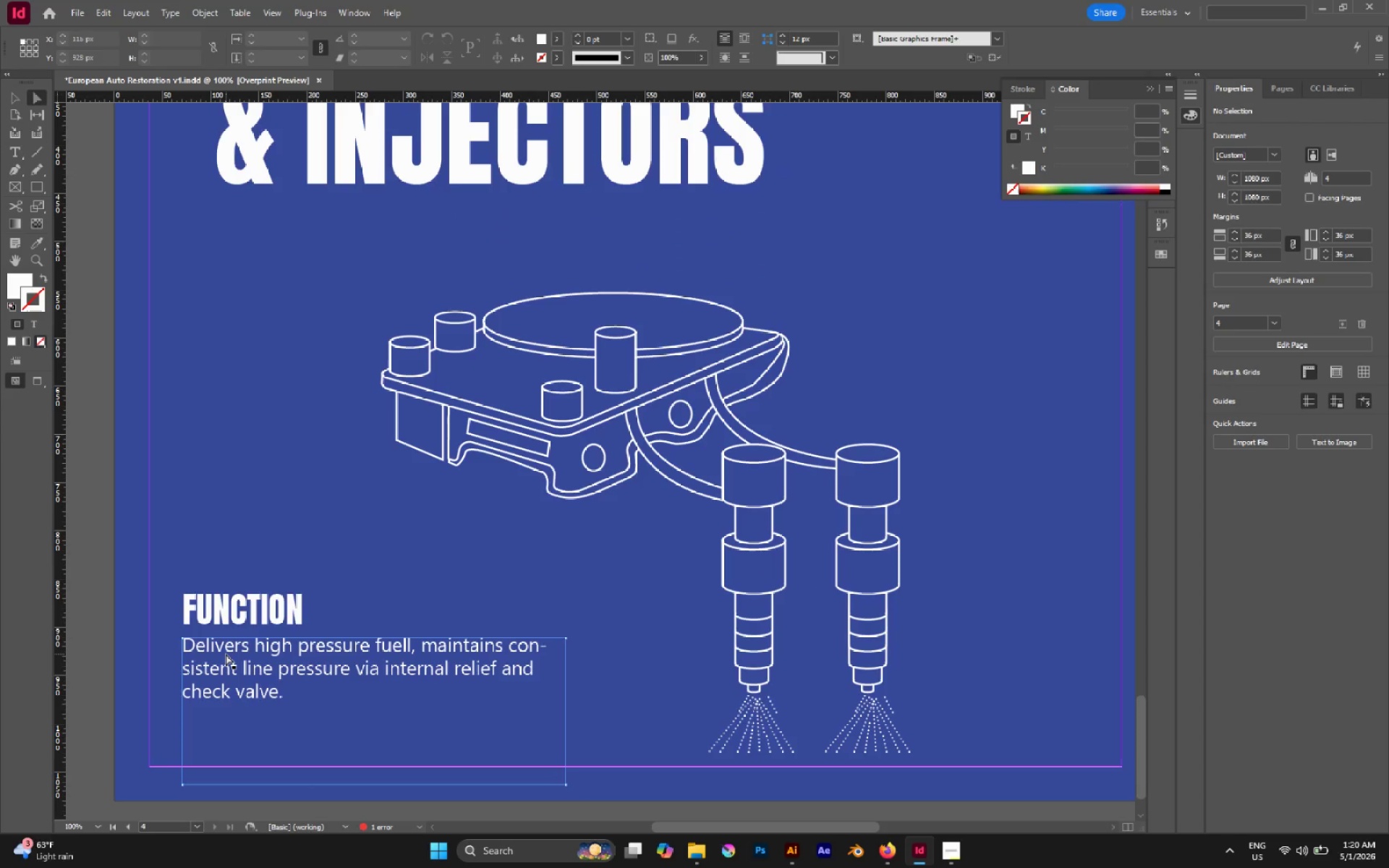 
double_click([226, 654])
 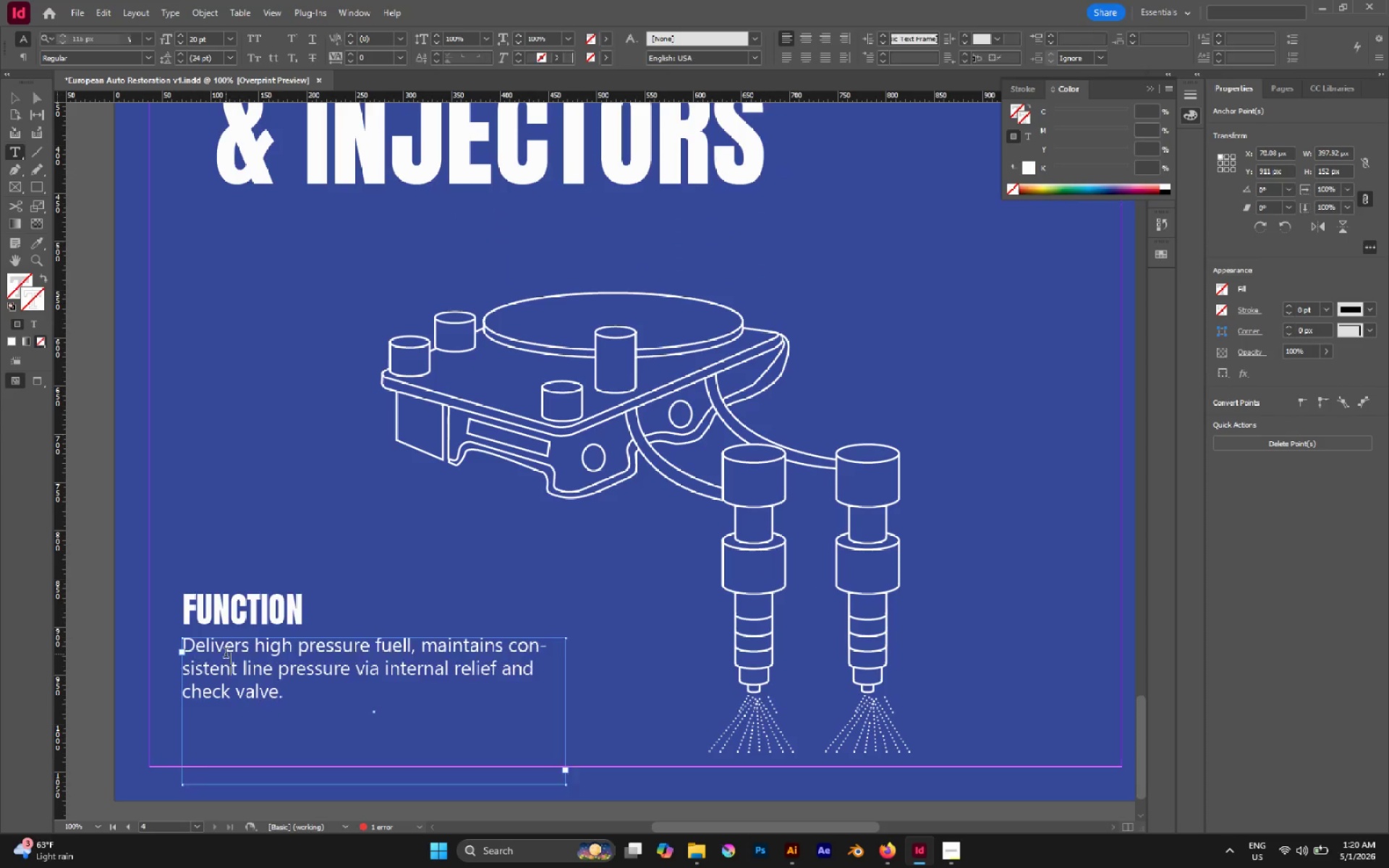 
triple_click([226, 654])
 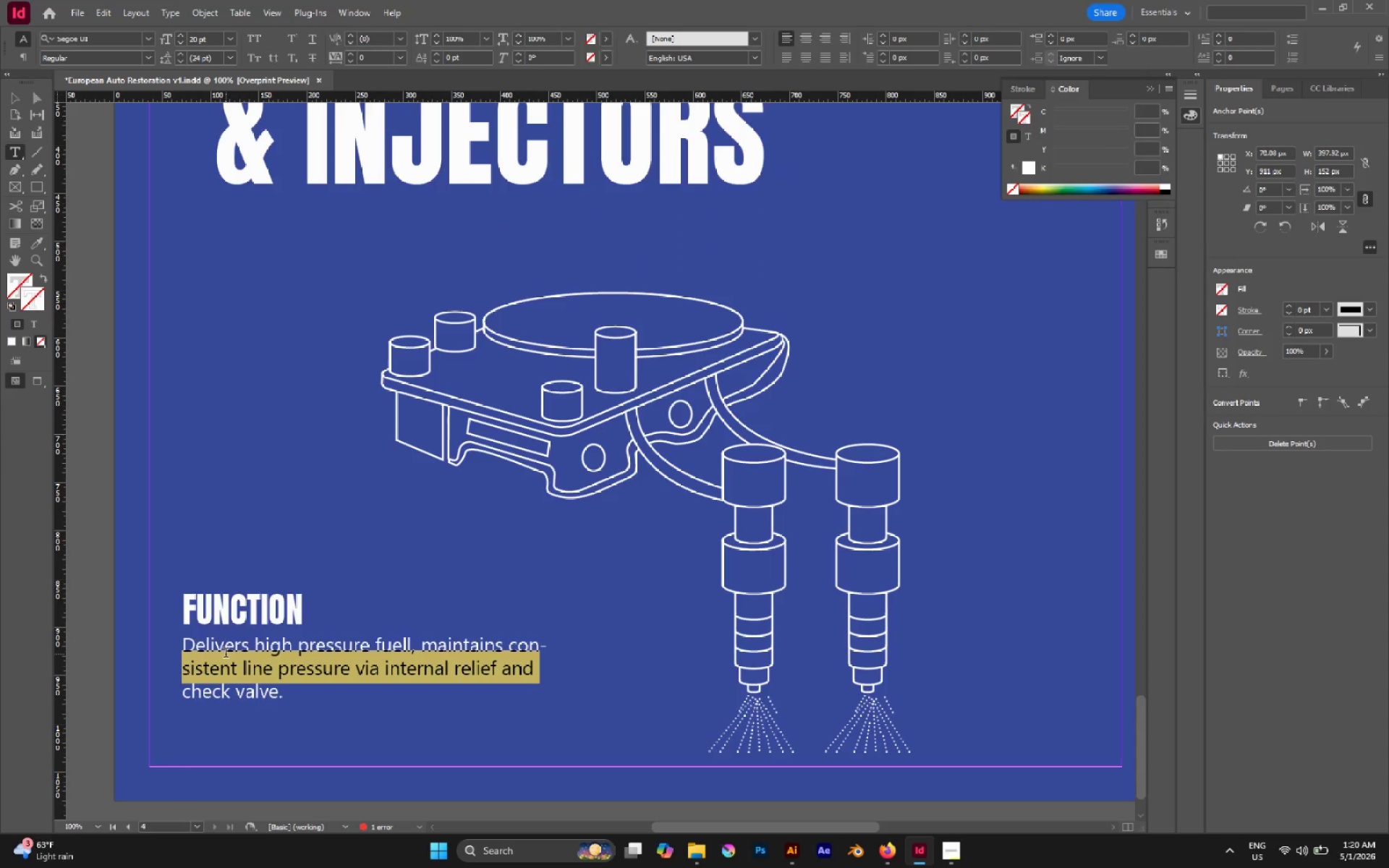 
triple_click([226, 654])
 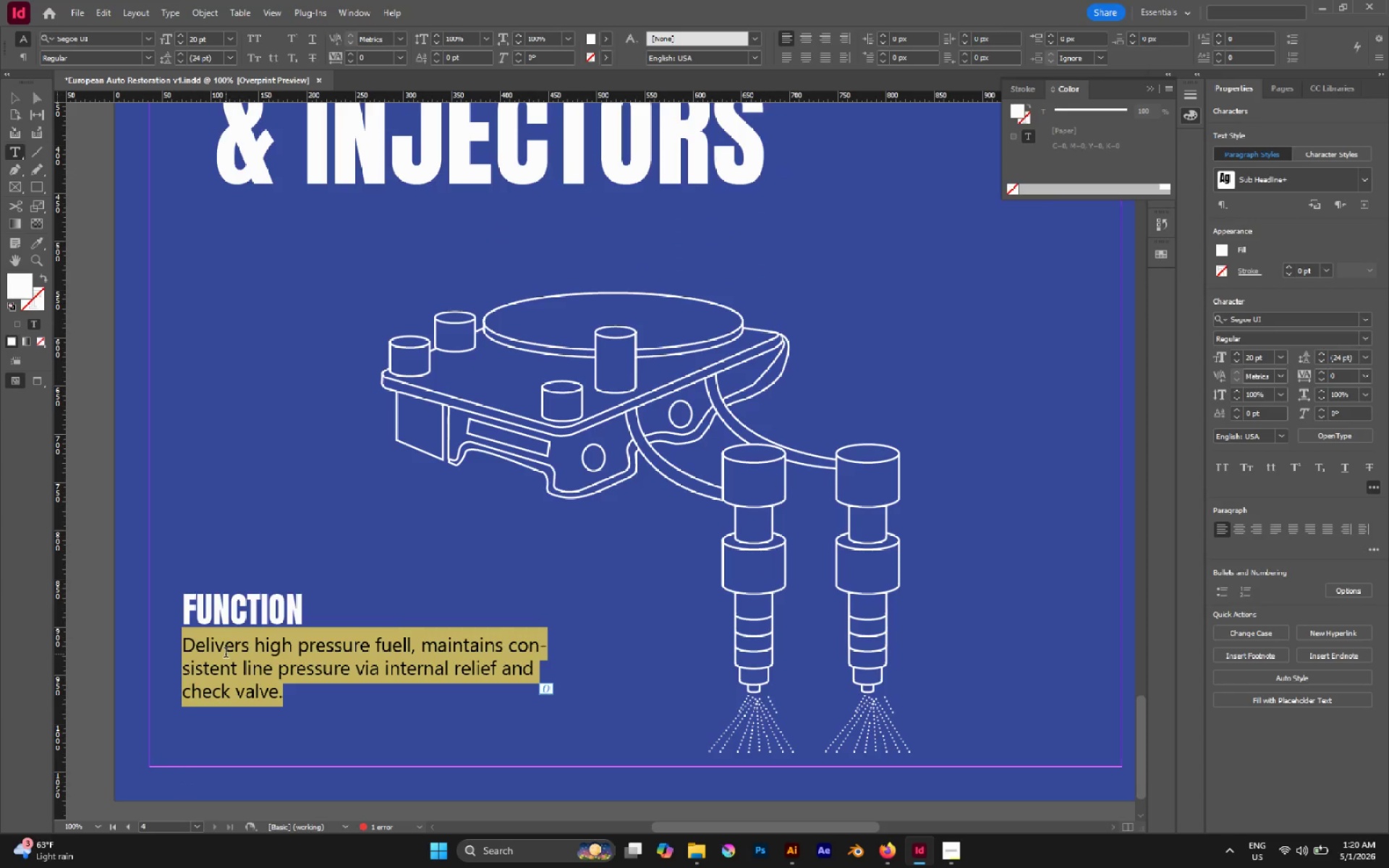 
hold_key(key=ControlLeft, duration=0.52)
 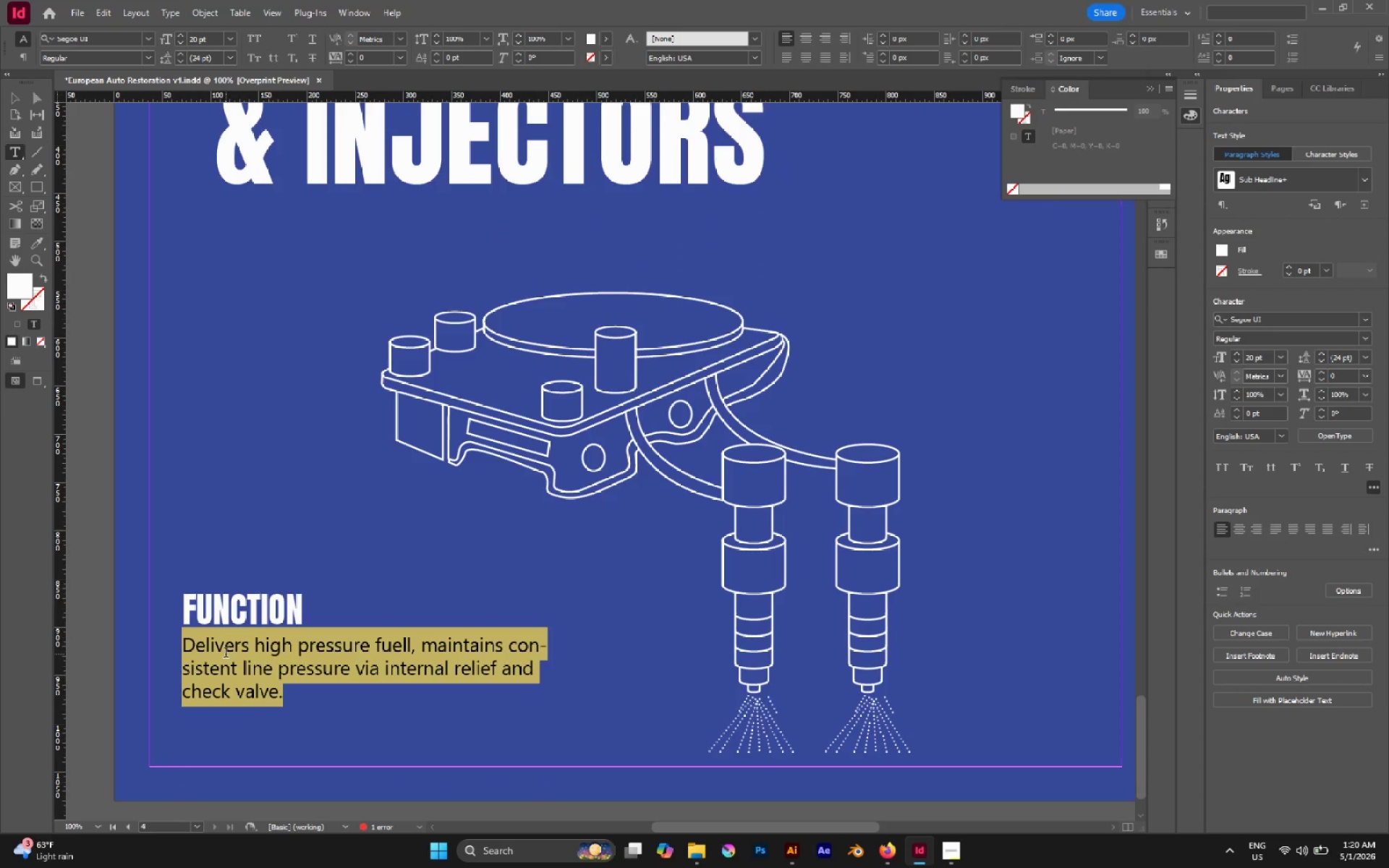 
wait(28.86)
 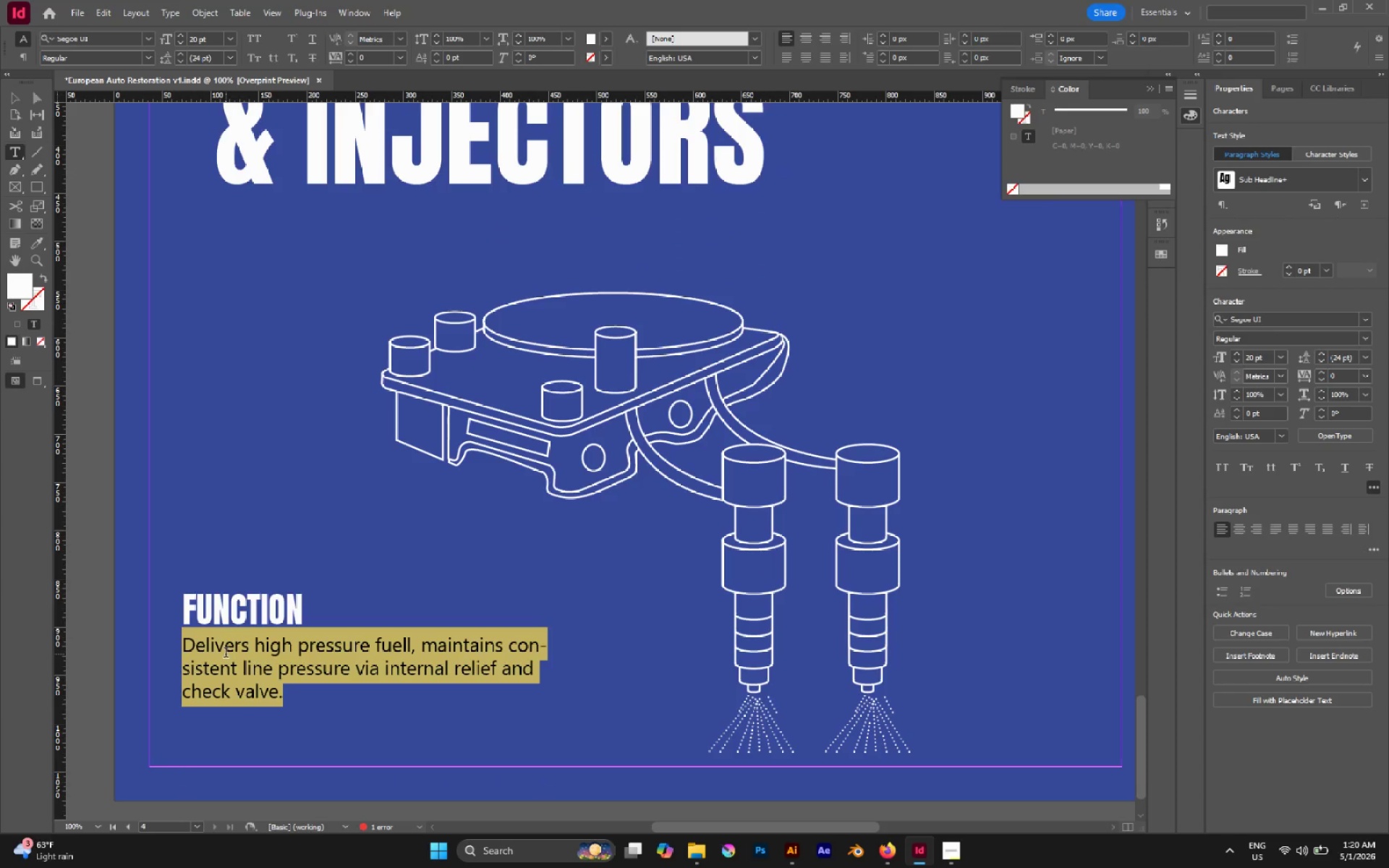 
scroll: coordinate [292, 587], scroll_direction: down, amount: 1.0
 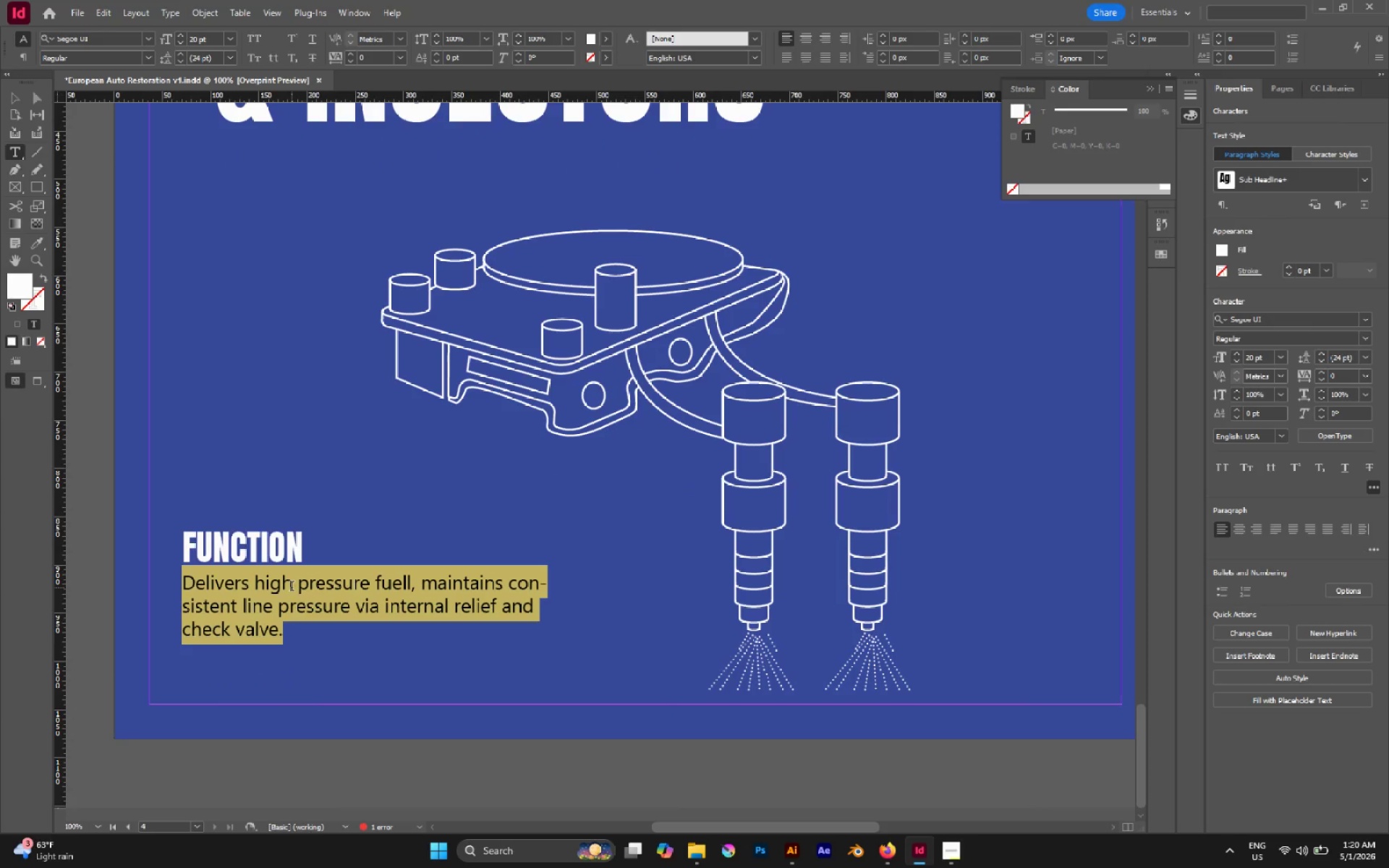 
scroll: coordinate [292, 587], scroll_direction: up, amount: 3.0
 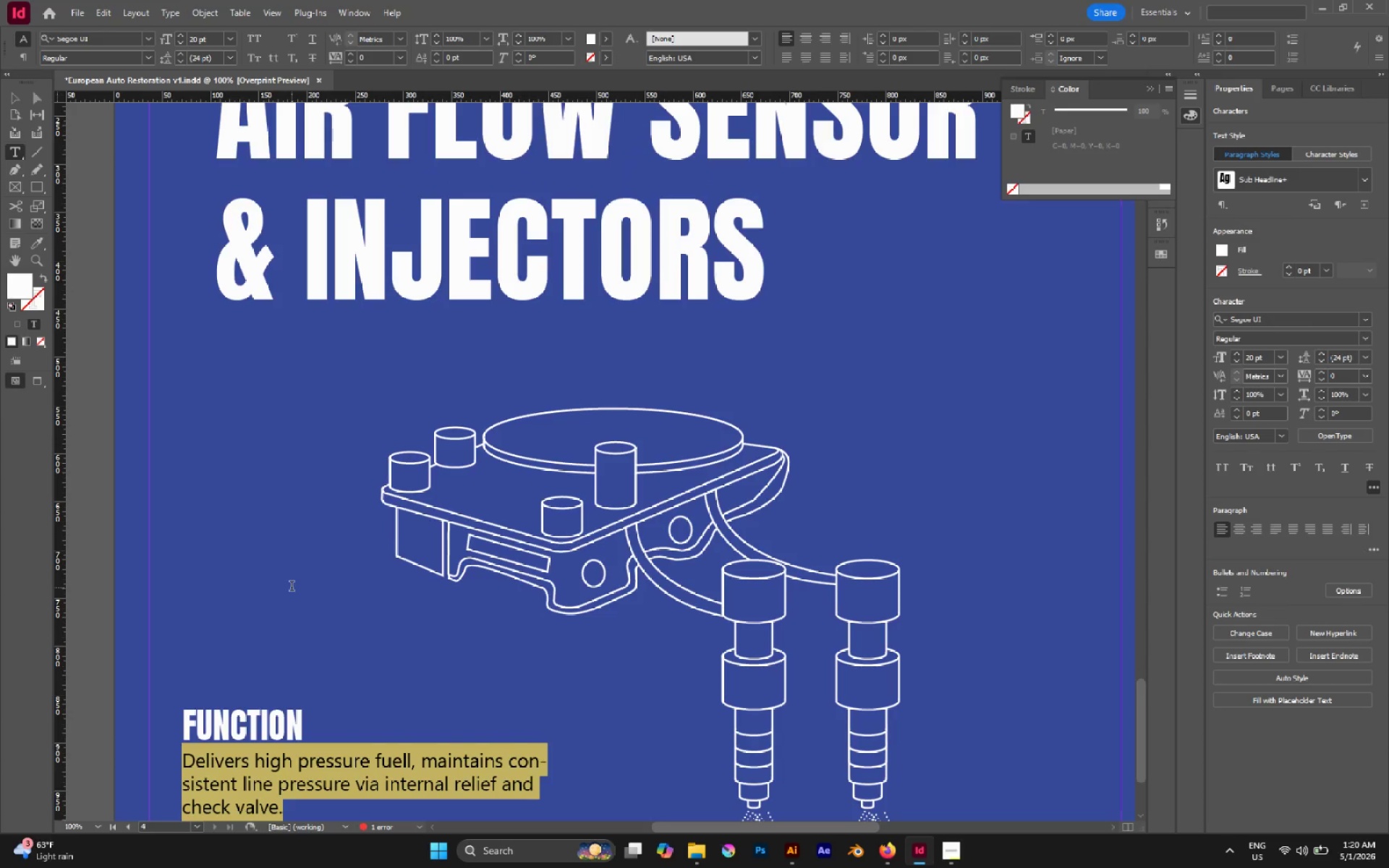 
scroll: coordinate [292, 587], scroll_direction: down, amount: 2.0
 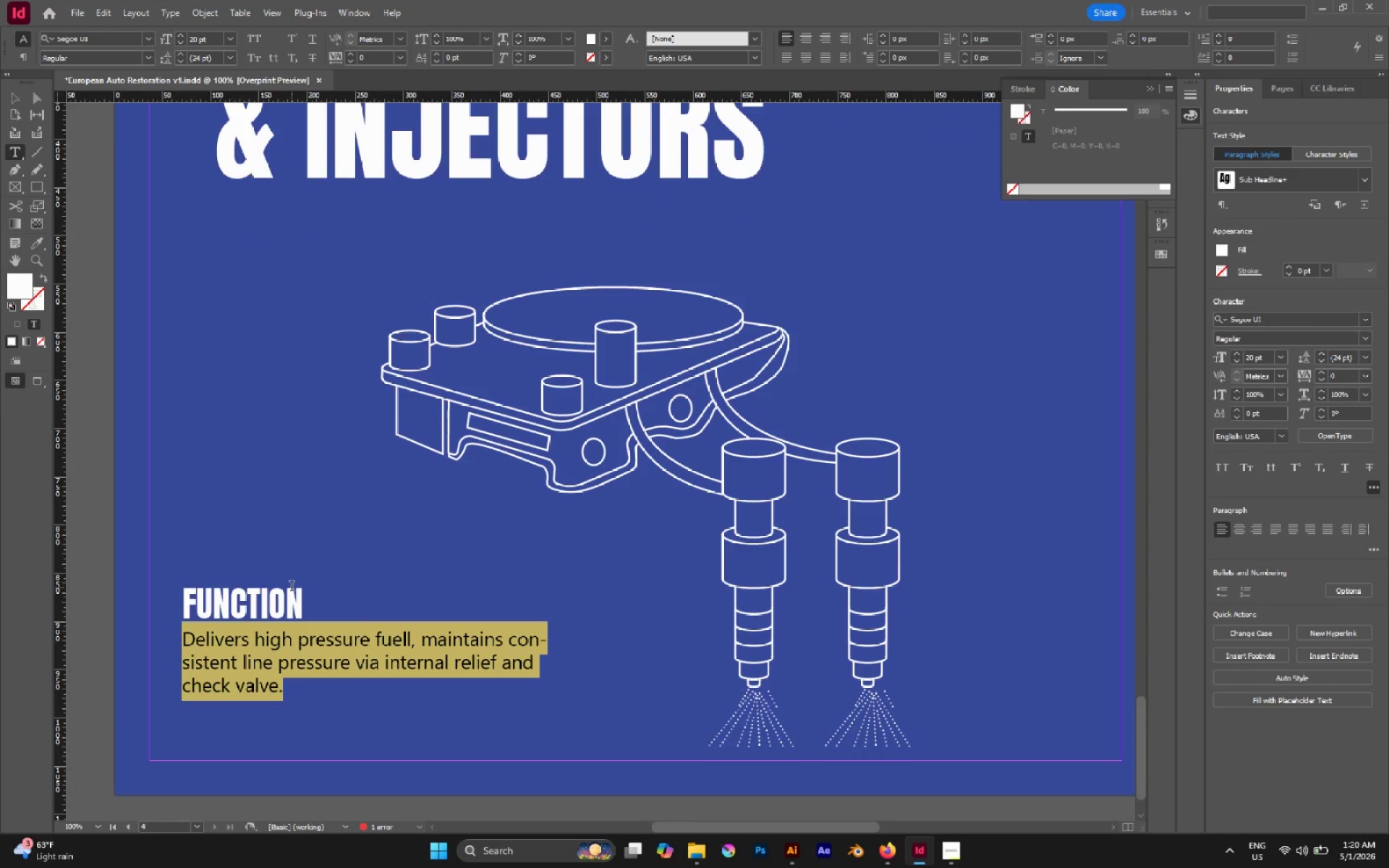 
type(Se)
key(Backspace)
type(ESO)
 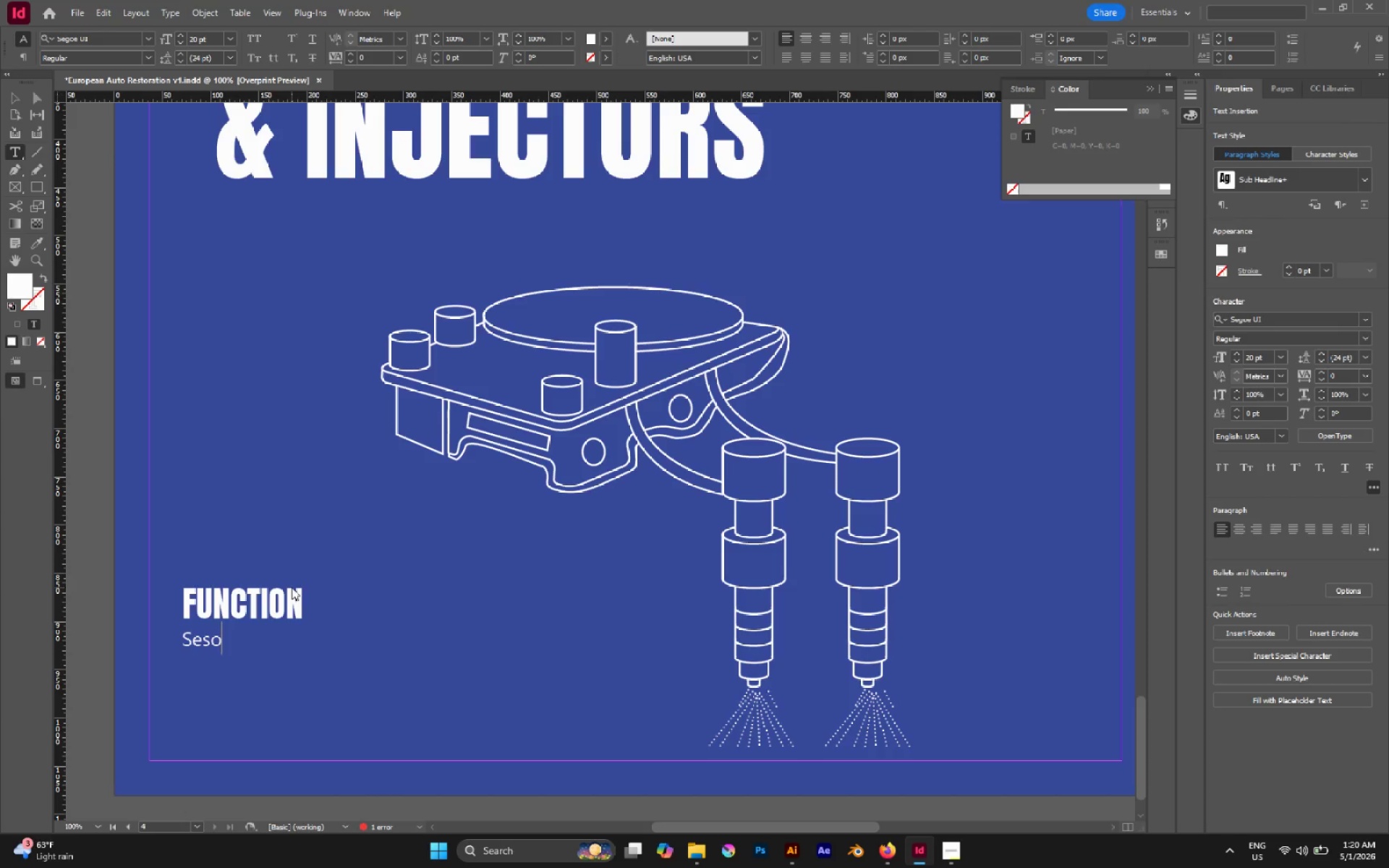 
type(r)
key(Backspace)
key(Backspace)
key(Backspace)
type(nsor Plate Movement, J)
key(Backspace)
 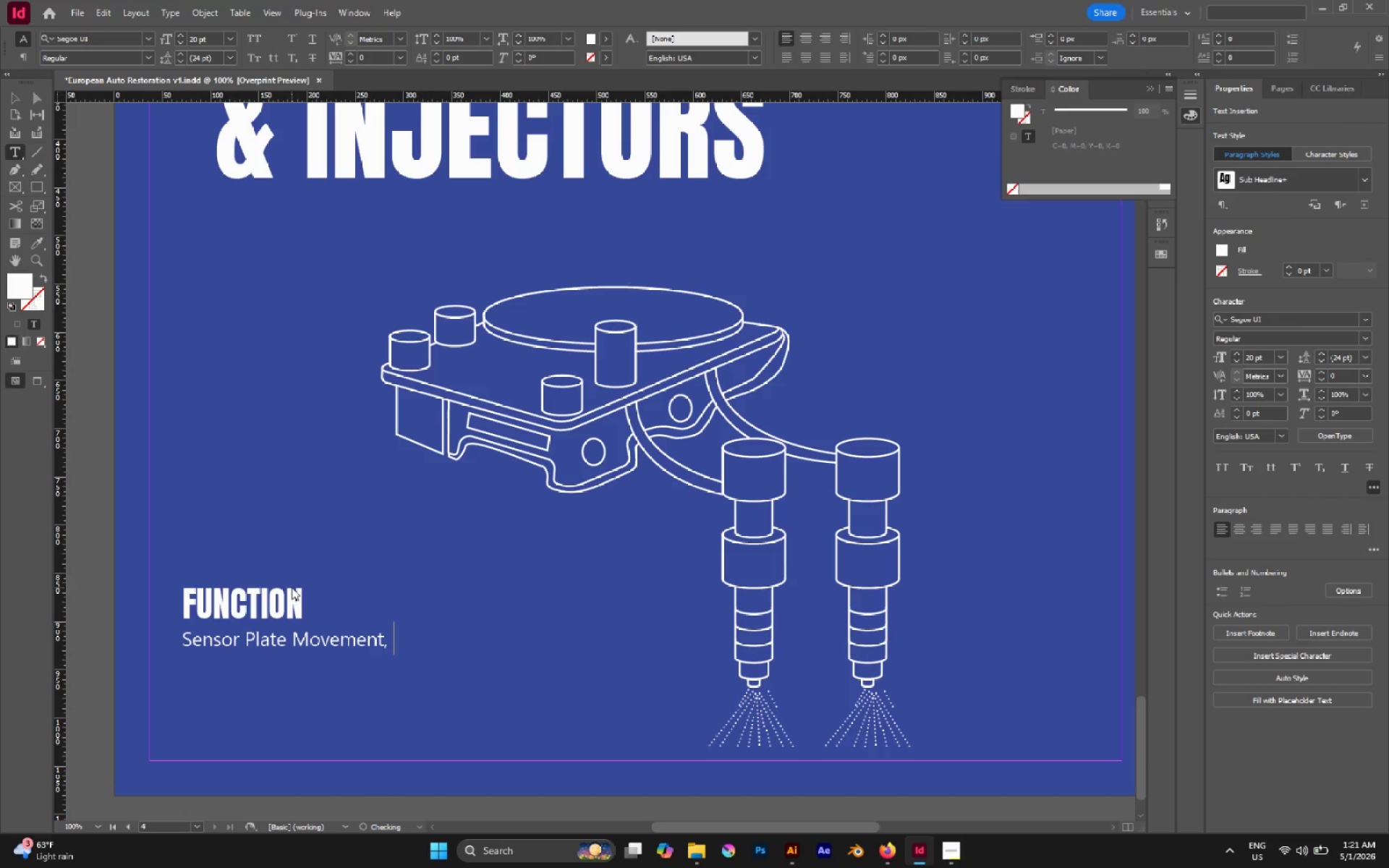 
type(Linkage)
 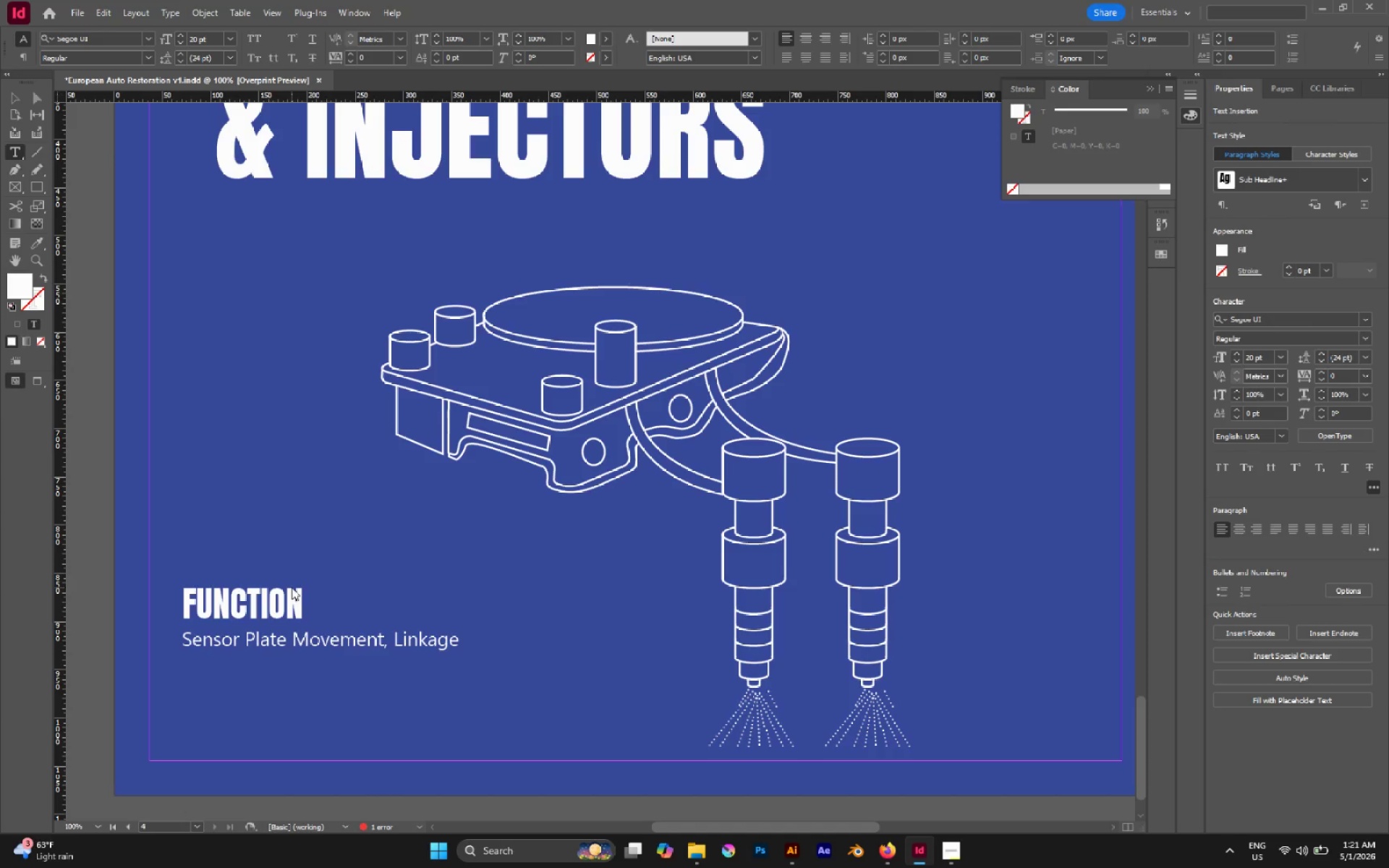 
key(Enter)
 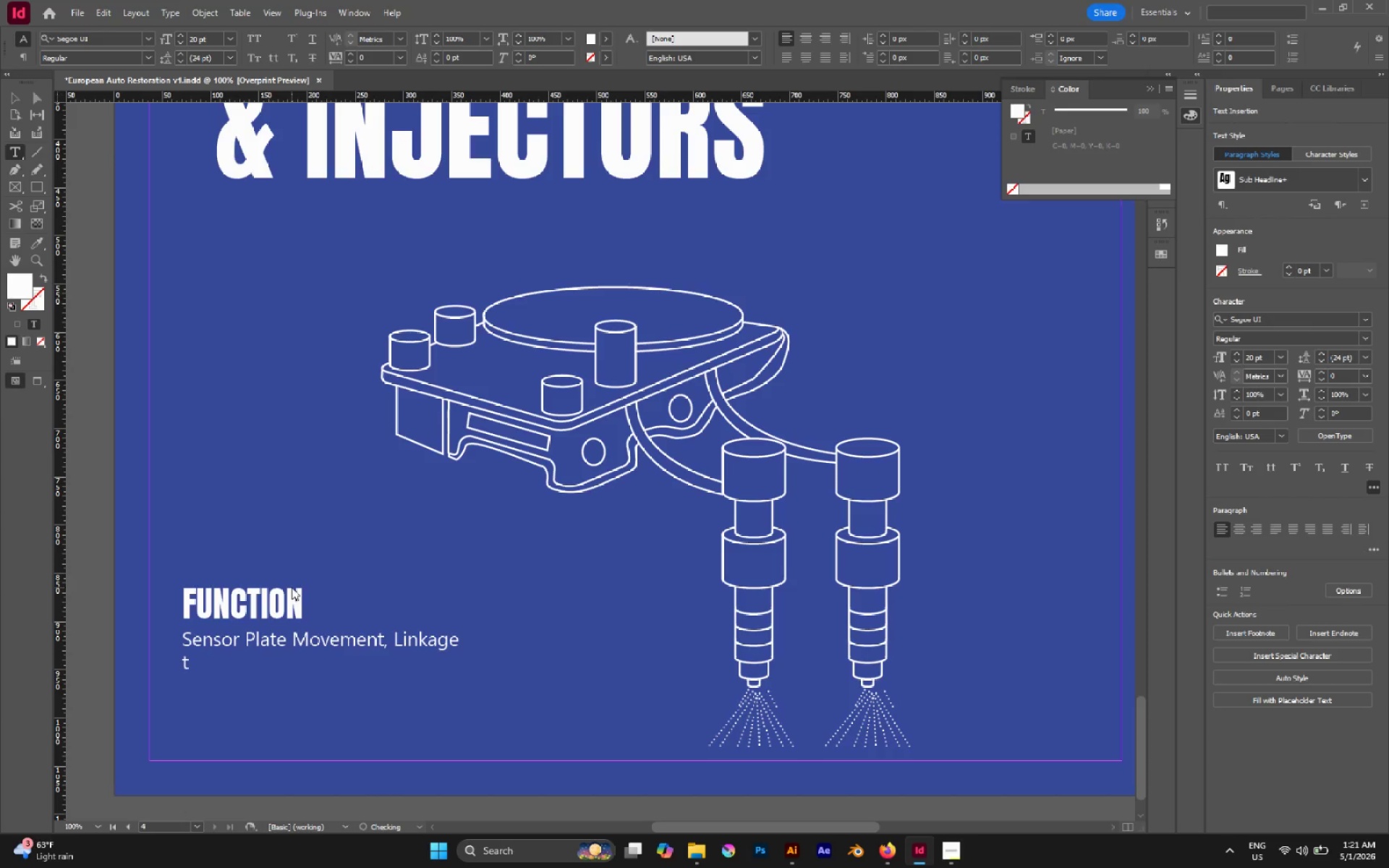 
type(to Distributor, Injector [Break])
key(Backspace)
type(Tip Spray)
key(Escape)
 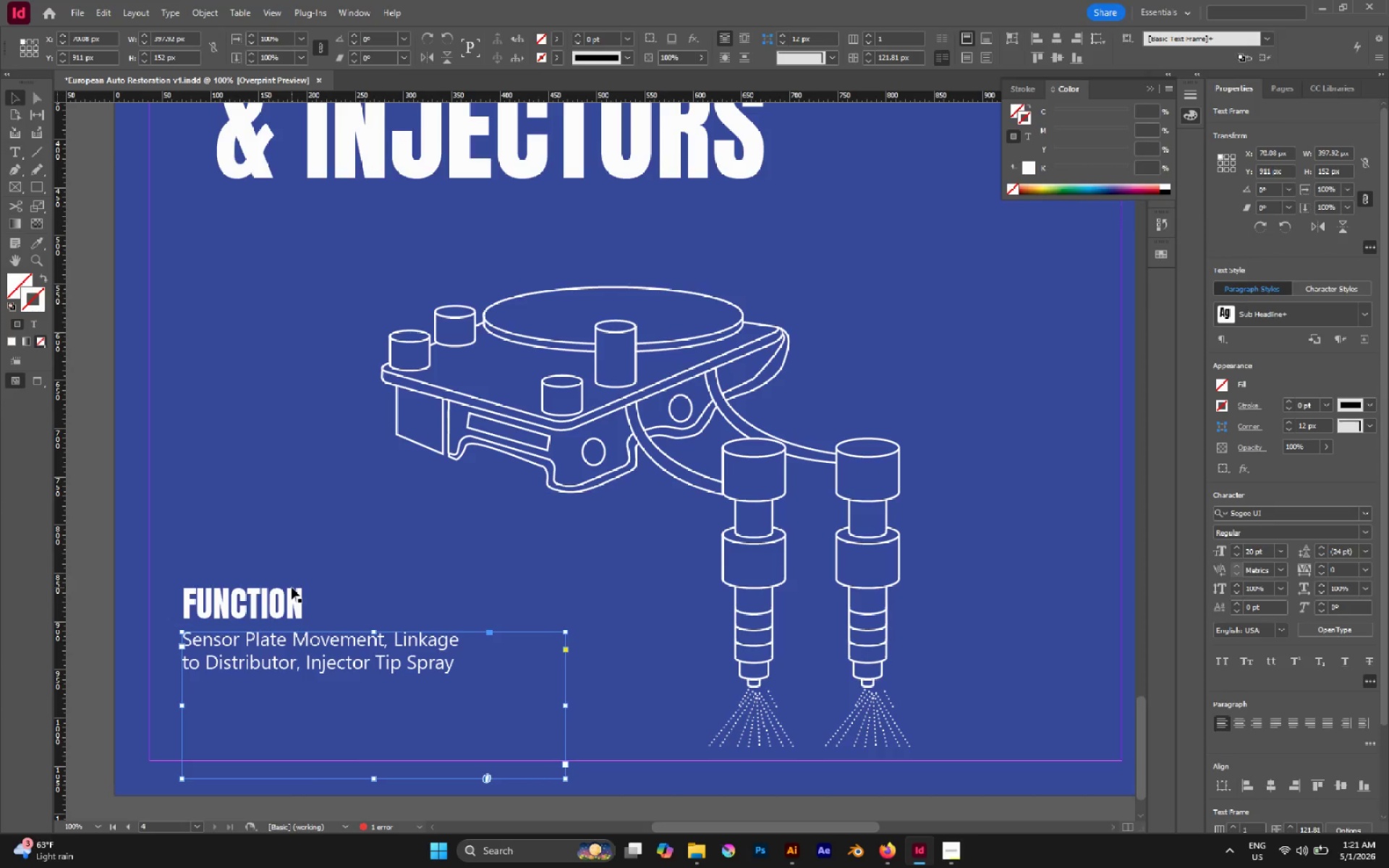 
left_click_drag(start_coordinate=[373, 780], to_coordinate=[365, 679])
 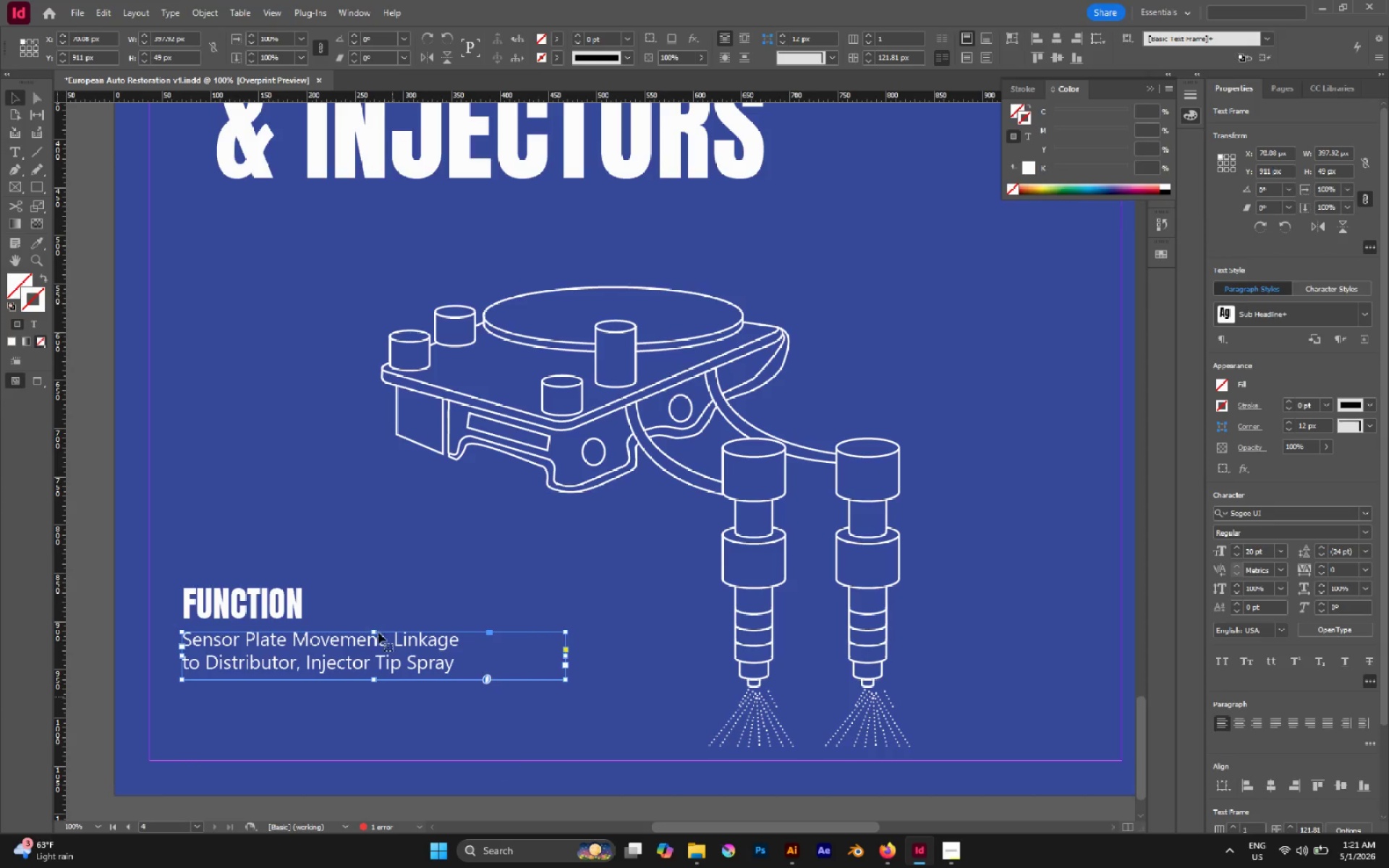 
left_click([375, 592])
 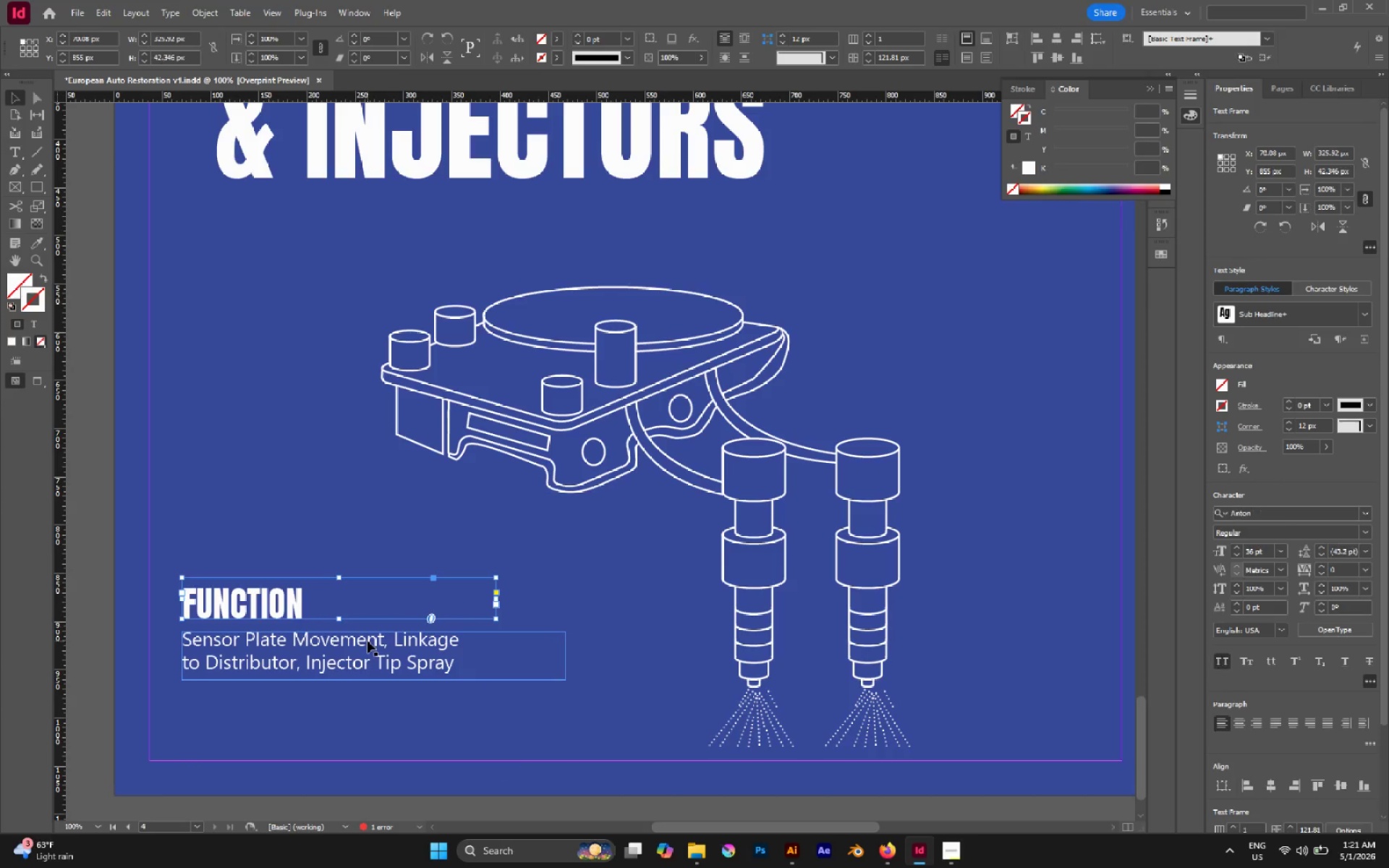 
left_click([368, 641])
 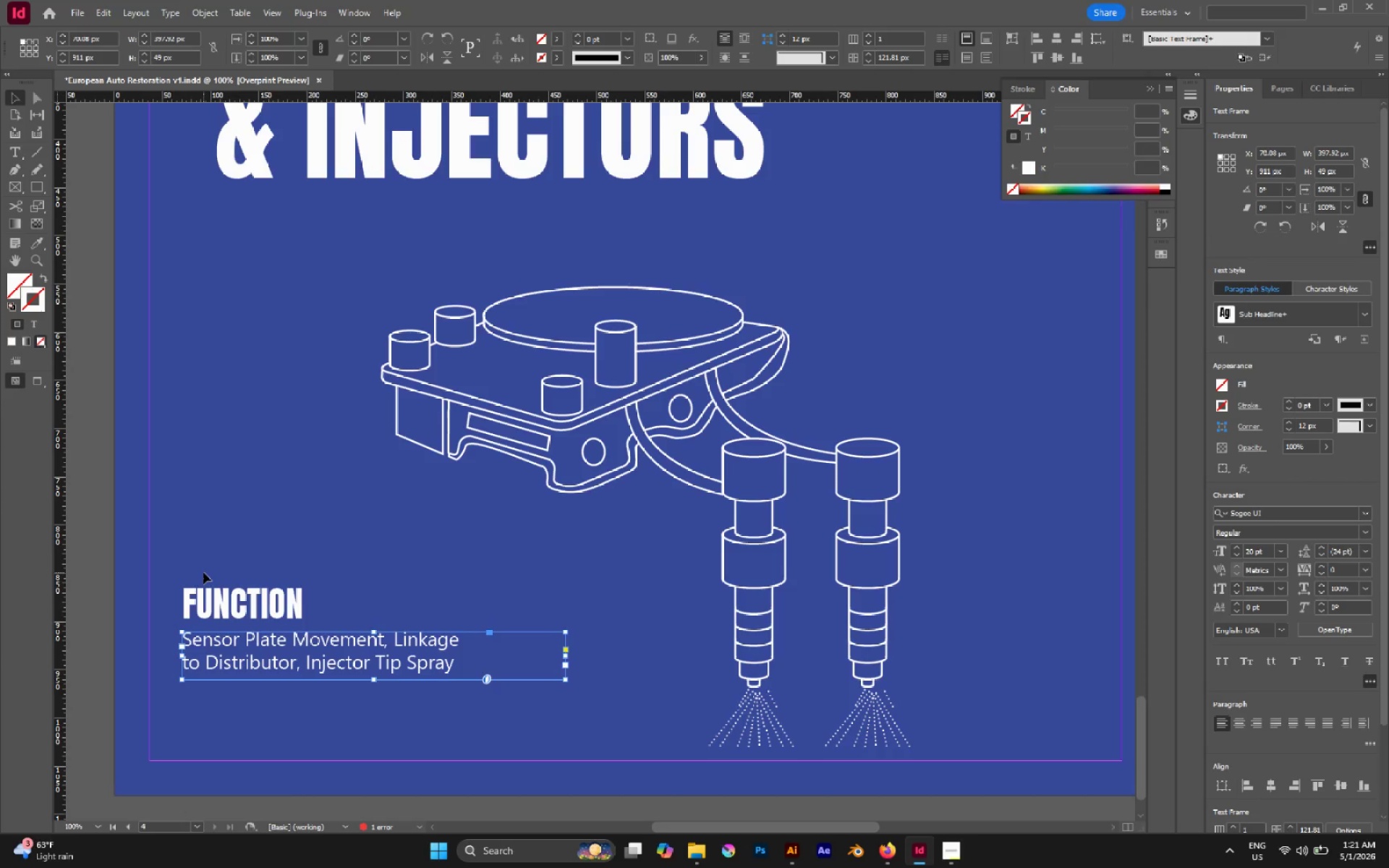 
left_click([192, 547])
 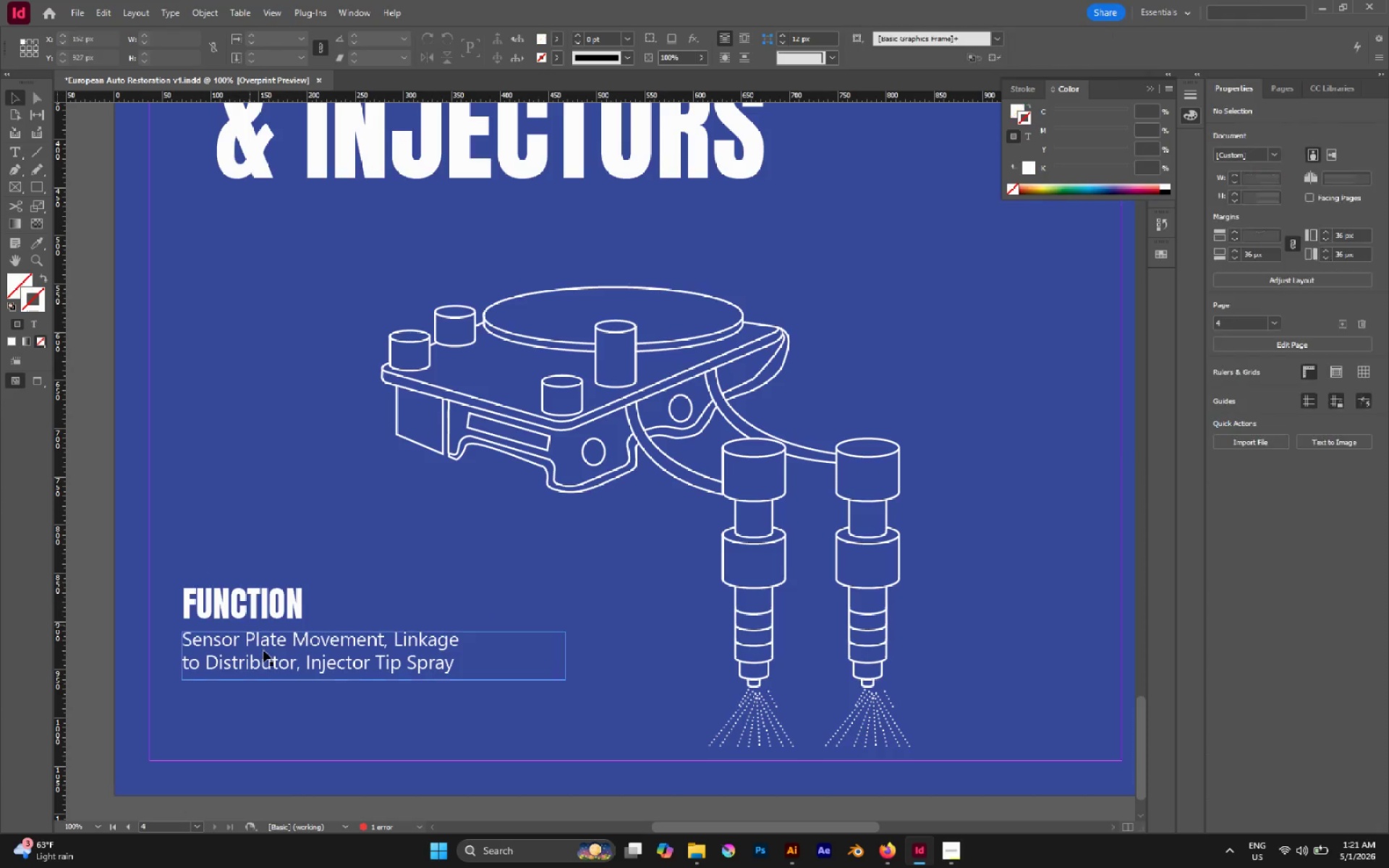 
hold_key(key=AltLeft, duration=0.61)
scroll: coordinate [264, 657], scroll_direction: down, amount: 1.0
 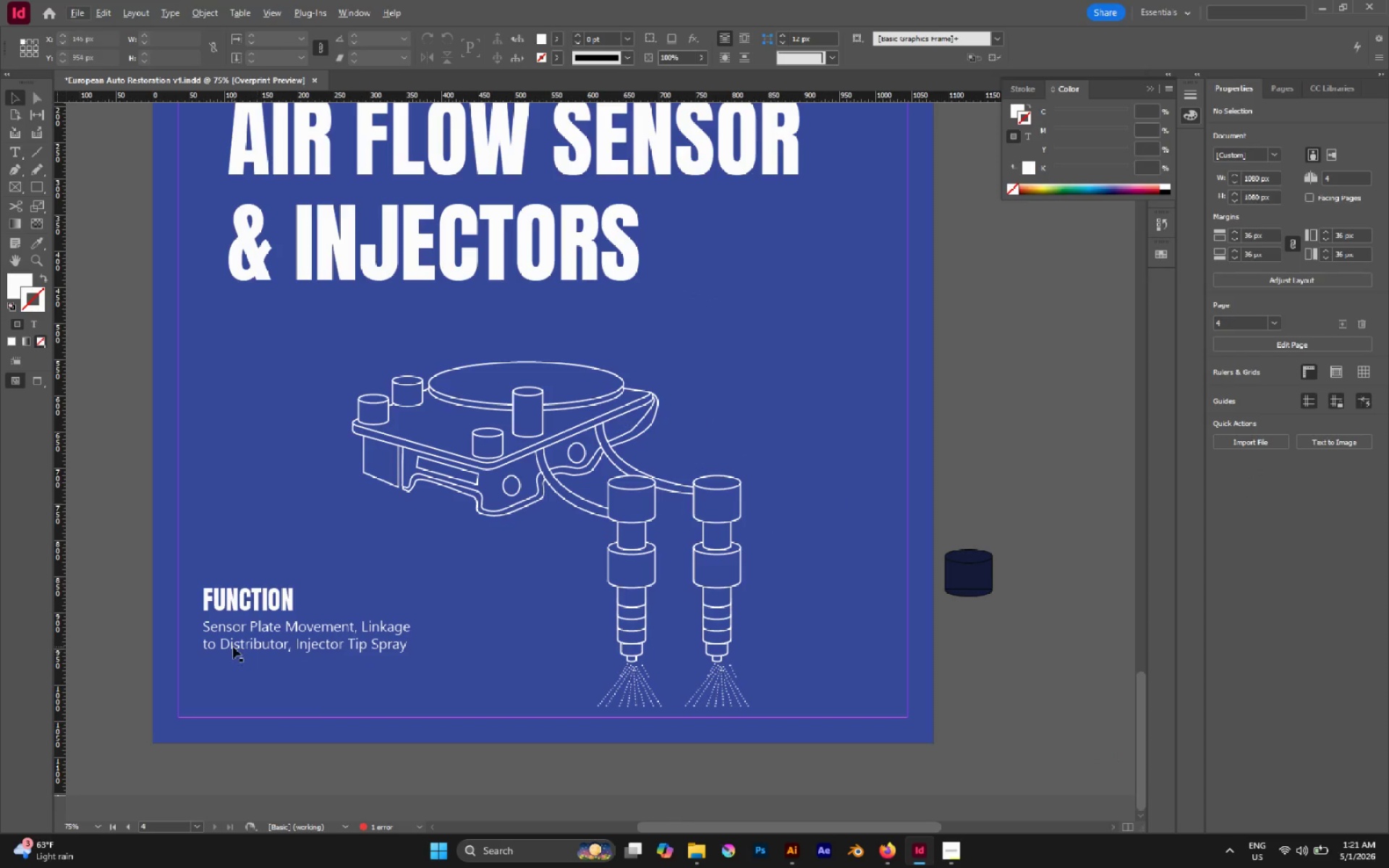 
hold_key(key=AltLeft, duration=1.83)
scroll: coordinate [233, 647], scroll_direction: none, amount: 0.0
 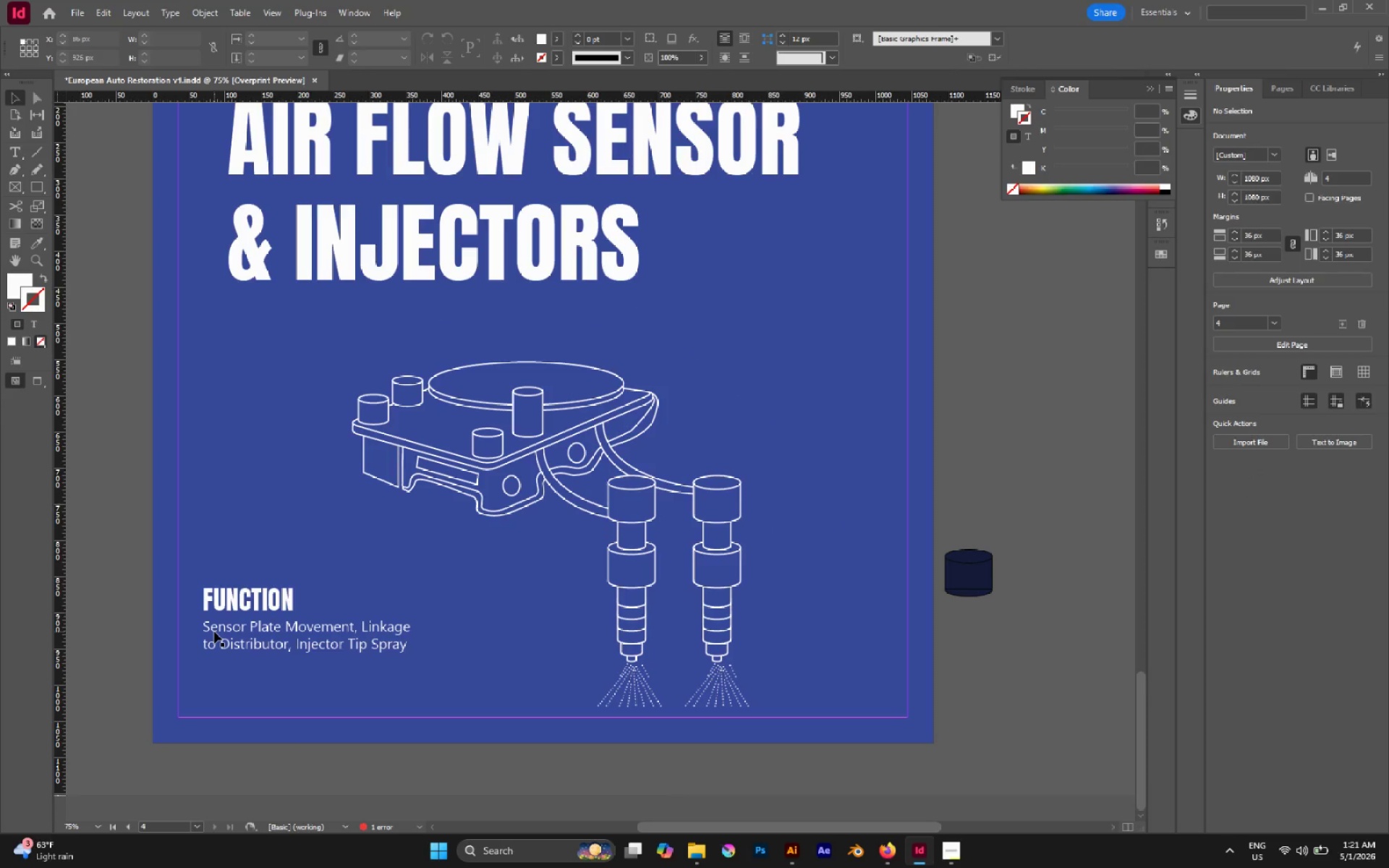 
scroll: coordinate [214, 631], scroll_direction: up, amount: 1.0
 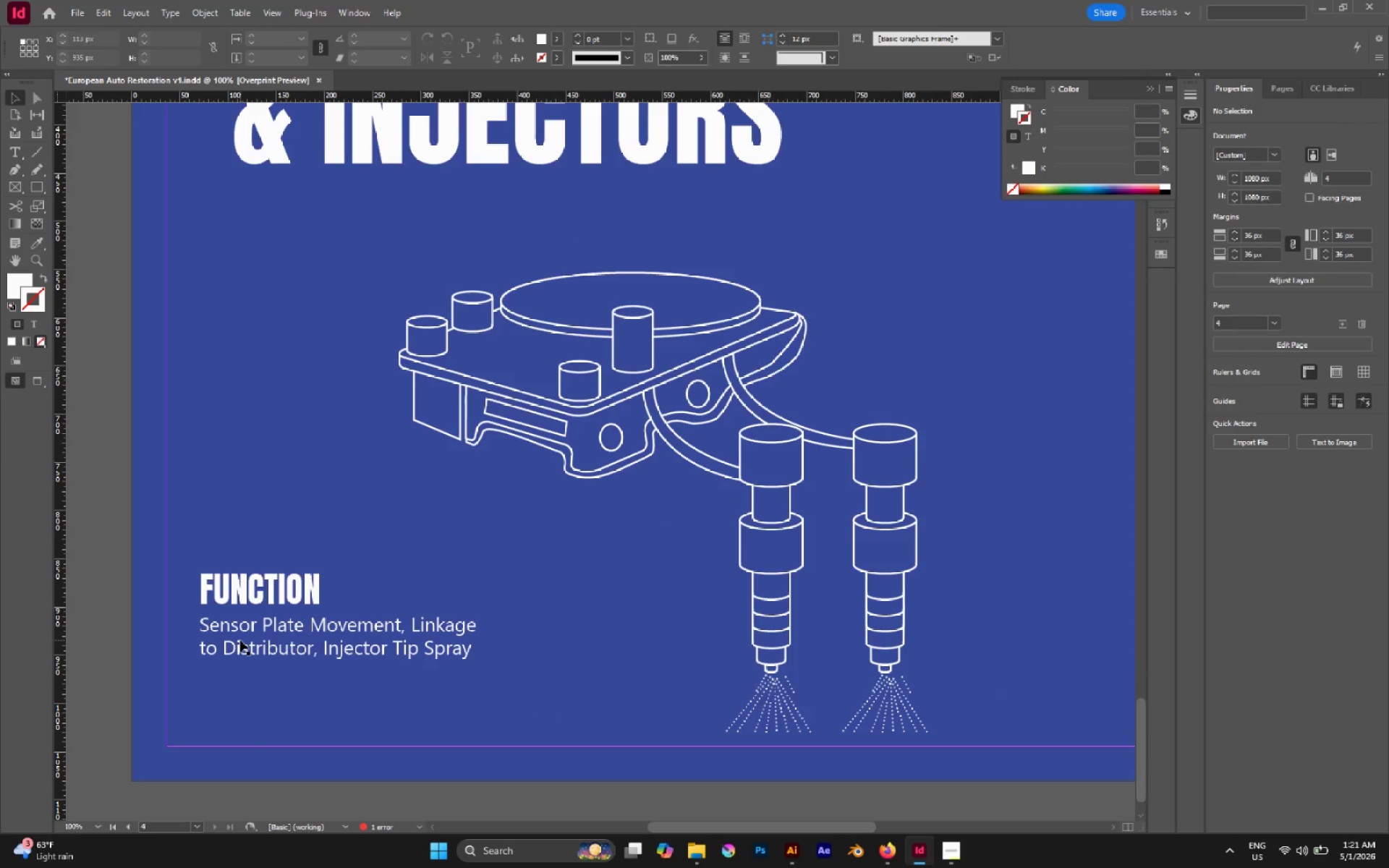 
left_click([240, 639])
 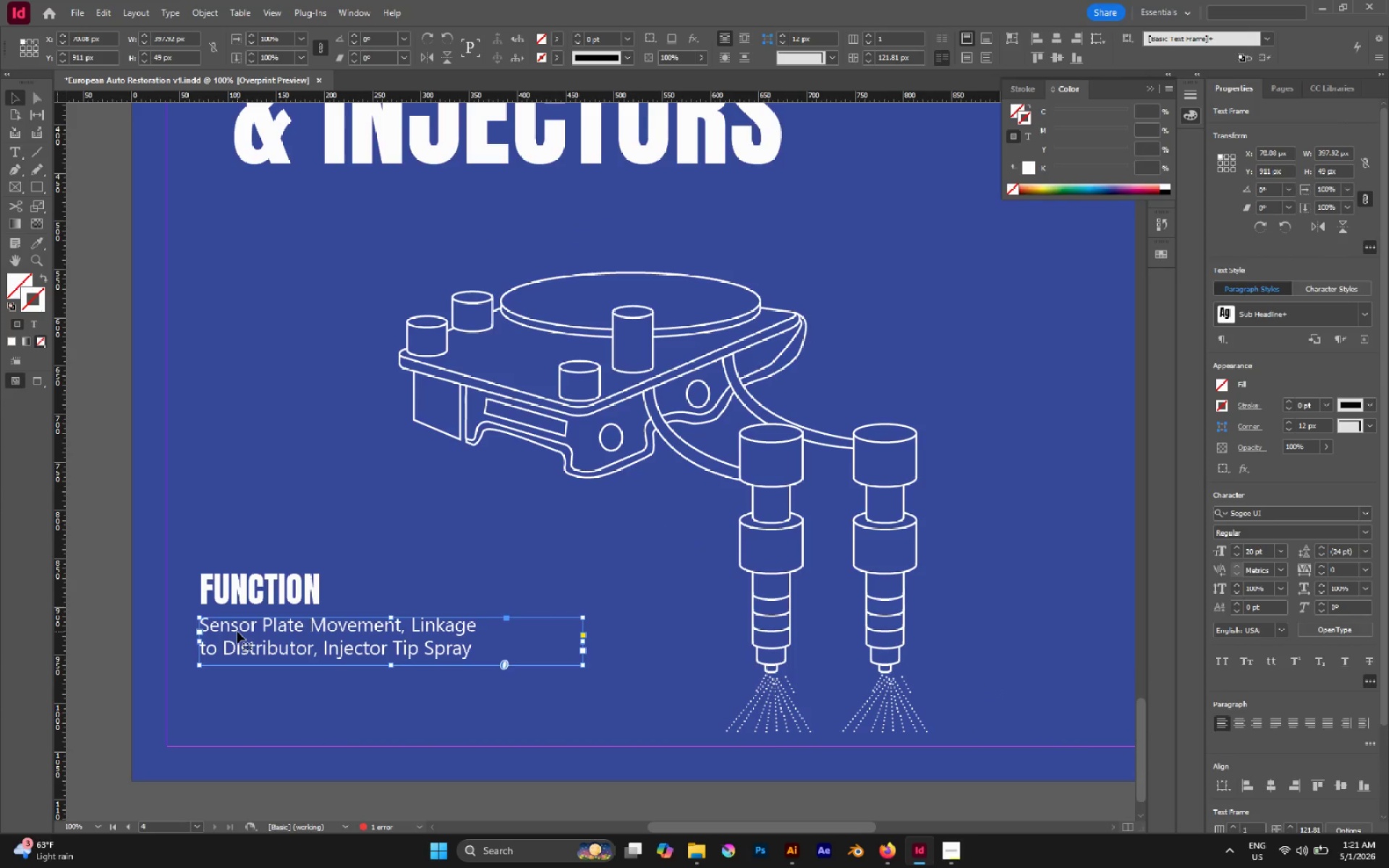 
key(ArrowDown)
 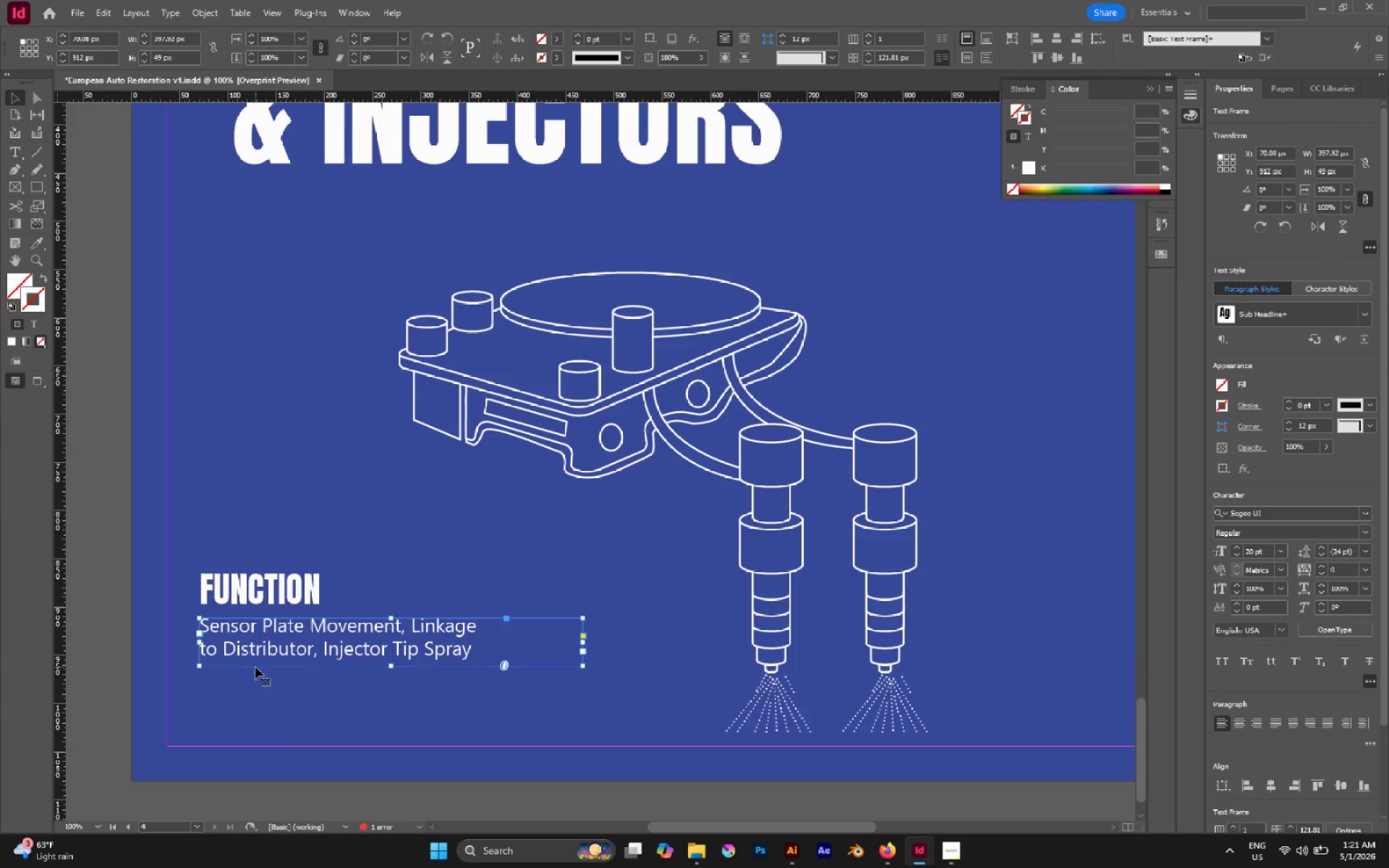 
left_click([255, 667])
 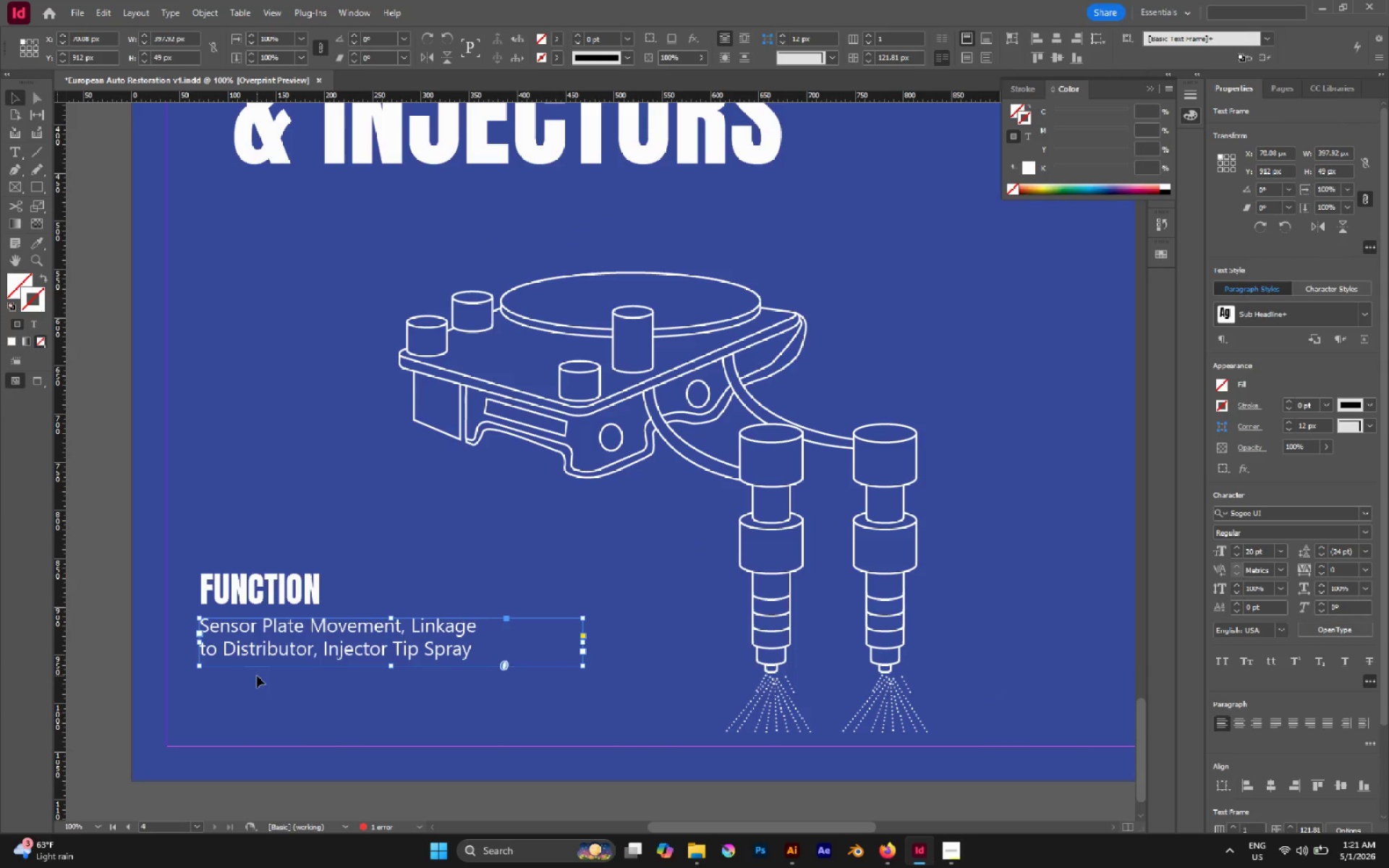 
left_click([257, 676])
 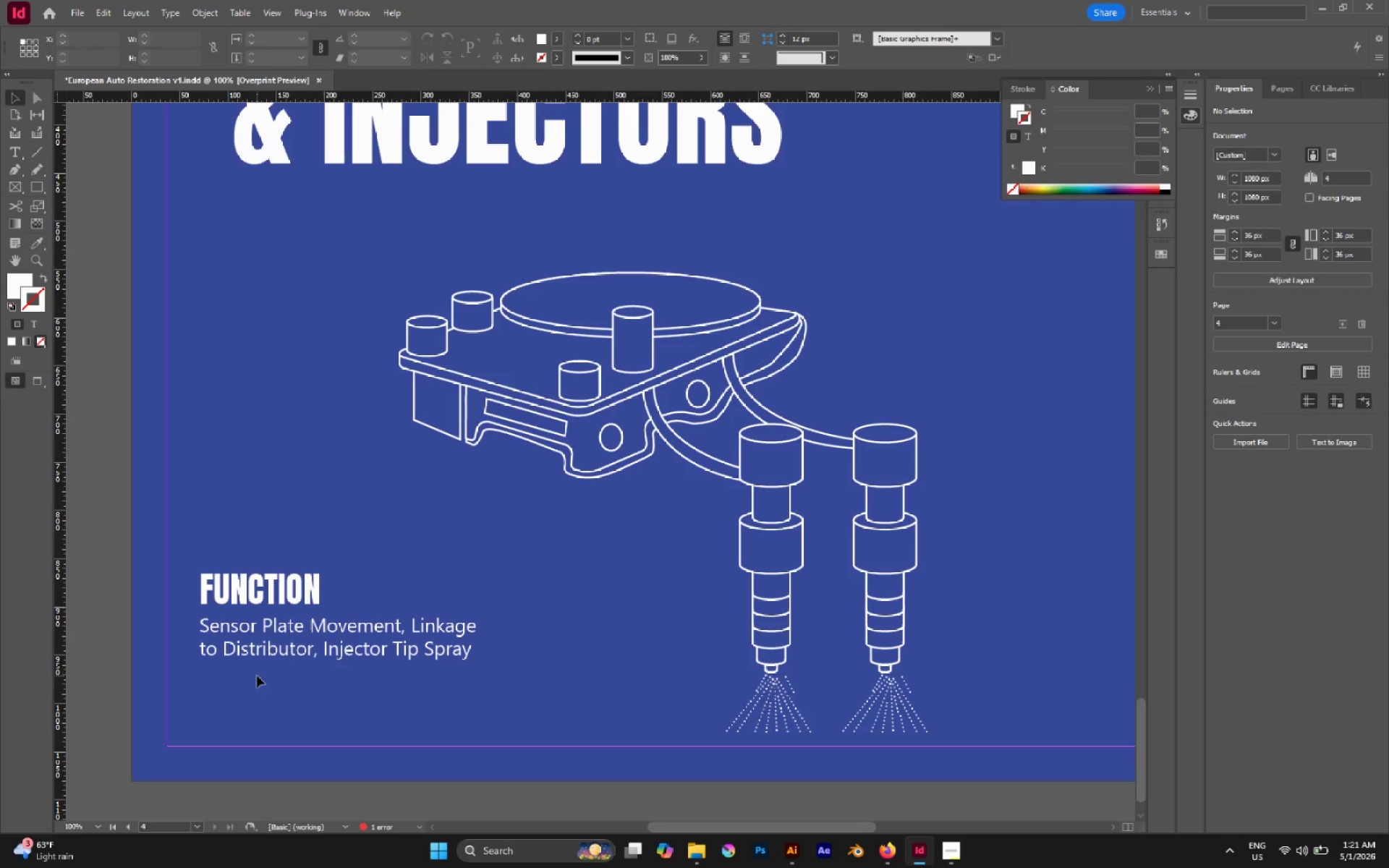 
left_click_drag(start_coordinate=[257, 676], to_coordinate=[214, 635])
 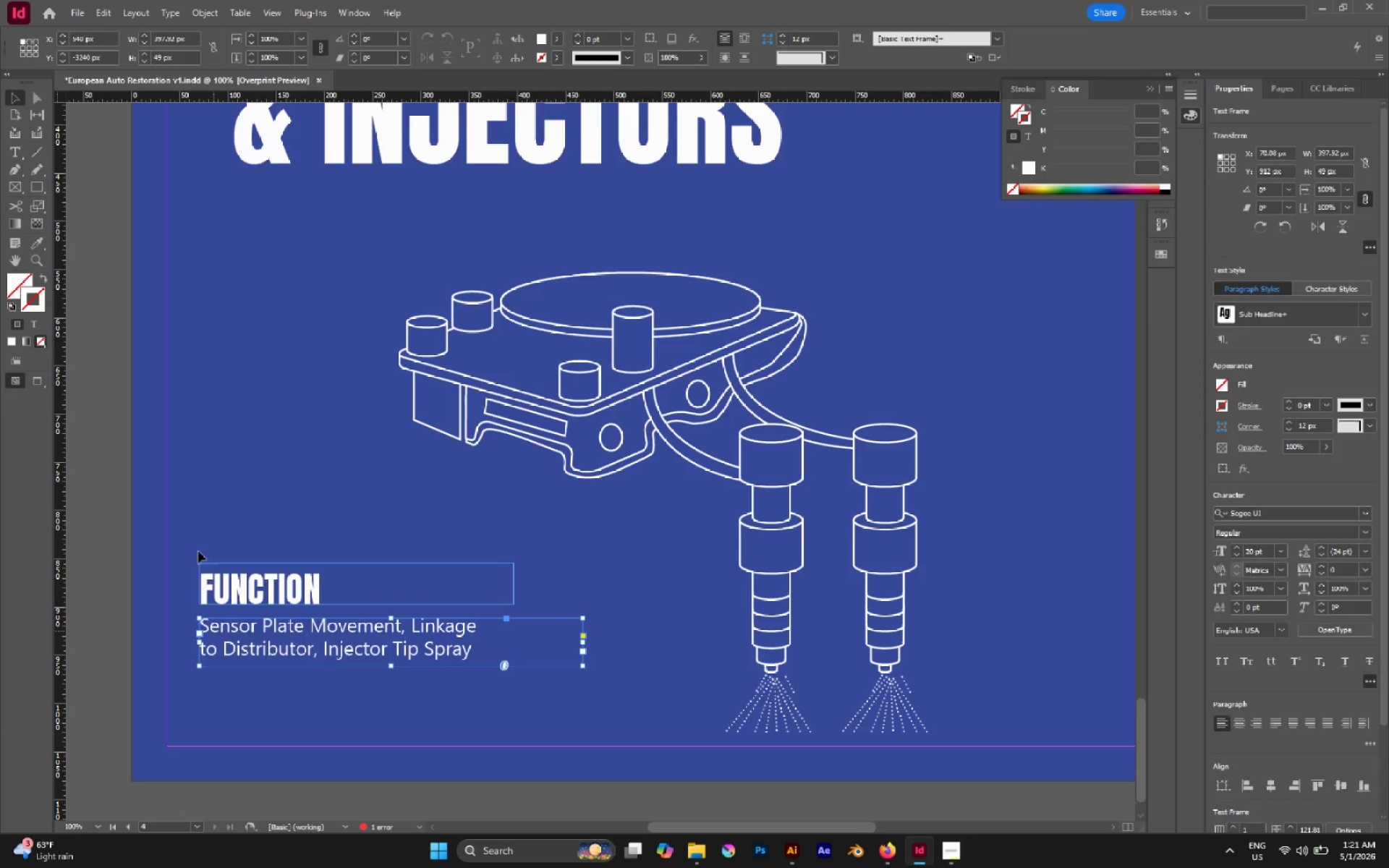 
left_click([196, 542])
 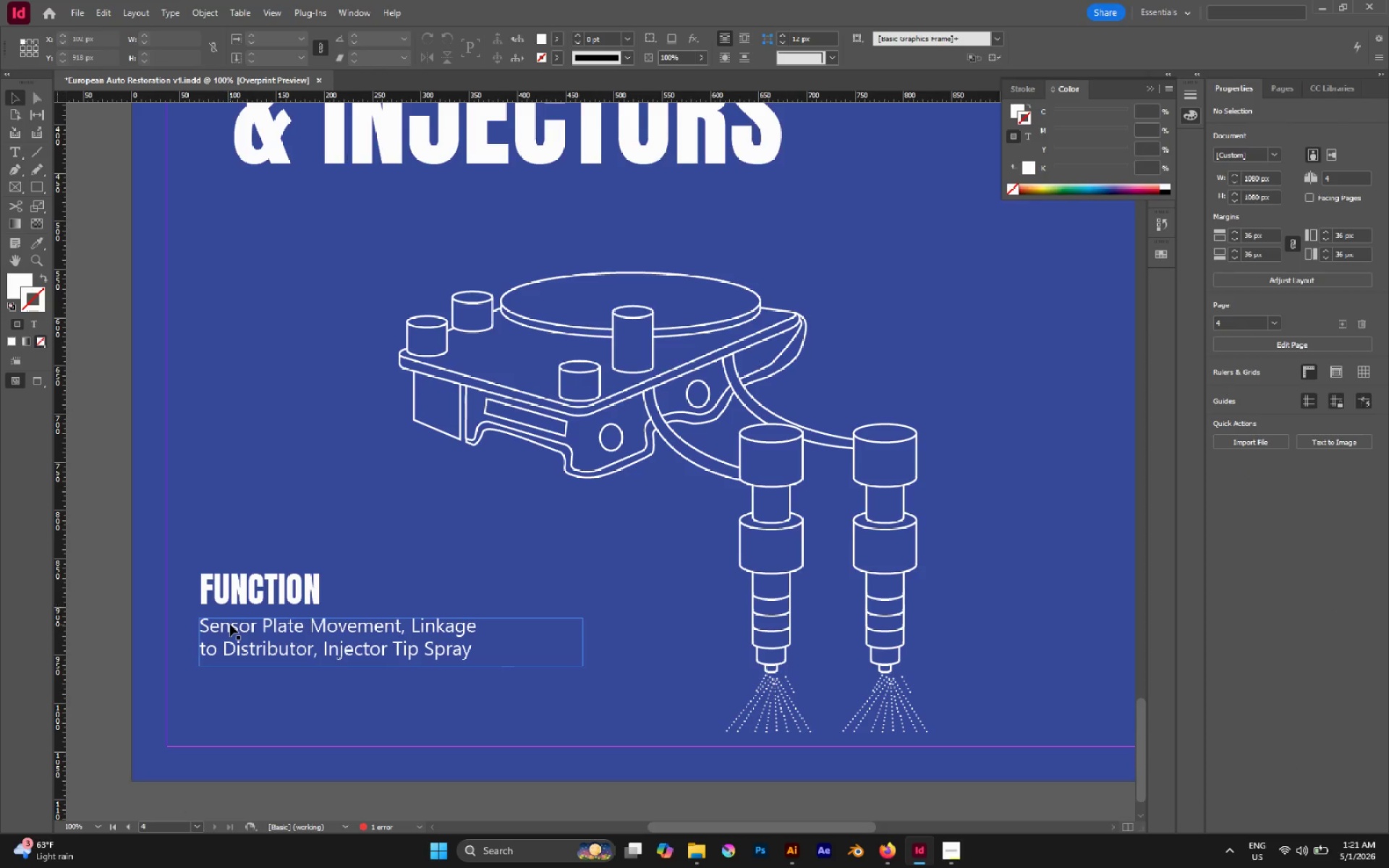 
left_click([230, 624])
 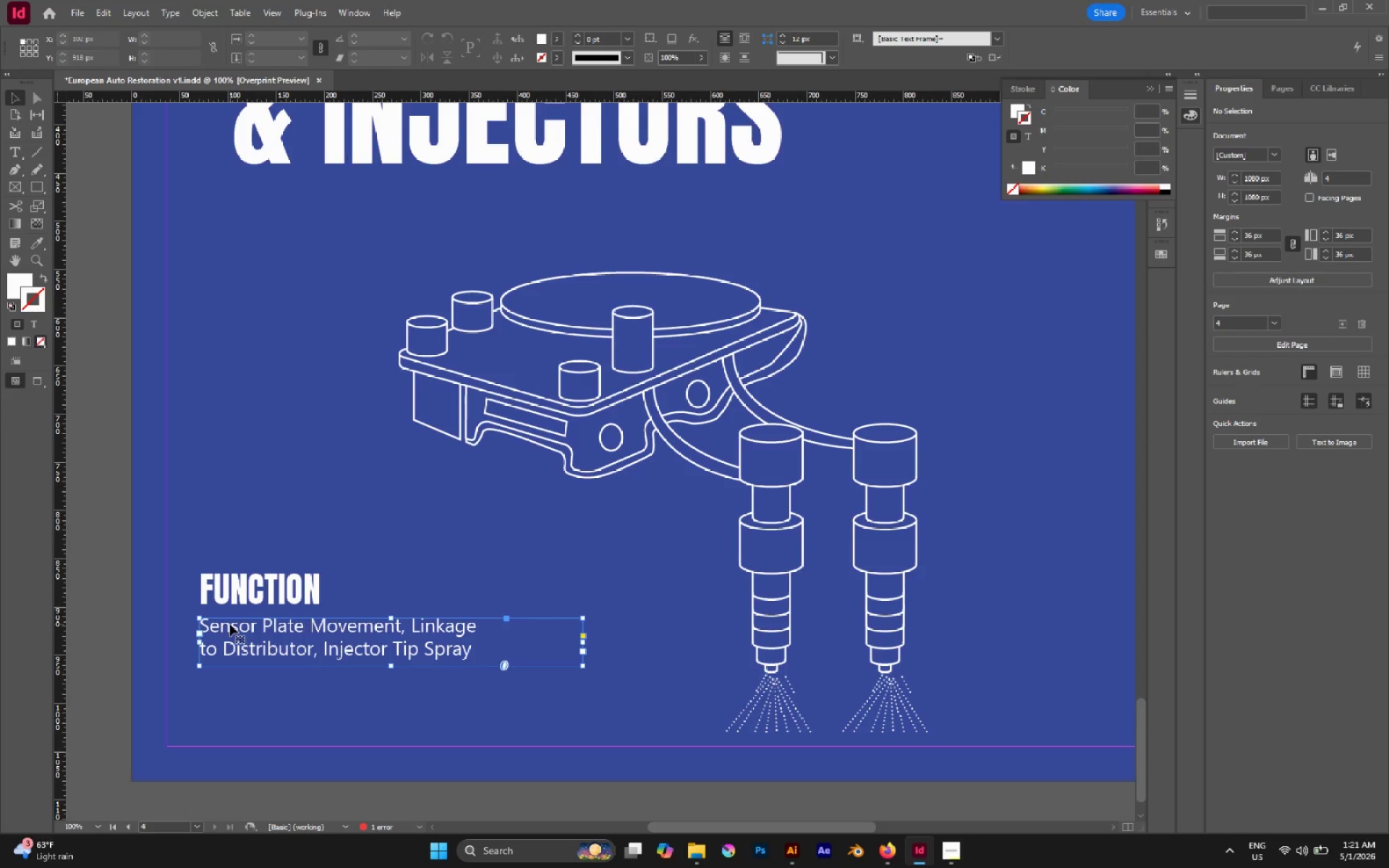 
key(ArrowDown)
 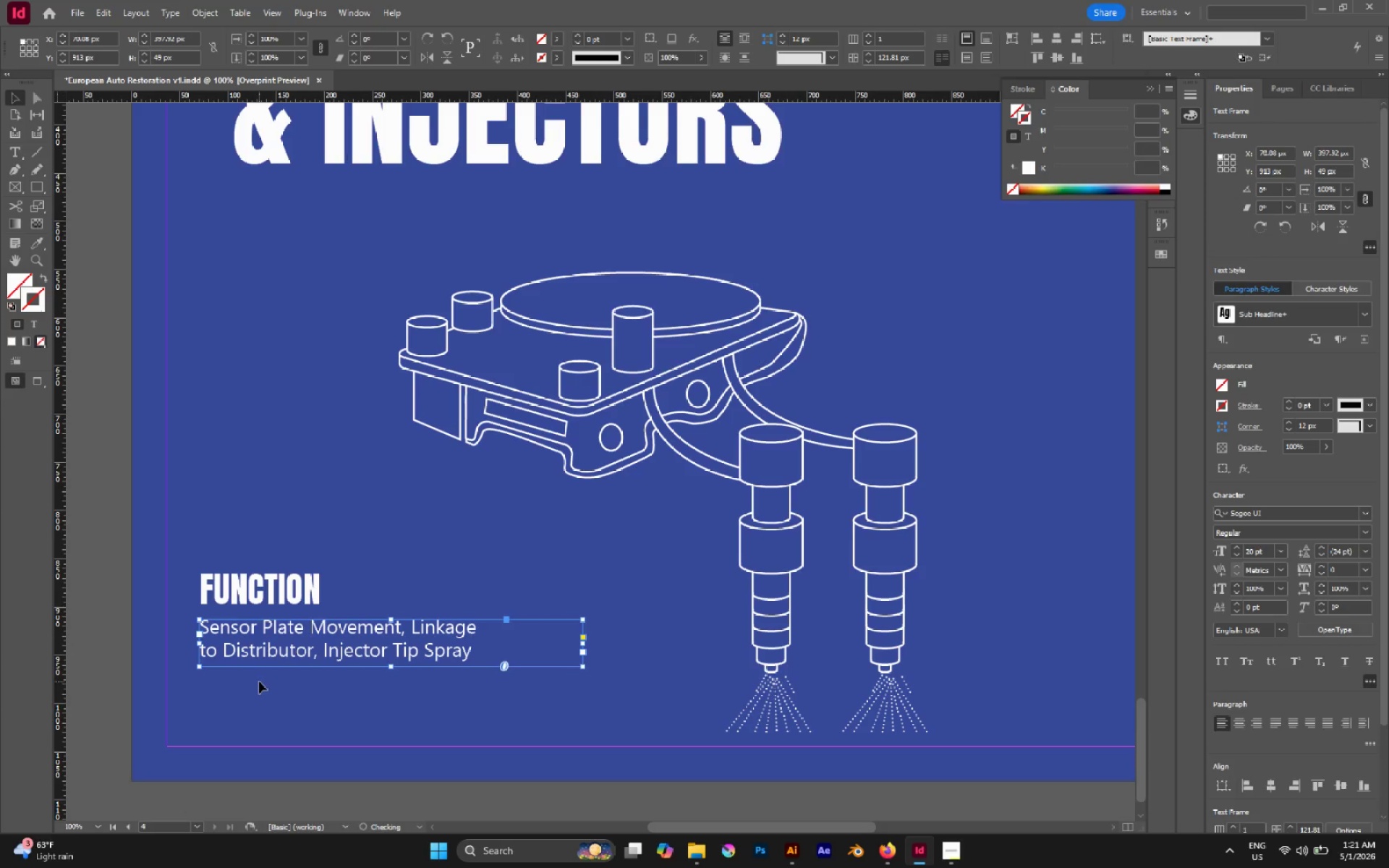 
left_click([259, 681])
 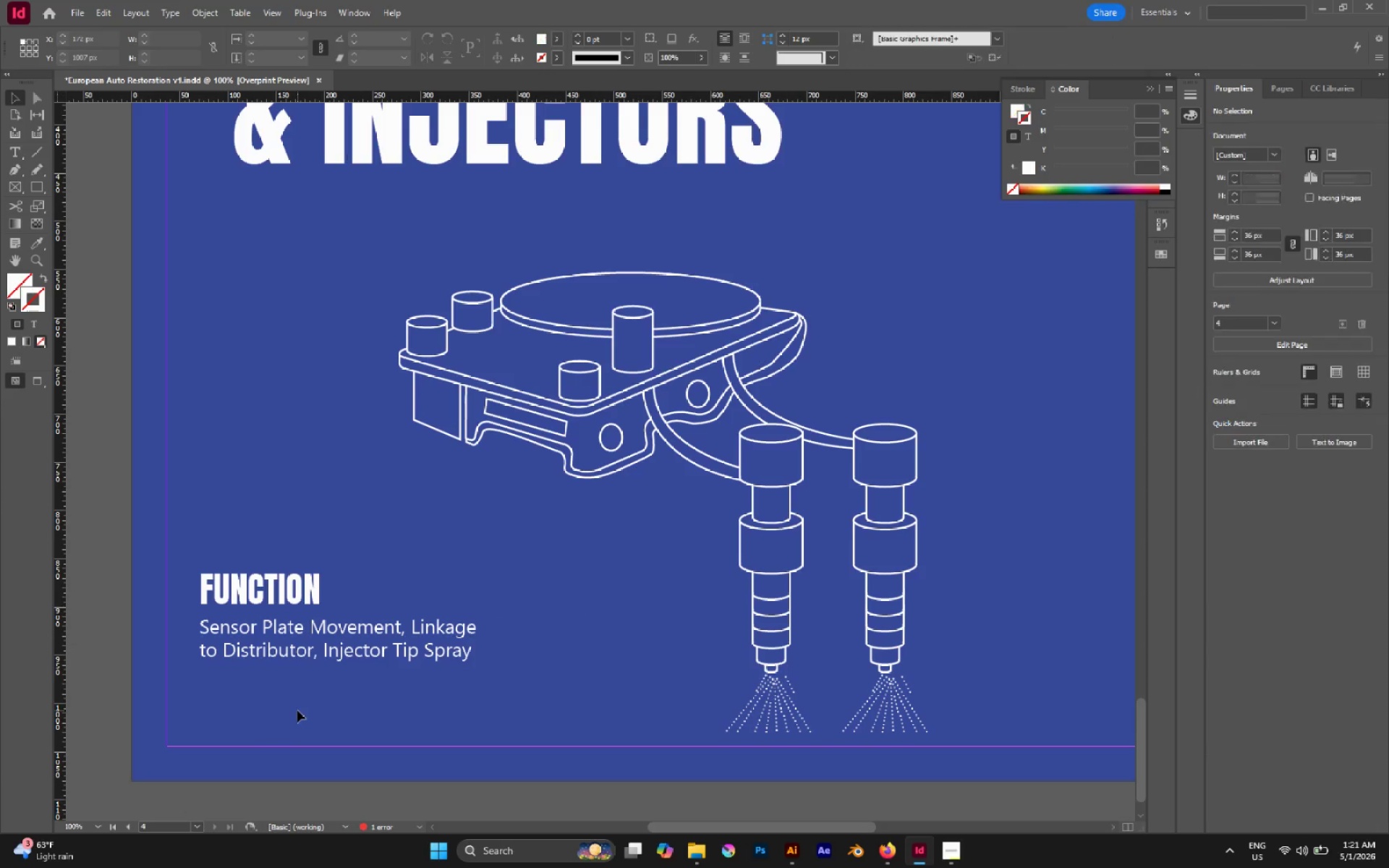 
hold_key(key=AltLeft, duration=0.66)
scroll: coordinate [297, 712], scroll_direction: down, amount: 1.0
 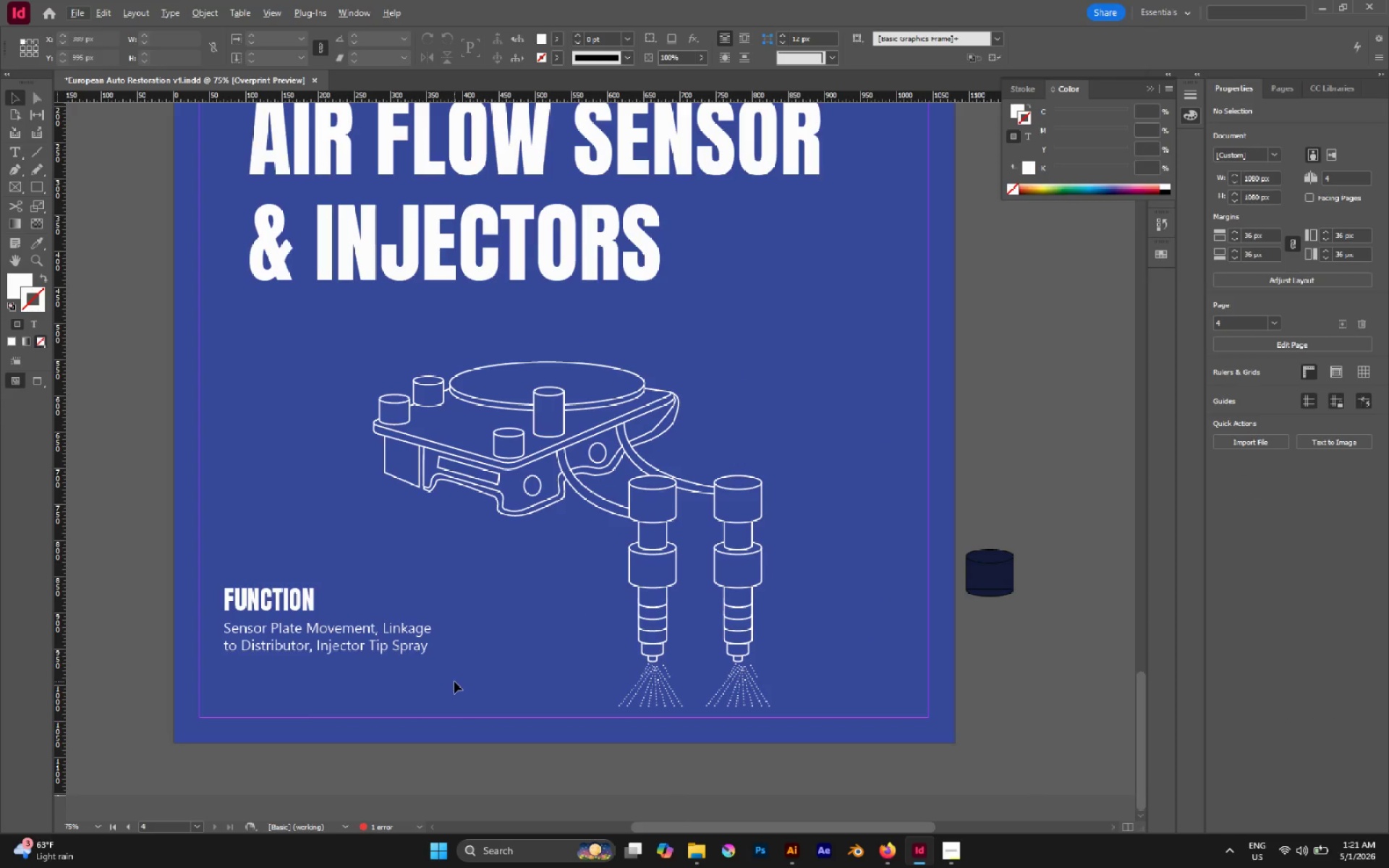 
hold_key(key=AltLeft, duration=0.36)
scroll: coordinate [454, 681], scroll_direction: up, amount: 1.0
 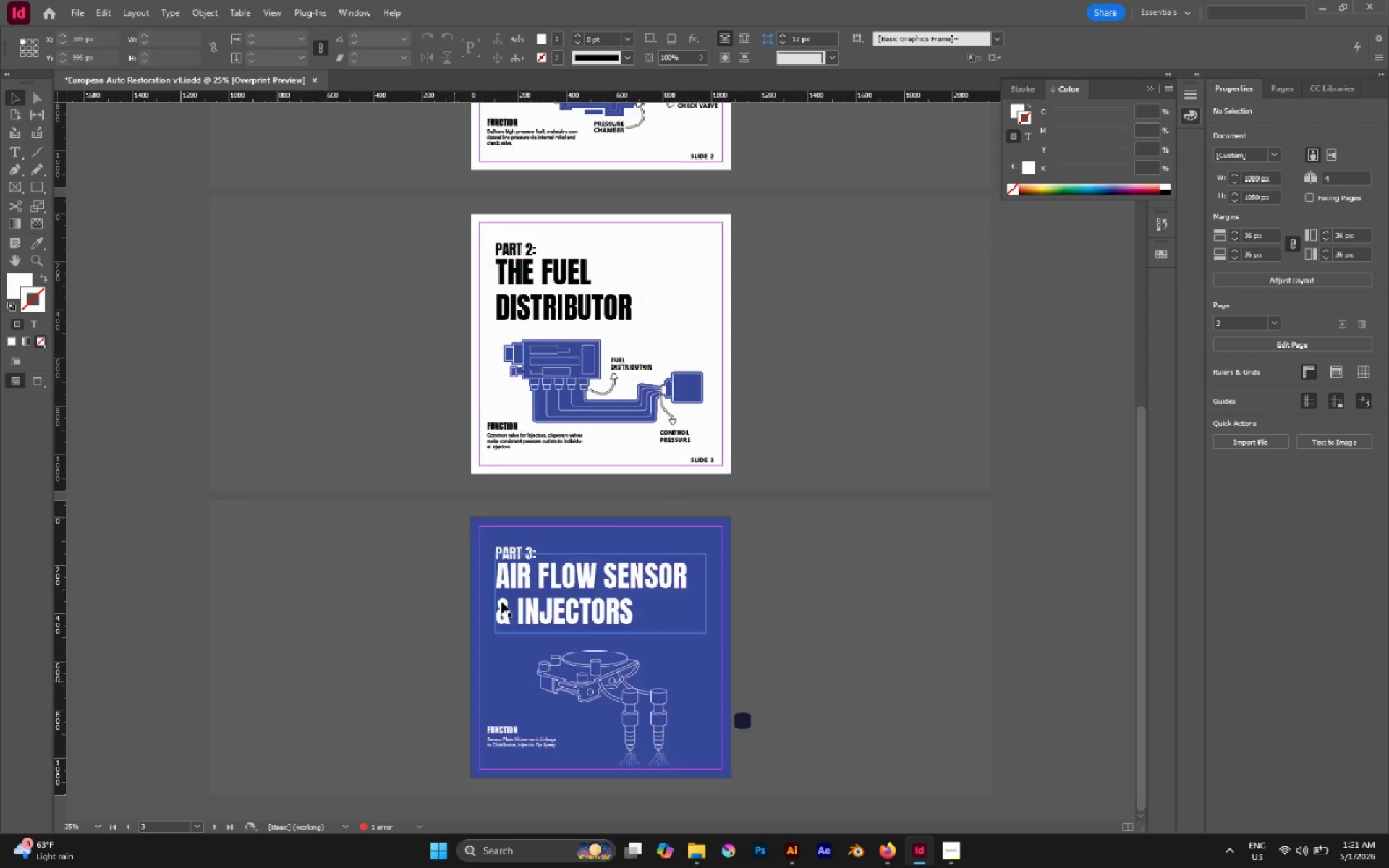 
left_click([610, 682])
 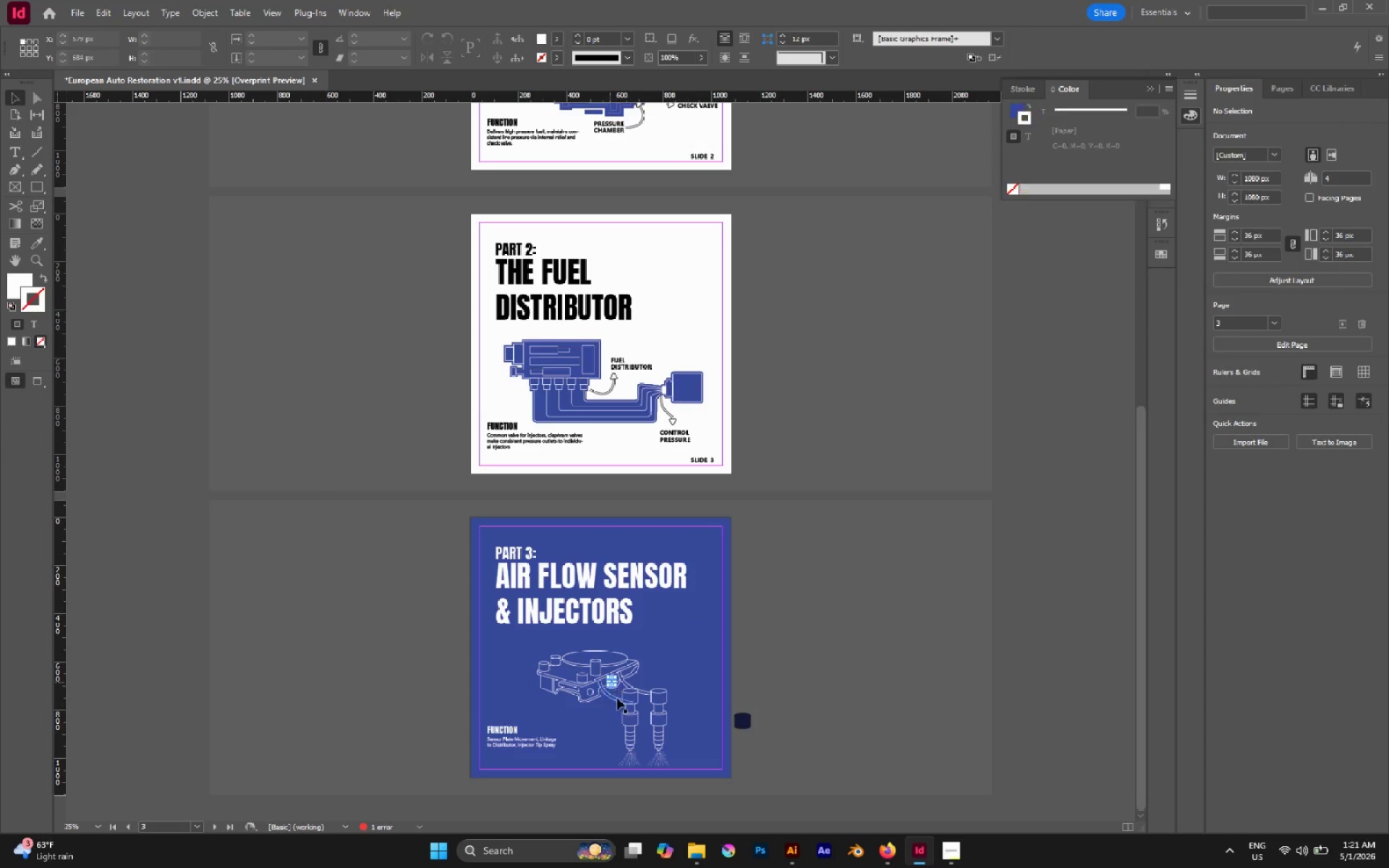 
hold_key(key=AltLeft, duration=0.61)
scroll: coordinate [619, 698], scroll_direction: up, amount: 2.0
 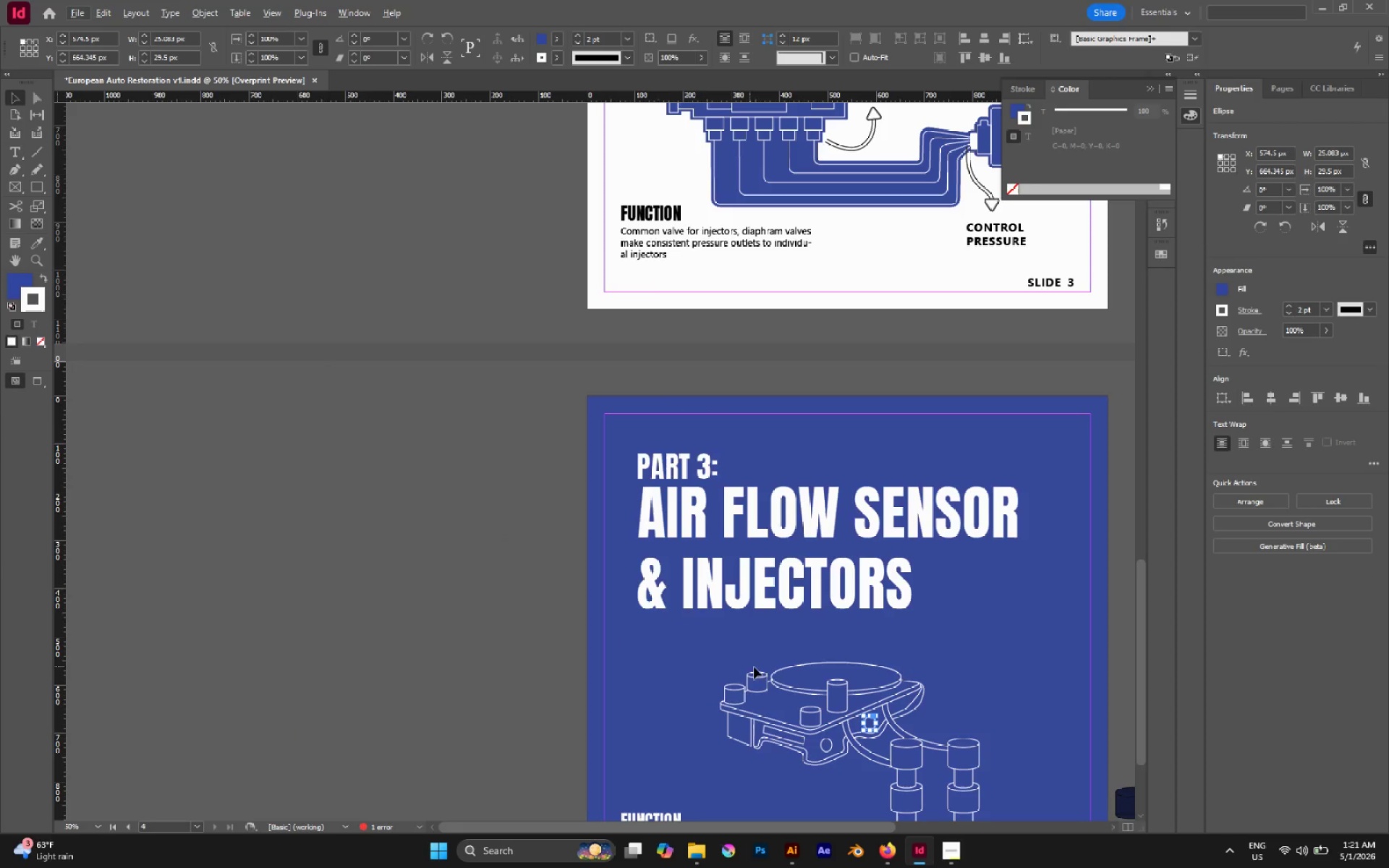 
hold_key(key=Space, duration=0.59)
 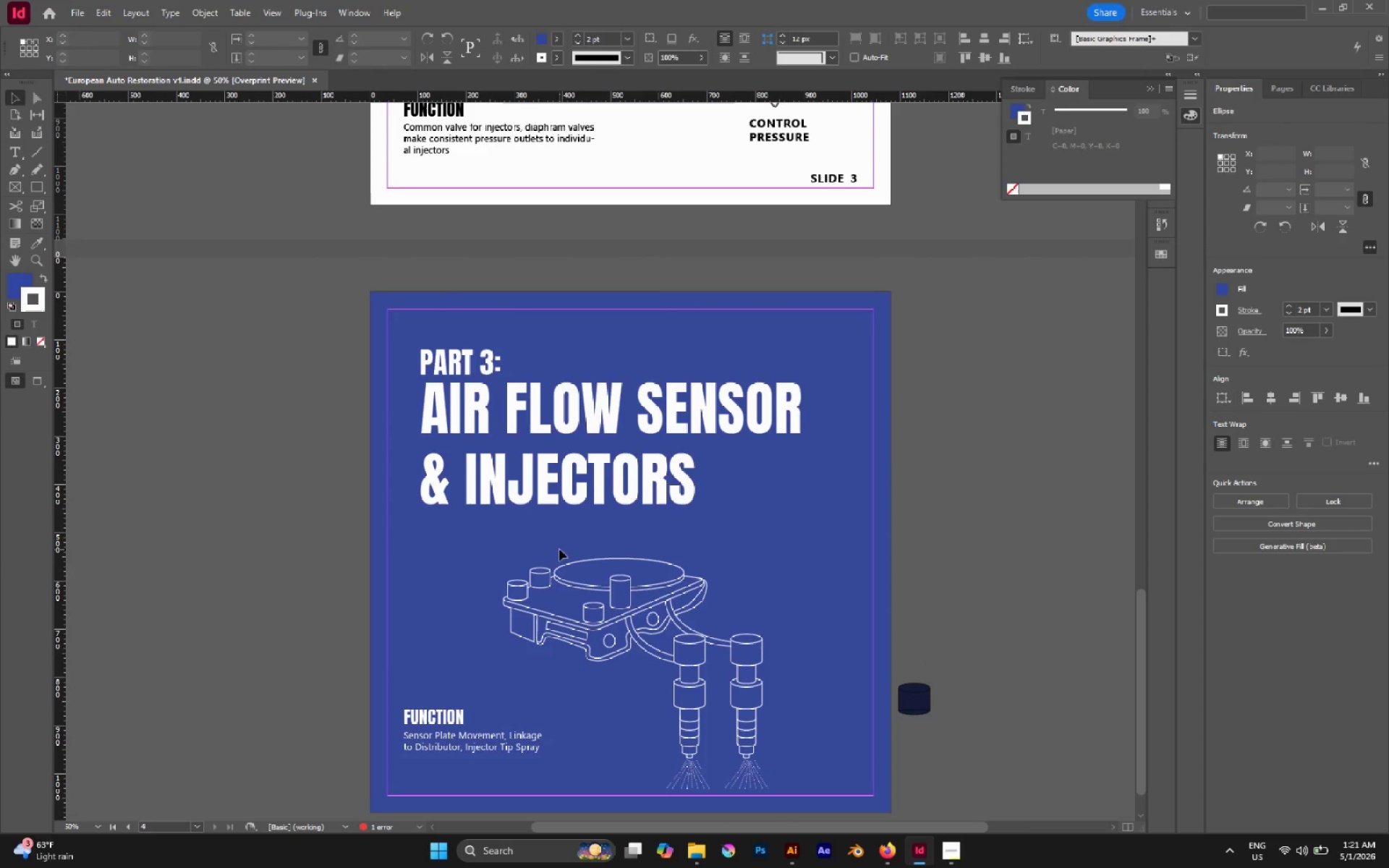 
left_click_drag(start_coordinate=[819, 663], to_coordinate=[603, 560])
 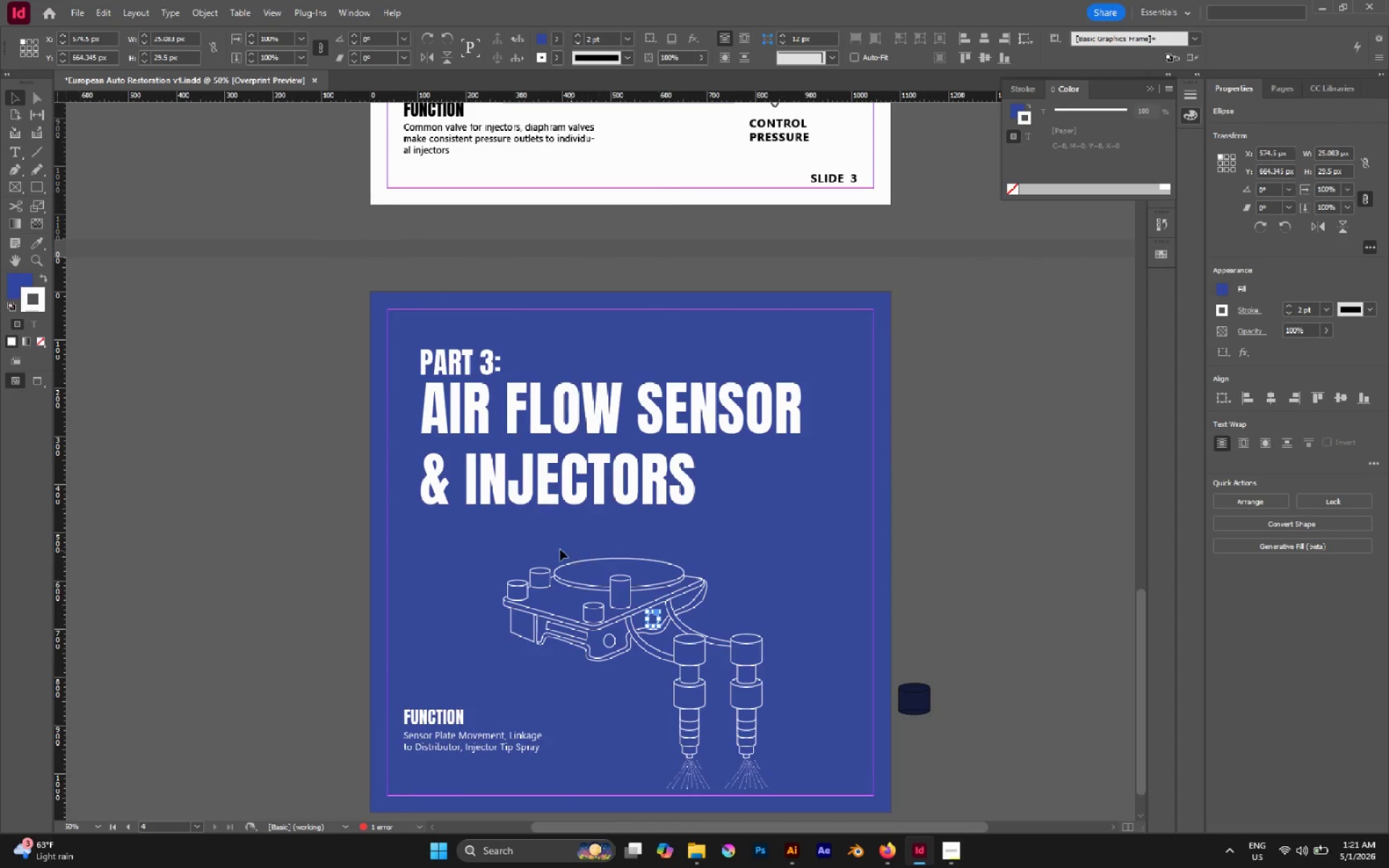 
left_click([559, 549])
 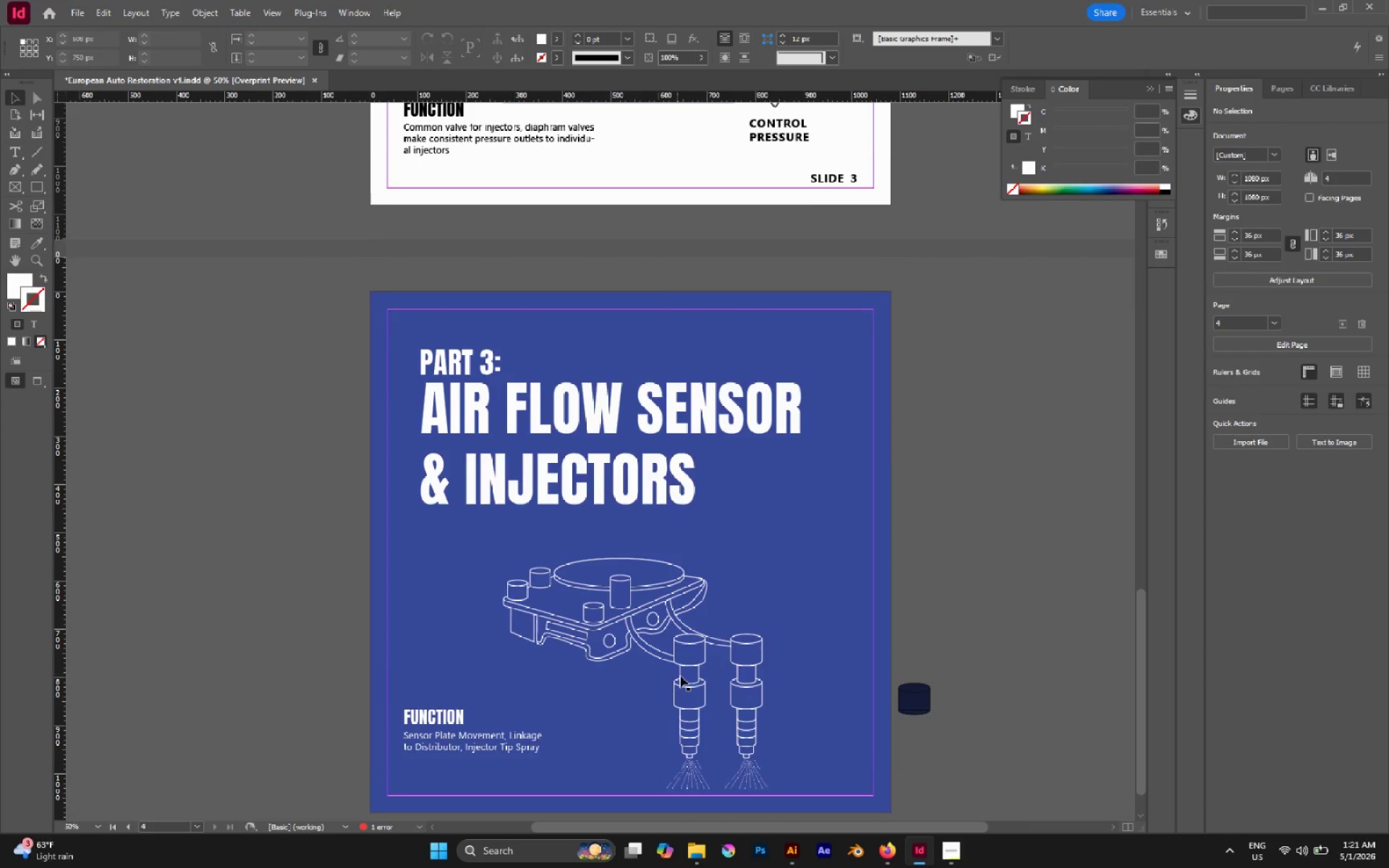 
scroll: coordinate [682, 681], scroll_direction: down, amount: 2.0
 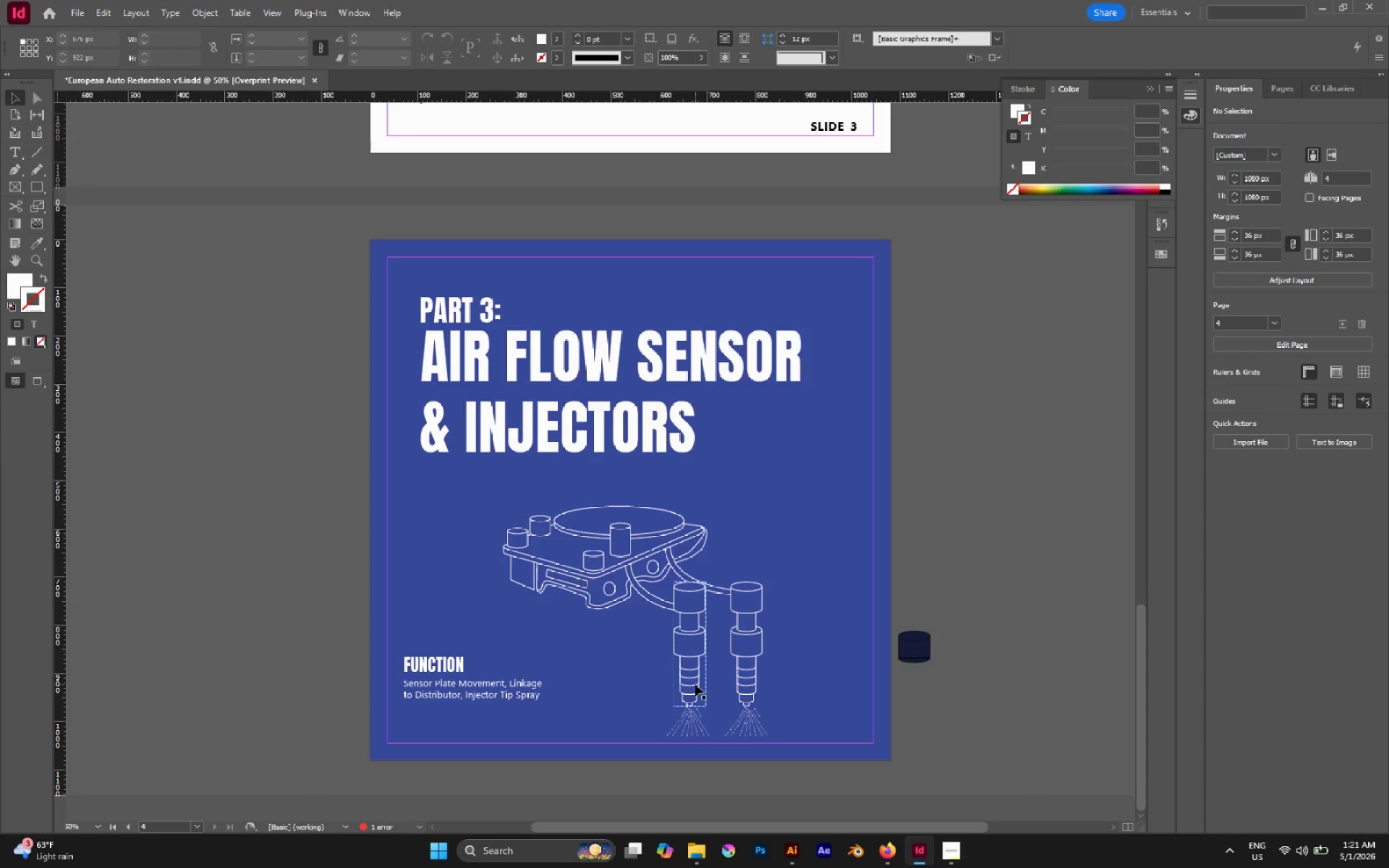 
left_click([695, 684])
 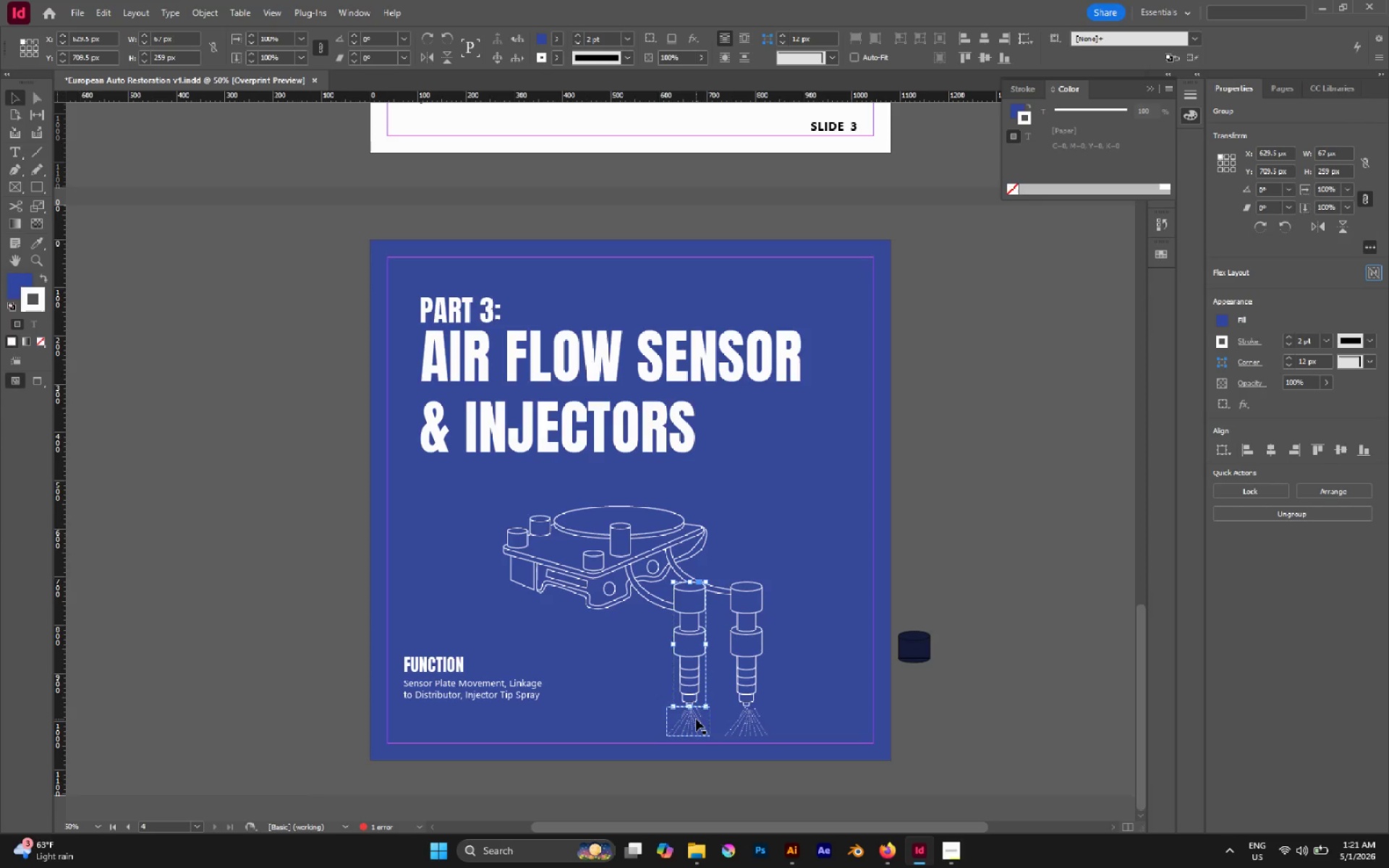 
left_click([696, 719])
 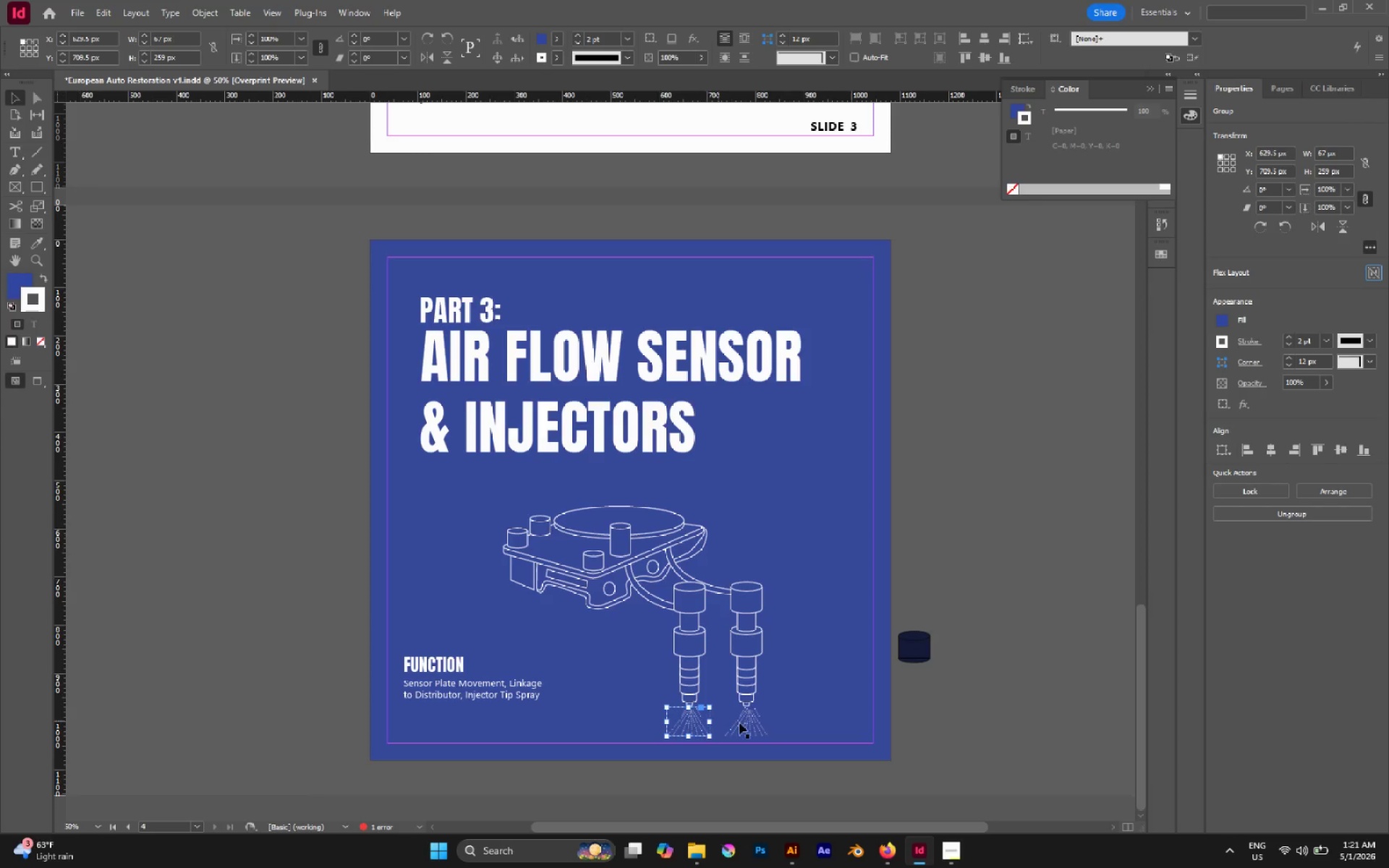 
hold_key(key=AltLeft, duration=1.05)
left_click([761, 726])
 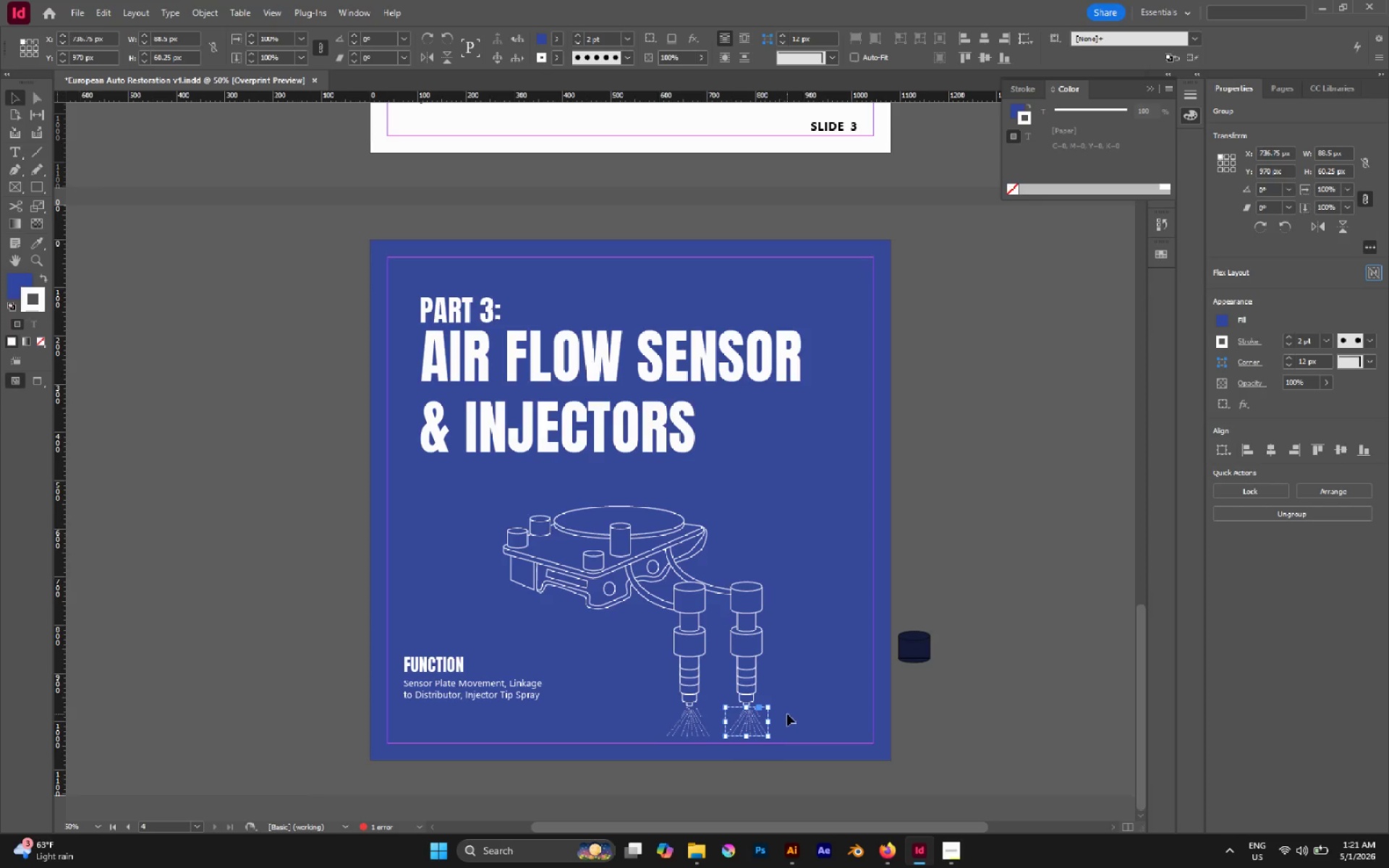 
left_click([787, 714])
 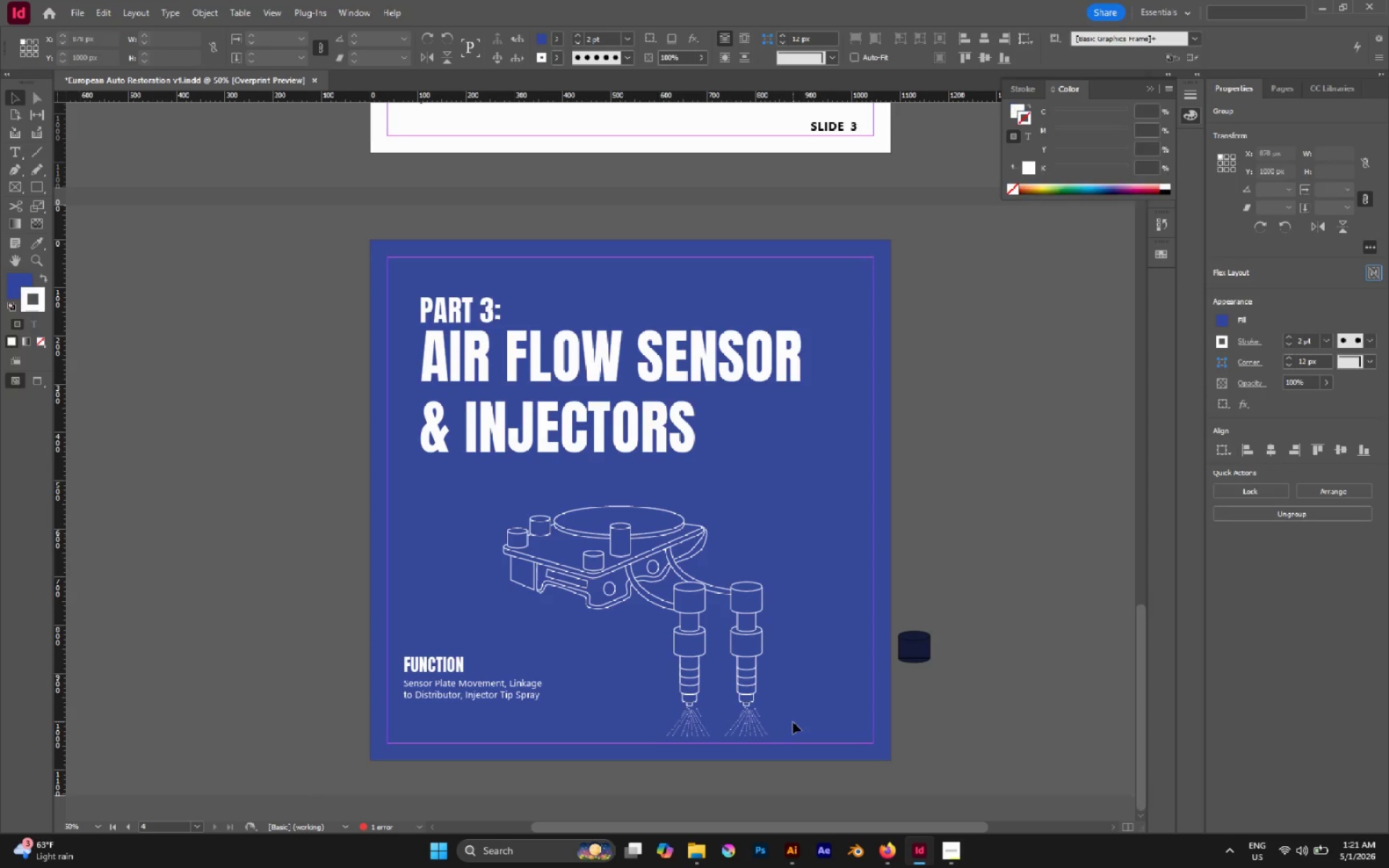 
left_click_drag(start_coordinate=[793, 722], to_coordinate=[670, 726])
 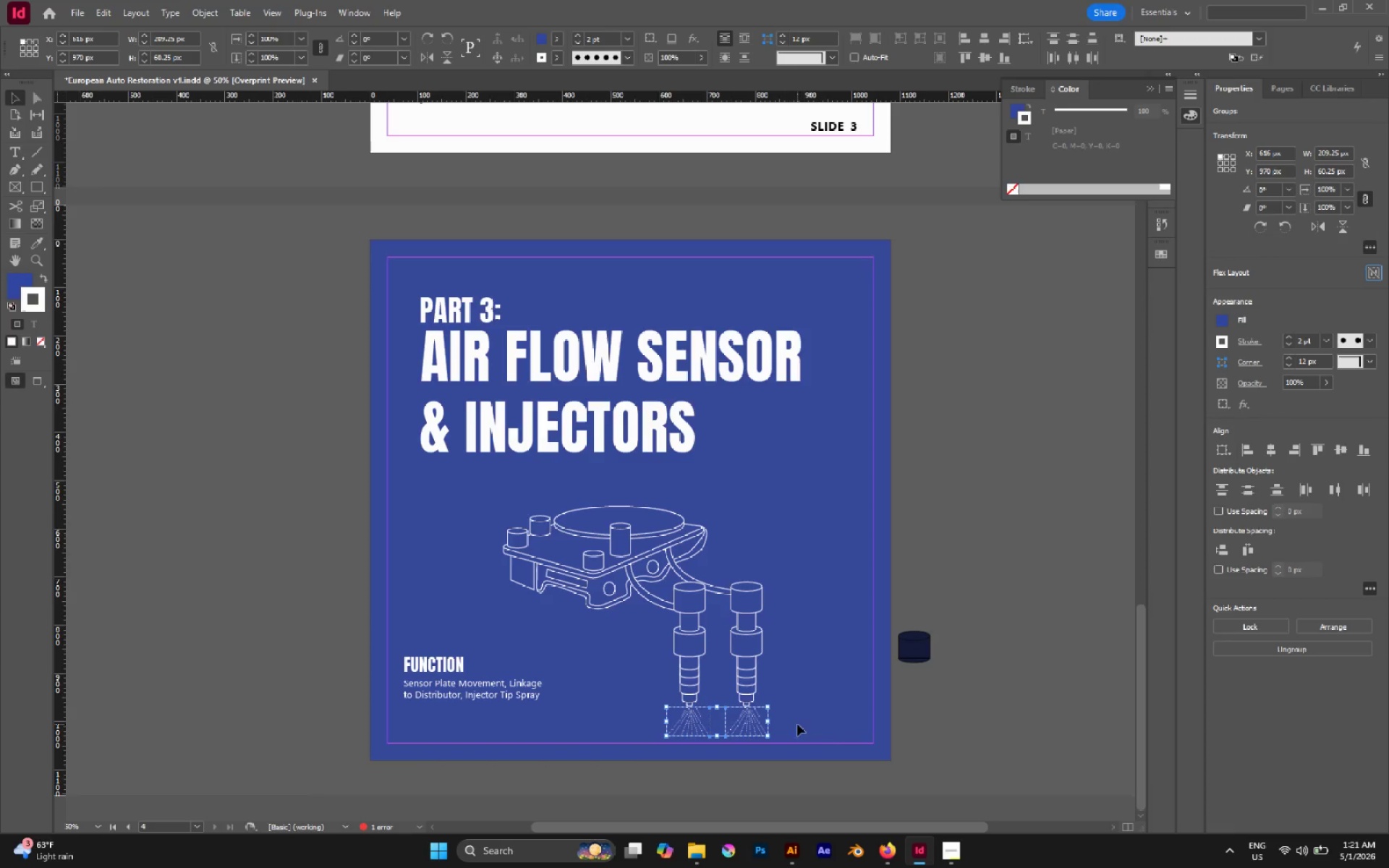 
left_click_drag(start_coordinate=[817, 718], to_coordinate=[880, 788])
 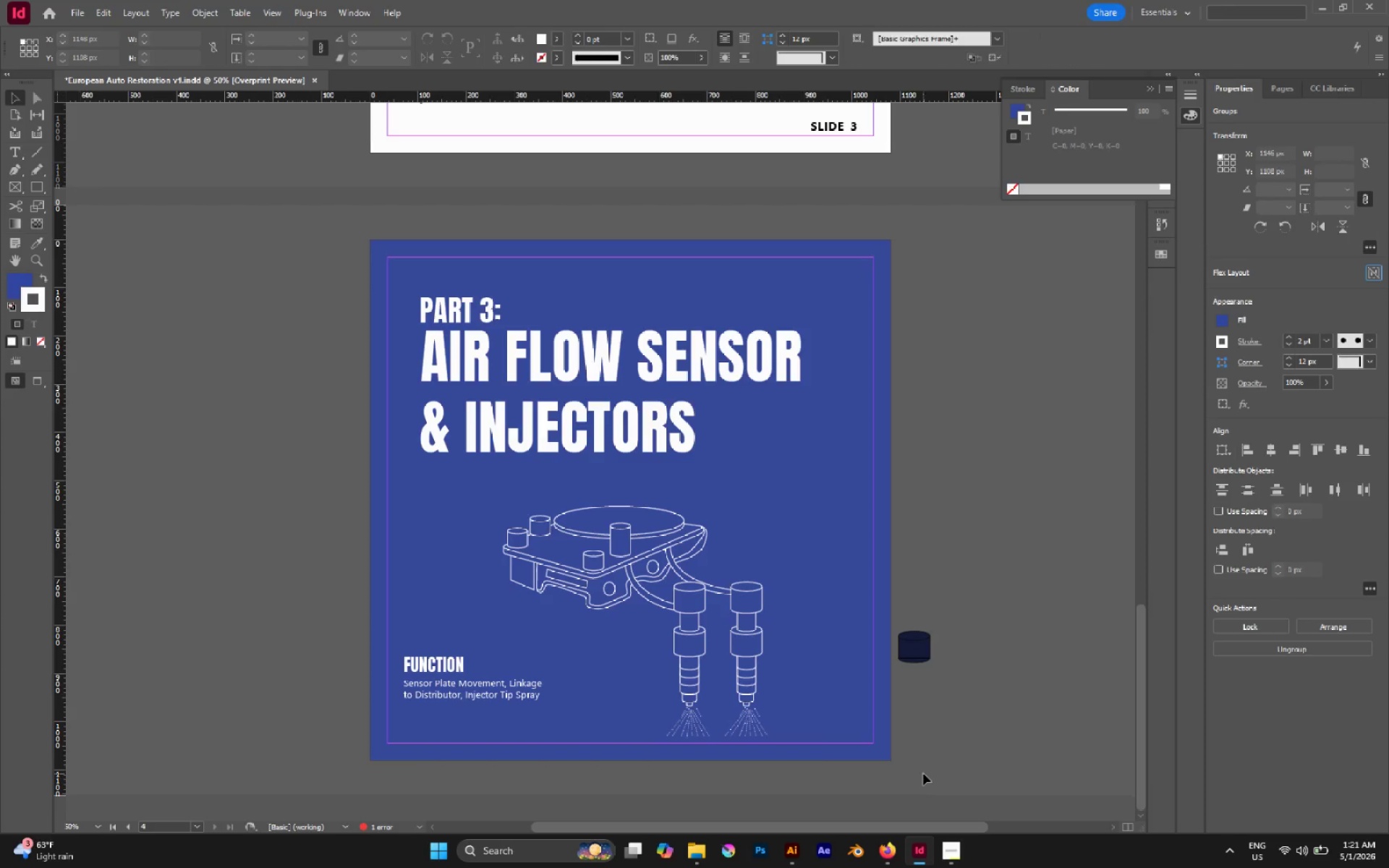 
left_click_drag(start_coordinate=[923, 773], to_coordinate=[841, 733])
 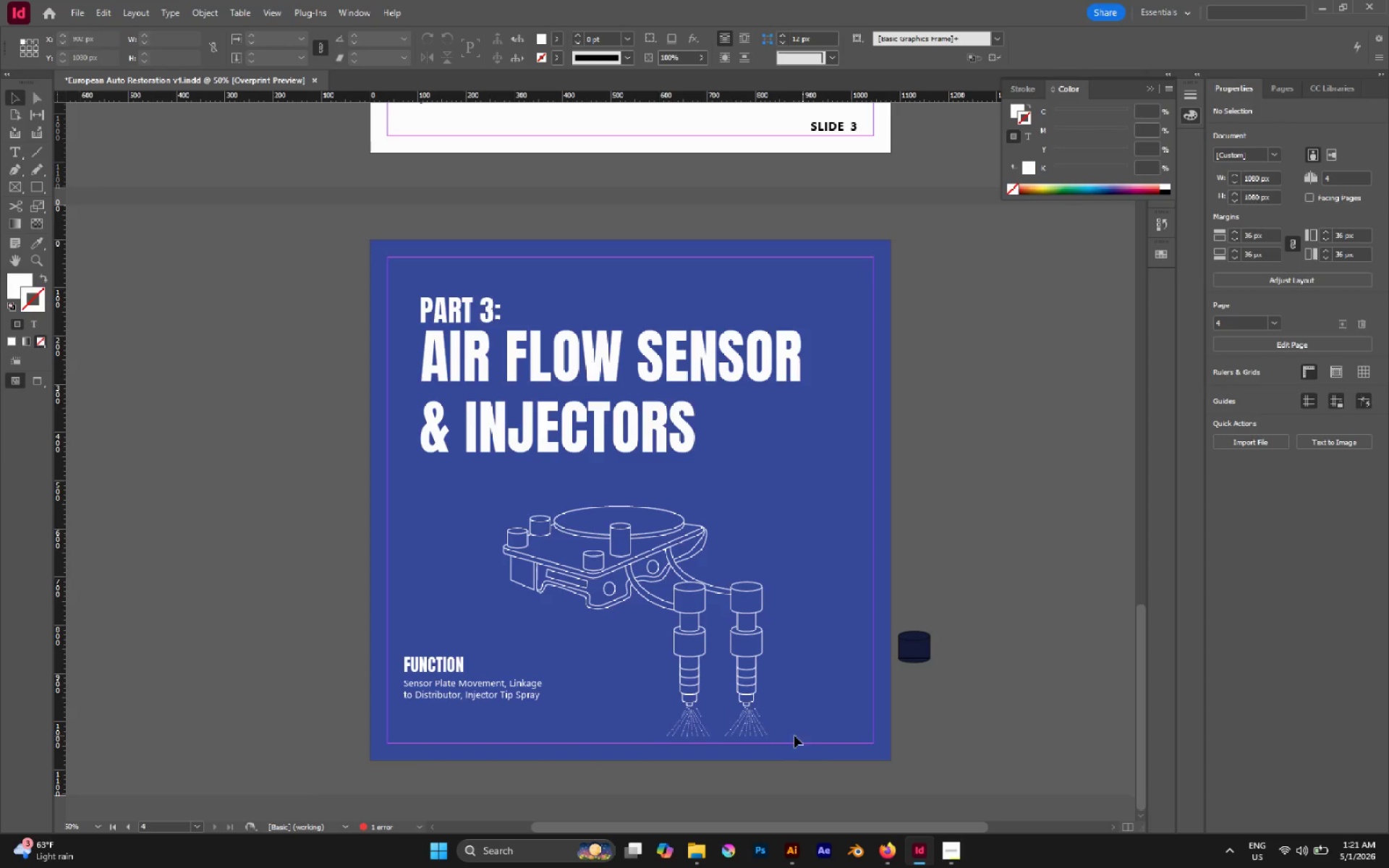 
hold_key(key=AltLeft, duration=0.59)
scroll: coordinate [754, 726], scroll_direction: up, amount: 2.0
 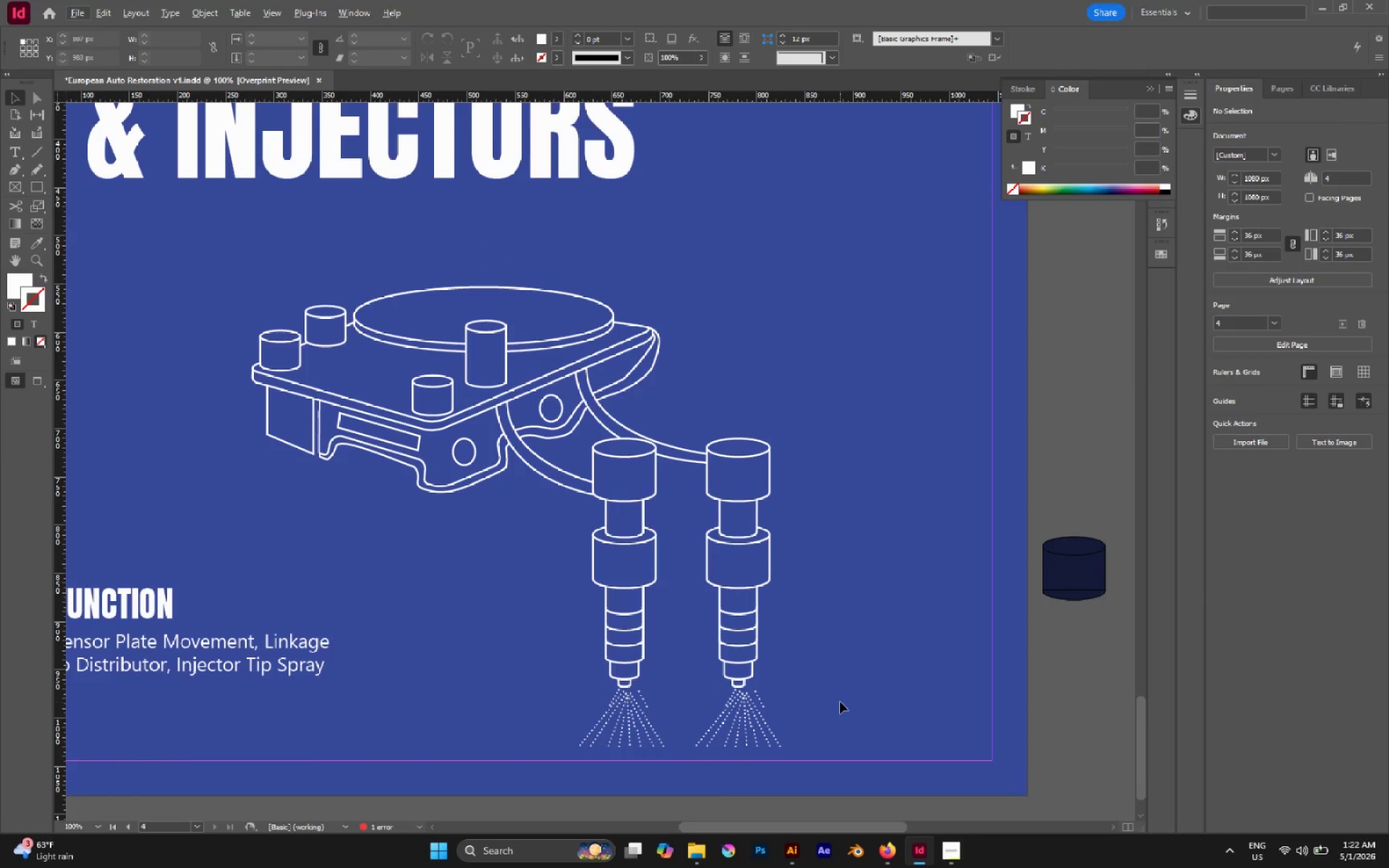 
left_click_drag(start_coordinate=[838, 702], to_coordinate=[597, 724])
 